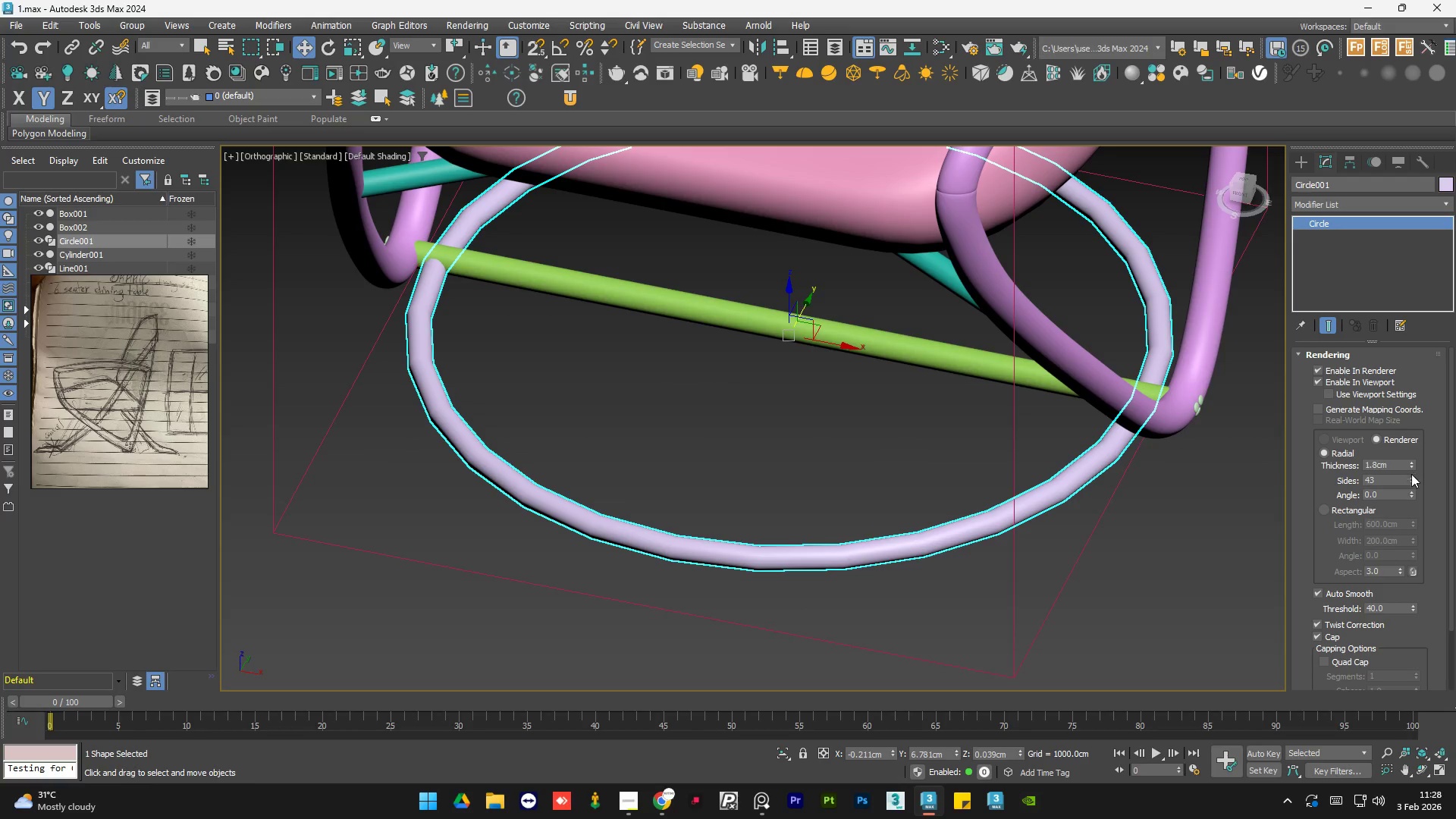 
key(Control+Z)
 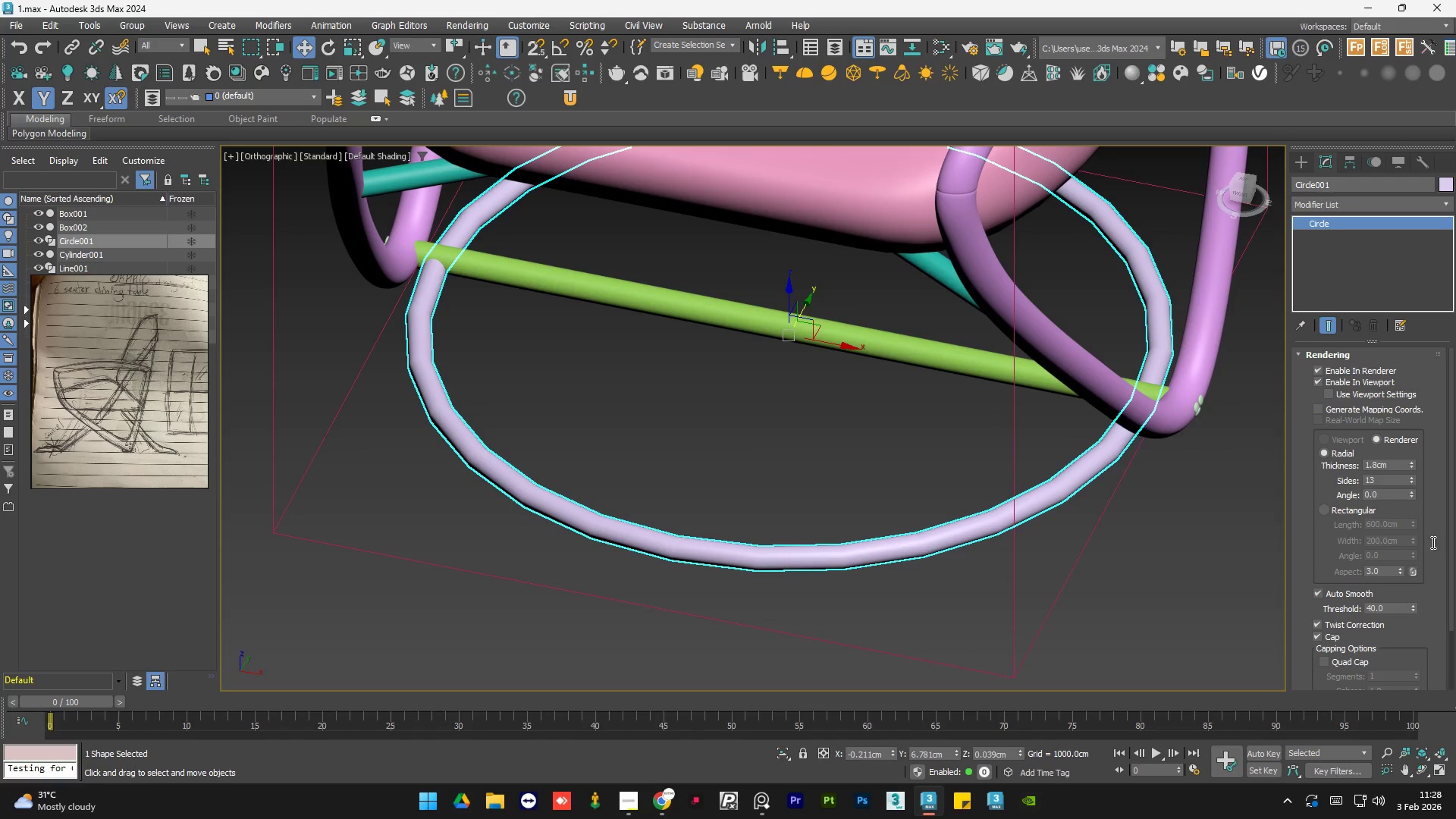 
left_click_drag(start_coordinate=[1453, 466], to_coordinate=[1455, 561])
 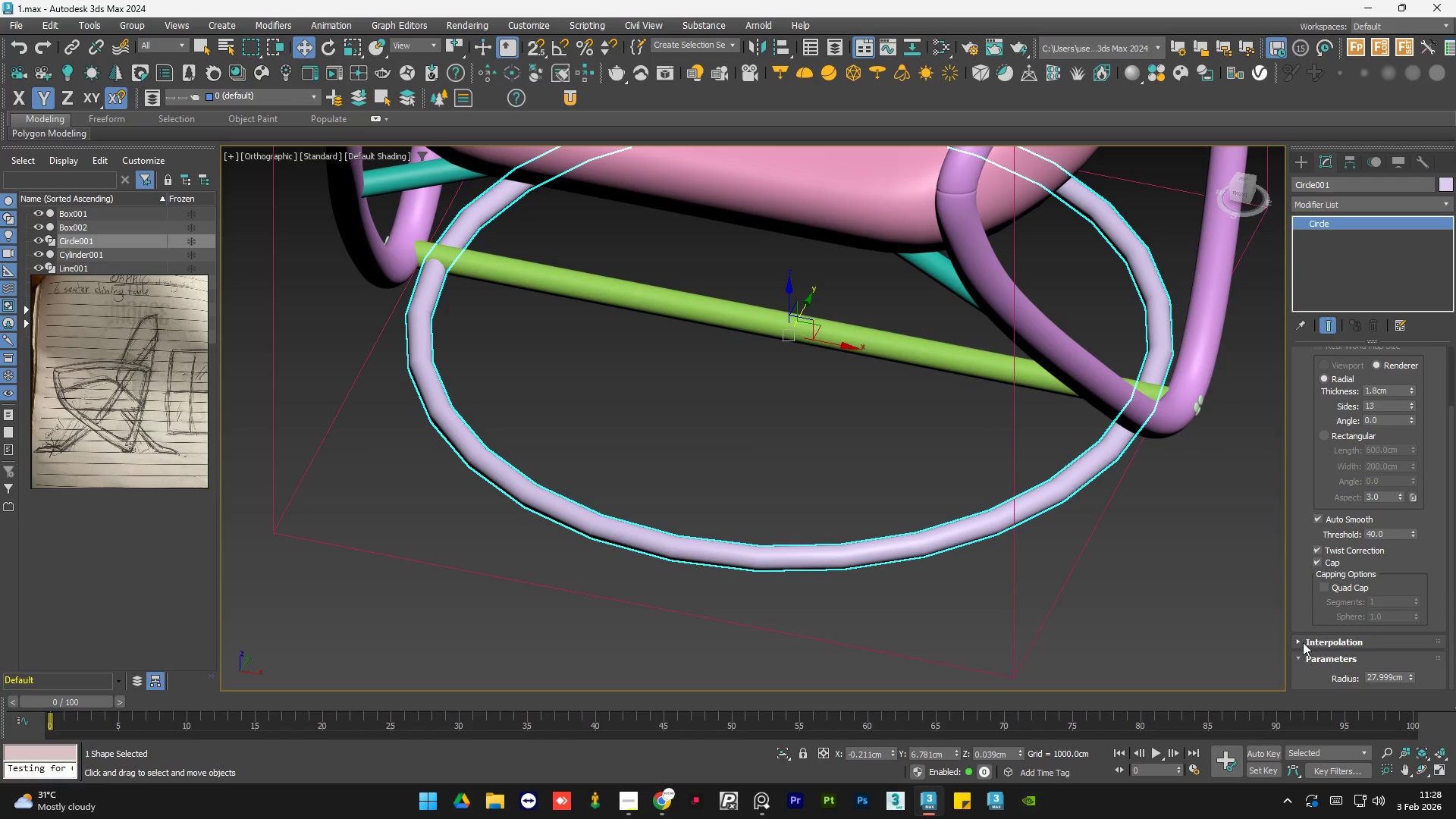 
left_click([1303, 642])
 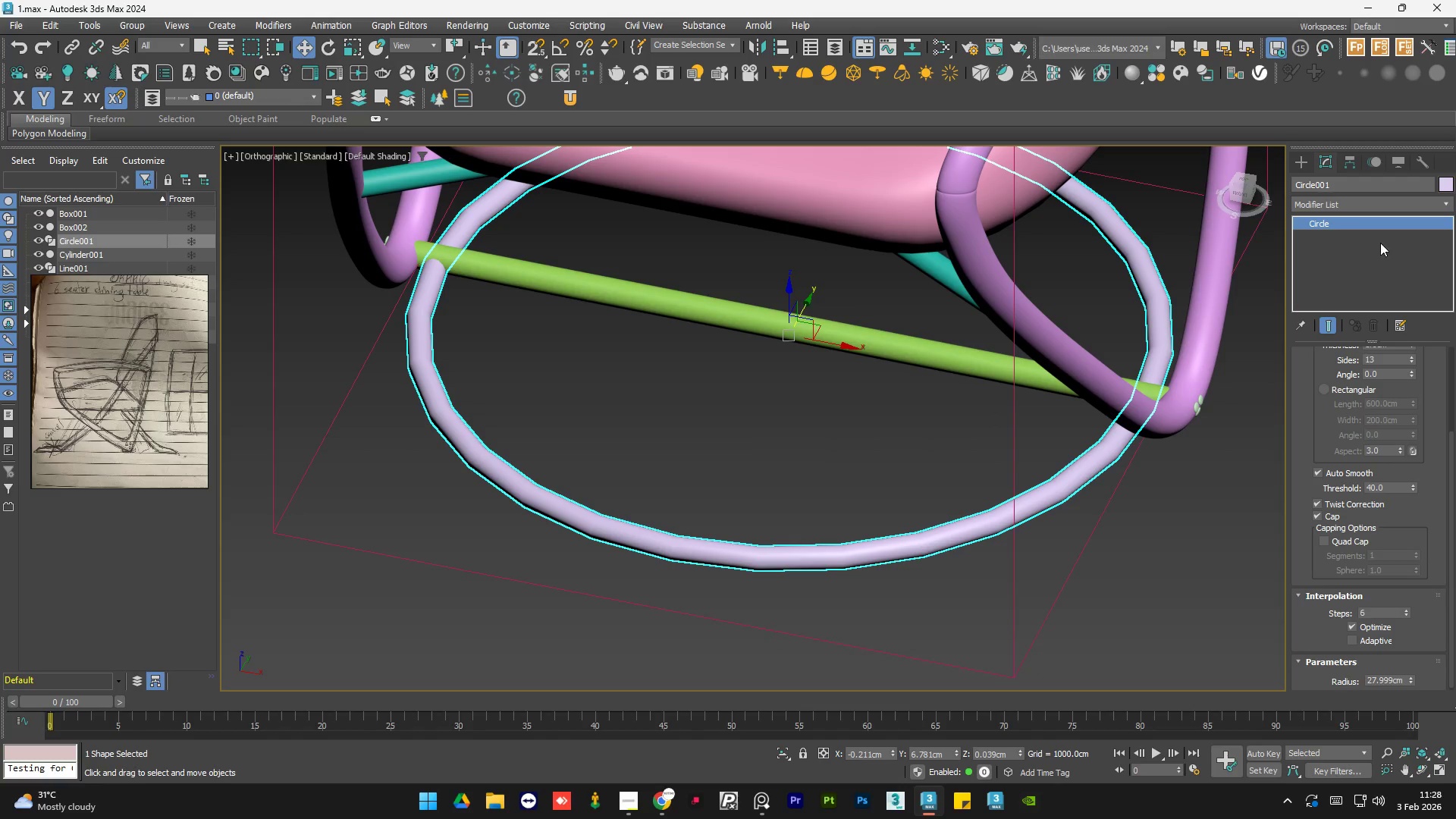 
left_click([1358, 207])
 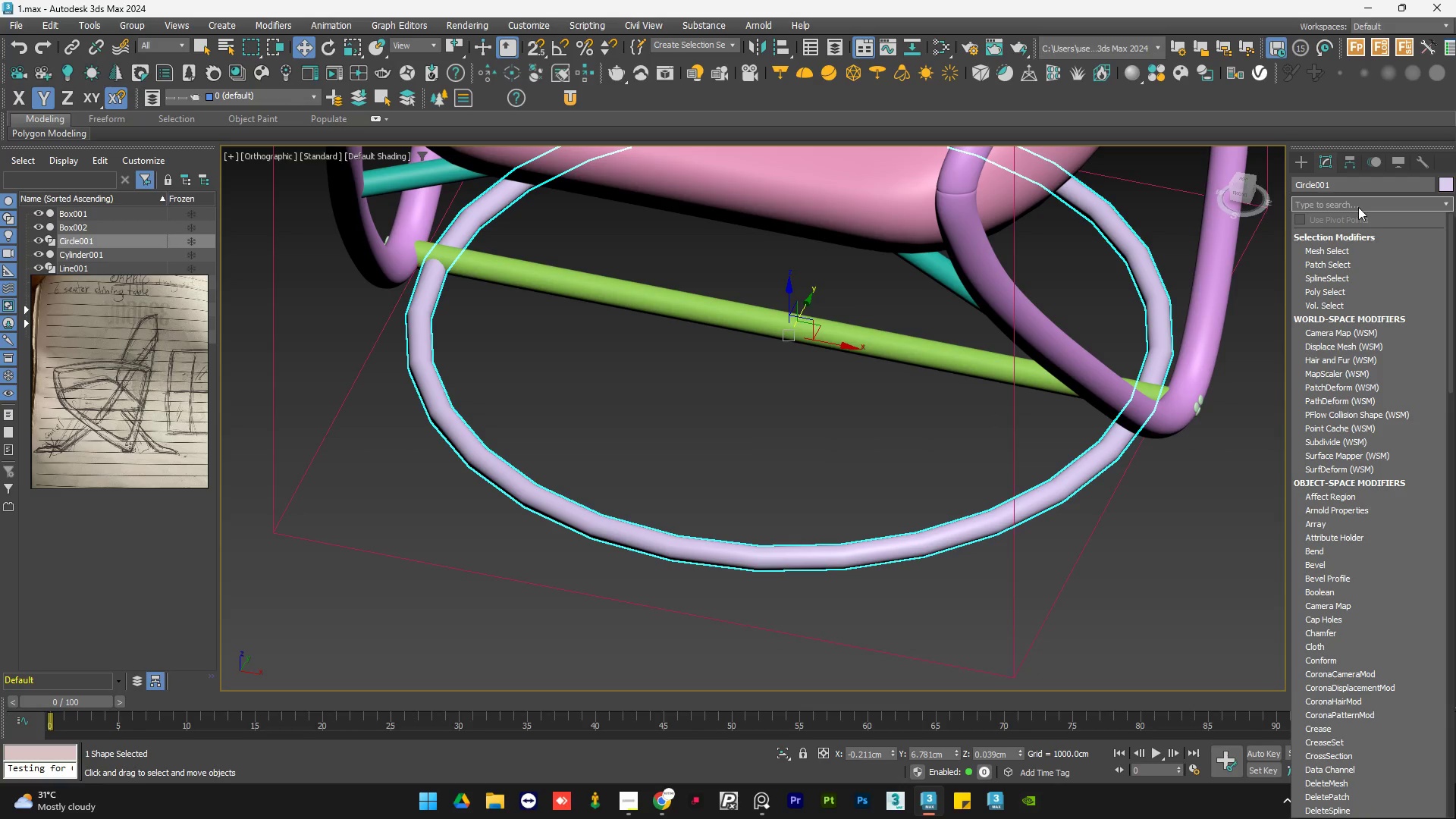 
type(mes)
 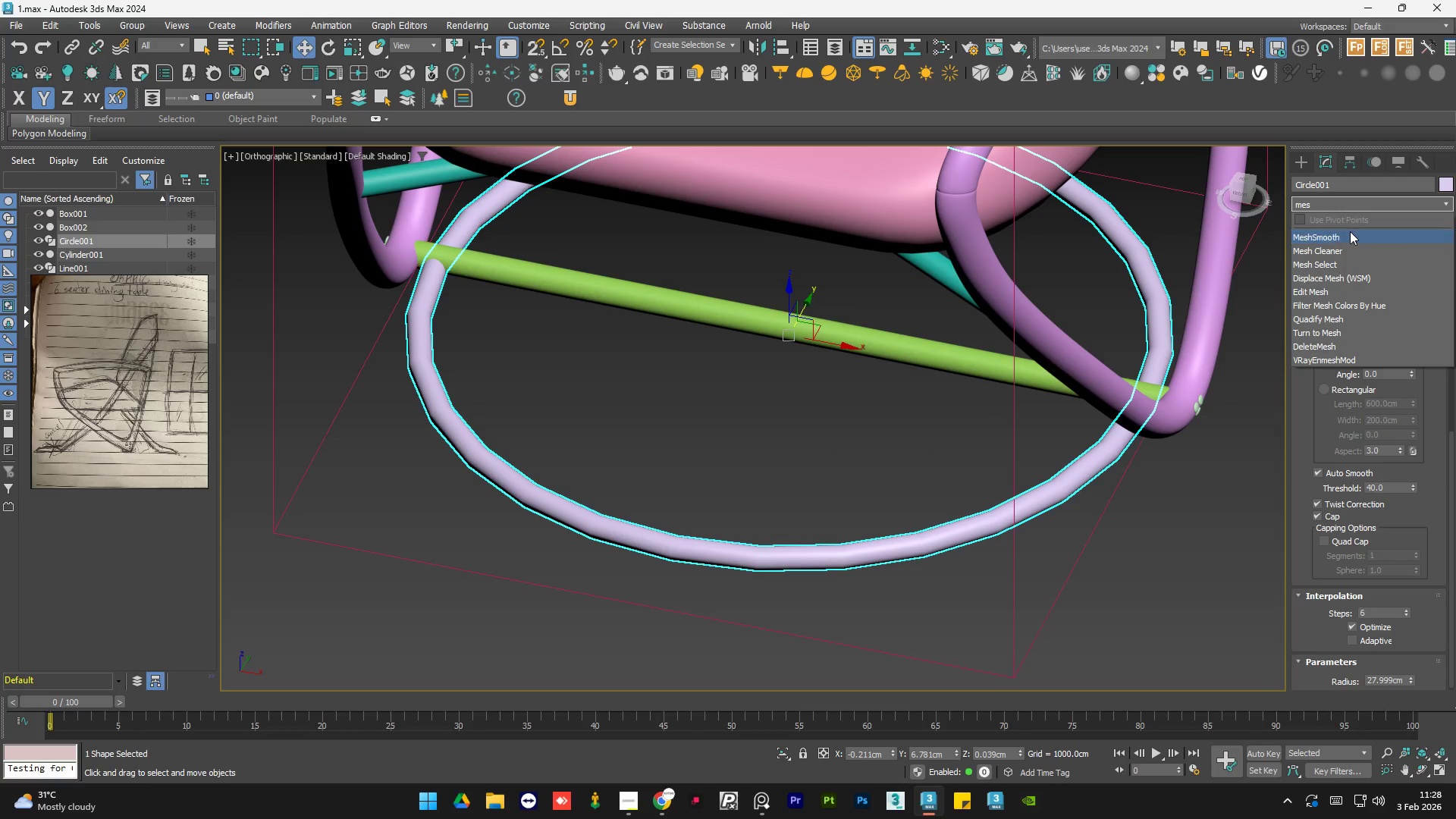 
left_click([1348, 234])
 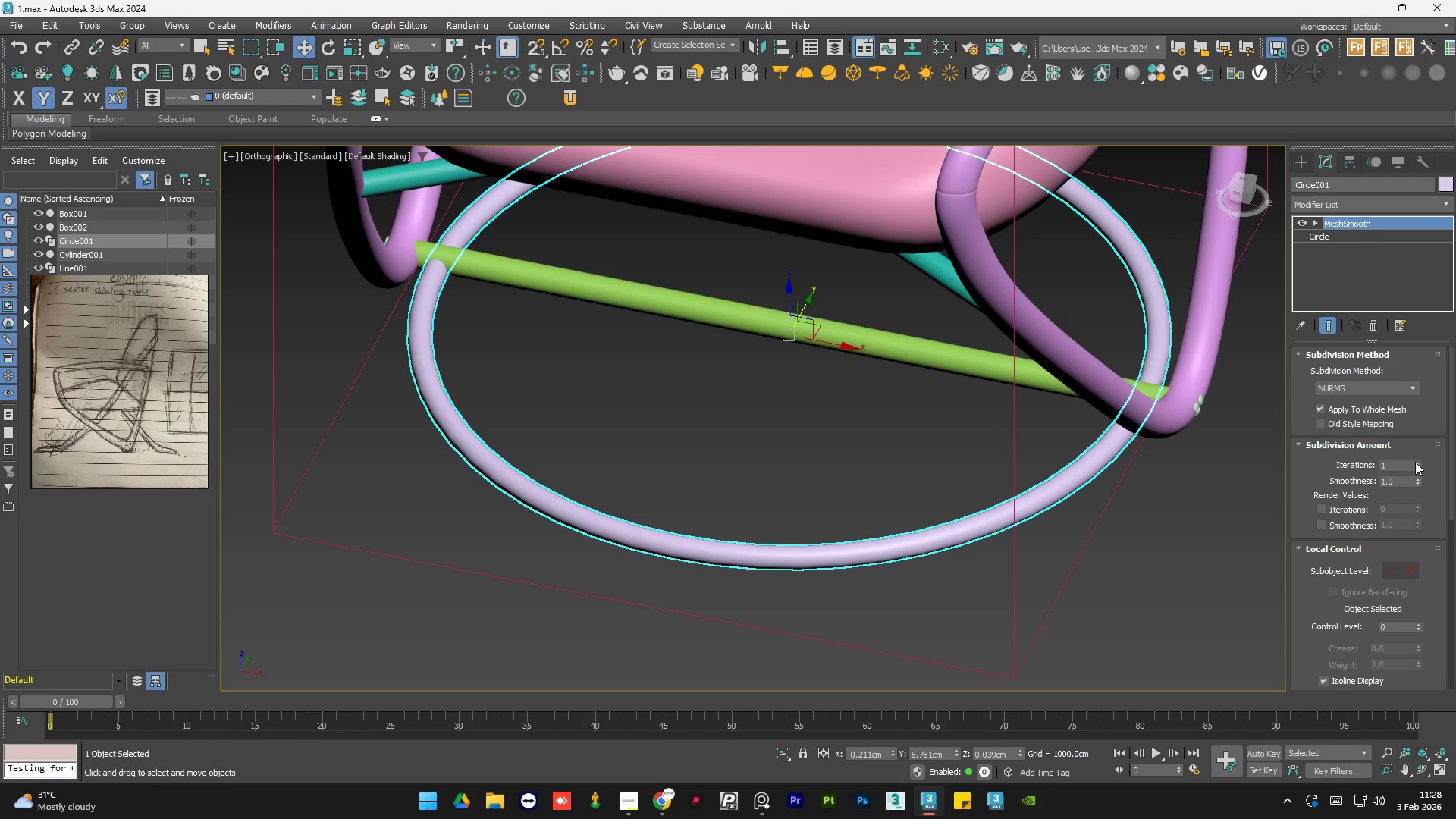 
left_click([1416, 462])
 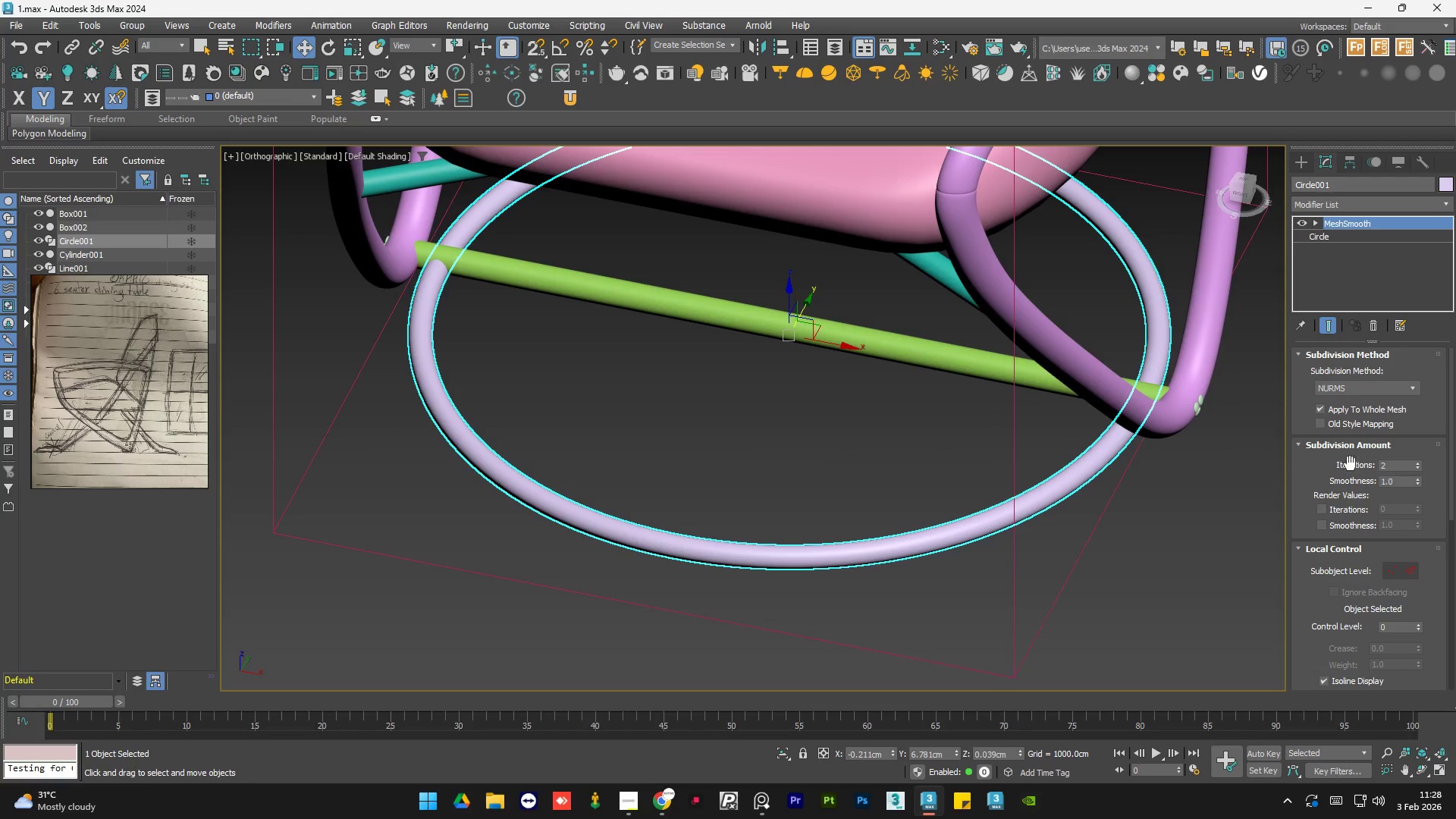 
left_click([702, 424])
 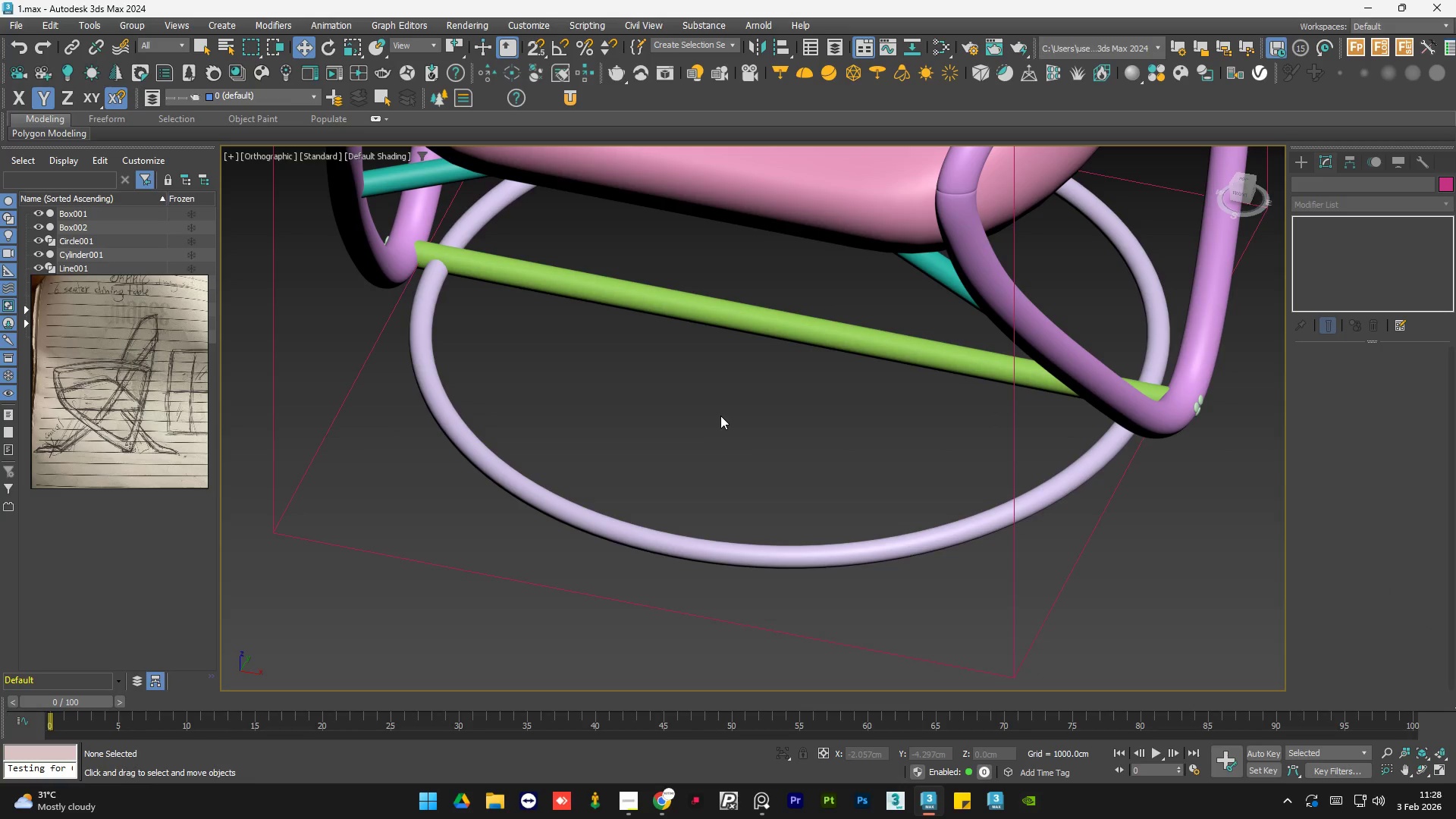 
key(F4)
 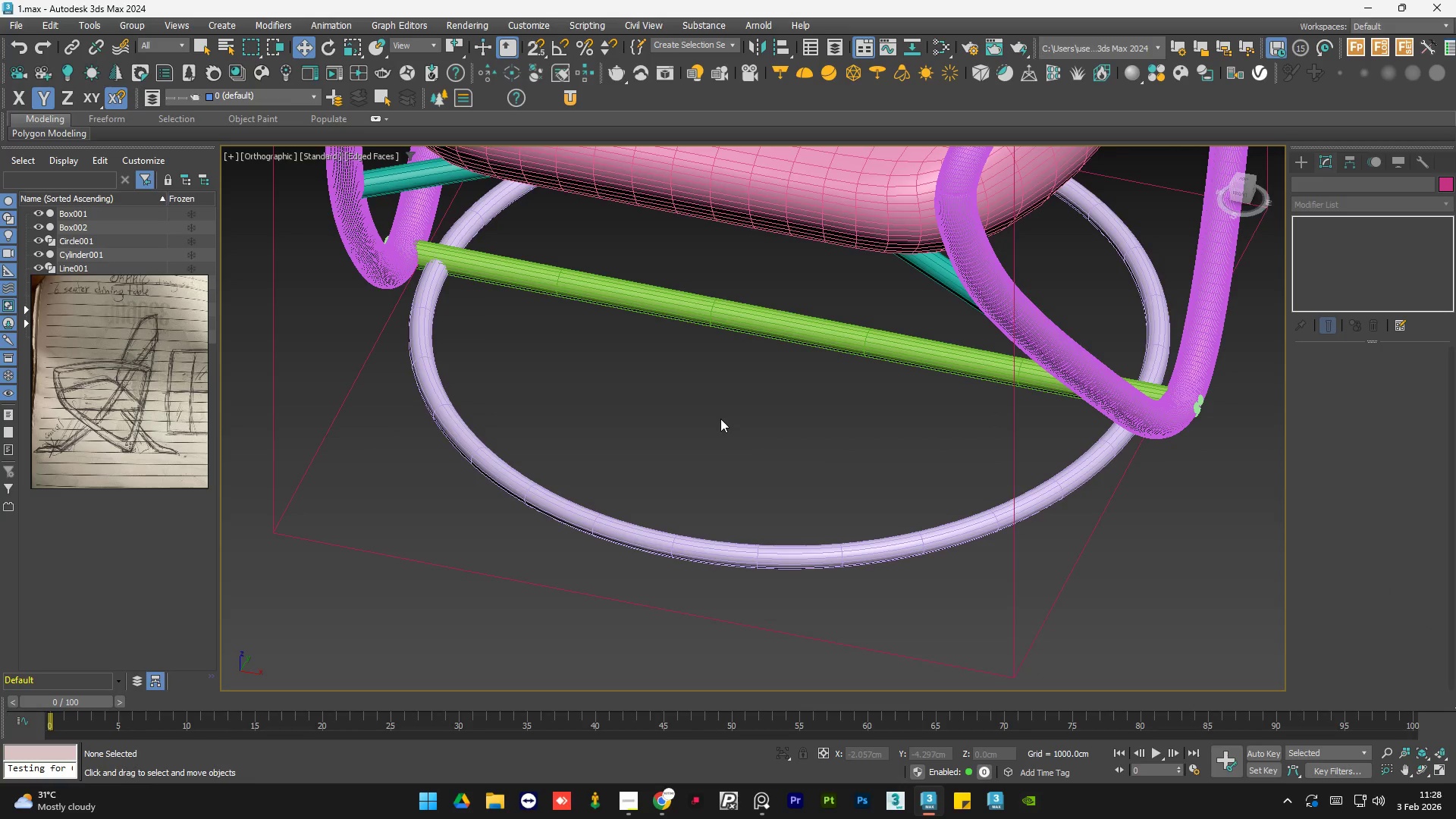 
key(F4)
 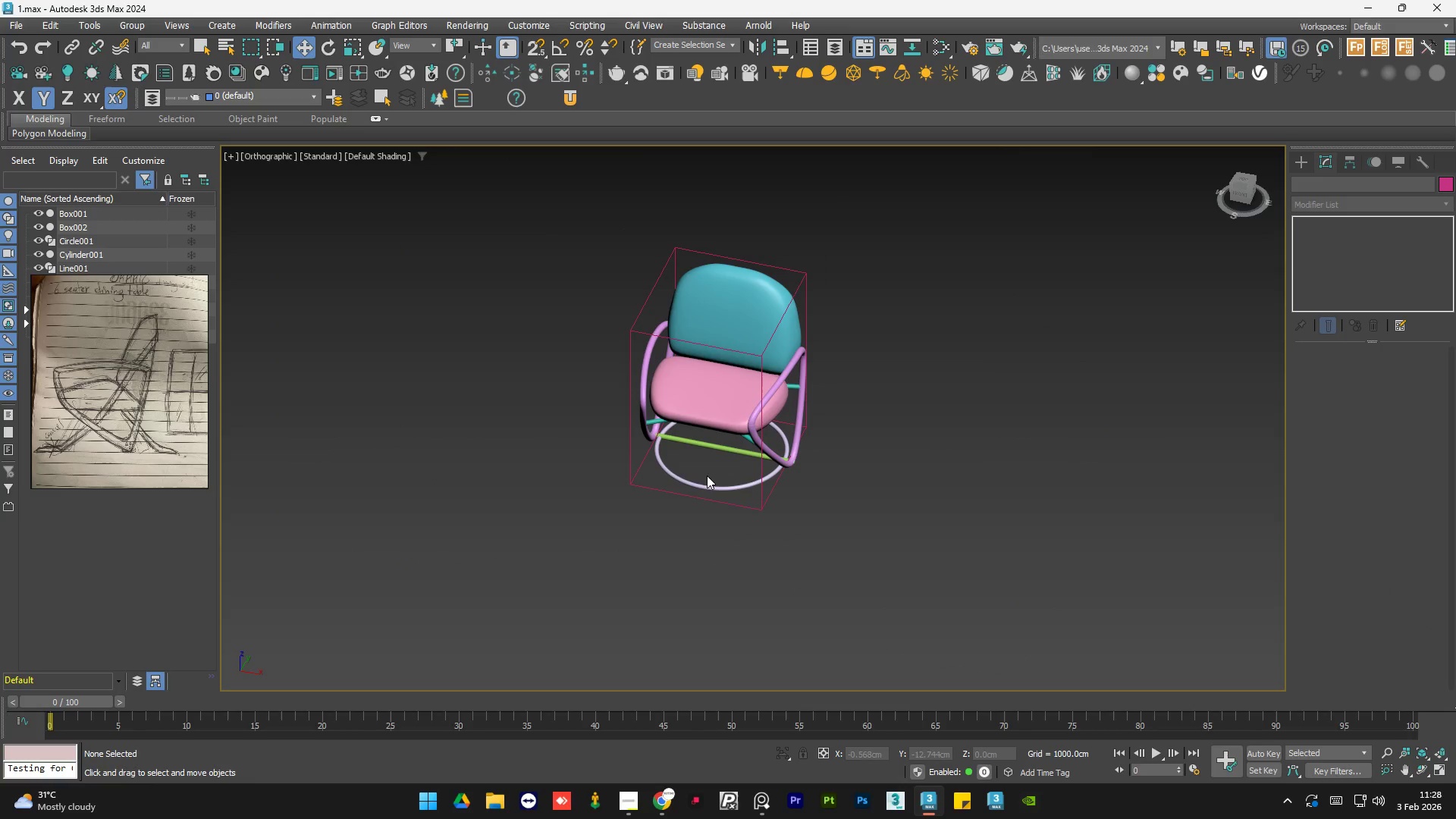 
scroll: coordinate [707, 475], scroll_direction: down, amount: 5.0
 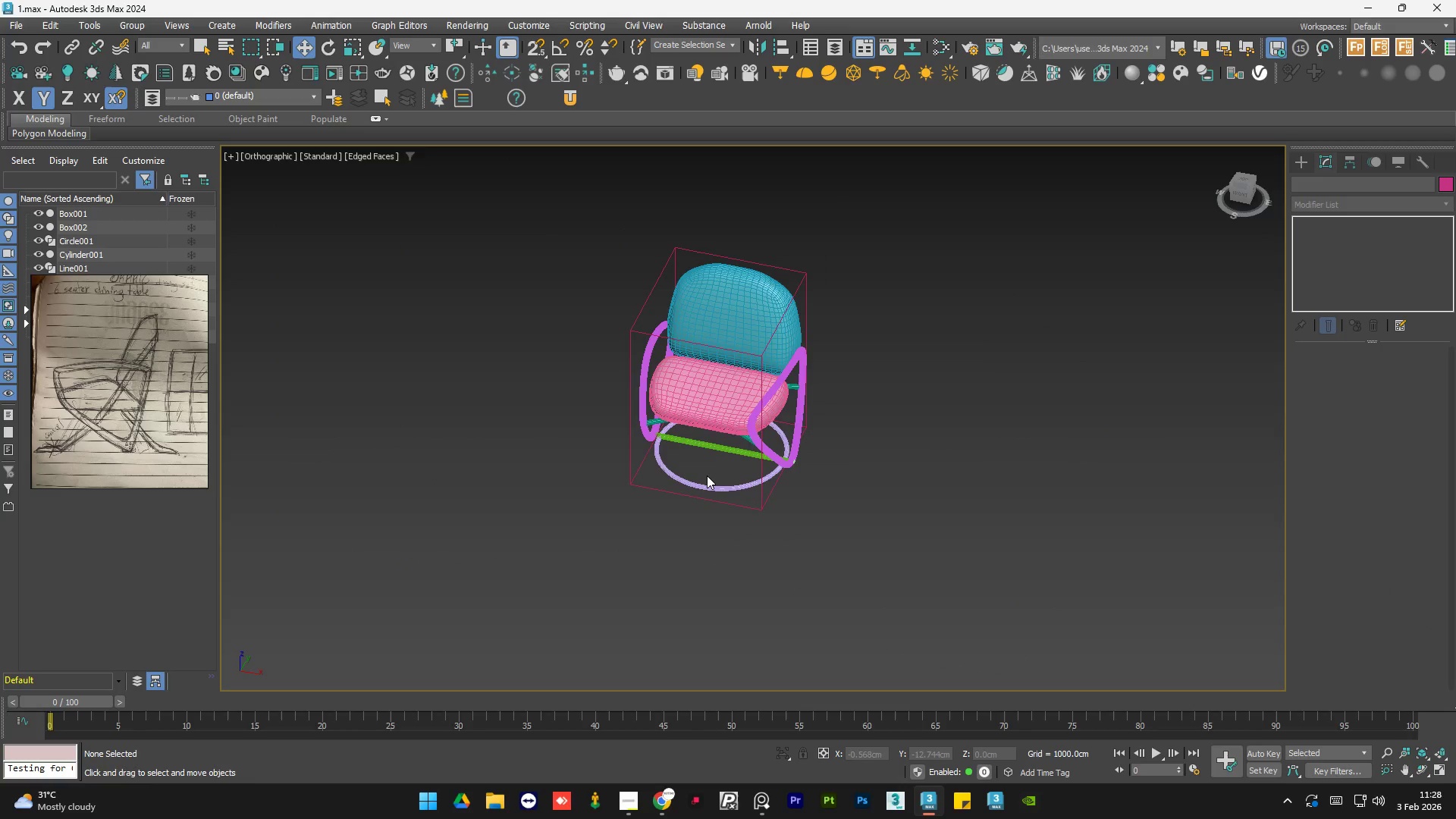 
hold_key(key=AltLeft, duration=0.78)
scroll: coordinate [758, 479], scroll_direction: up, amount: 2.0
 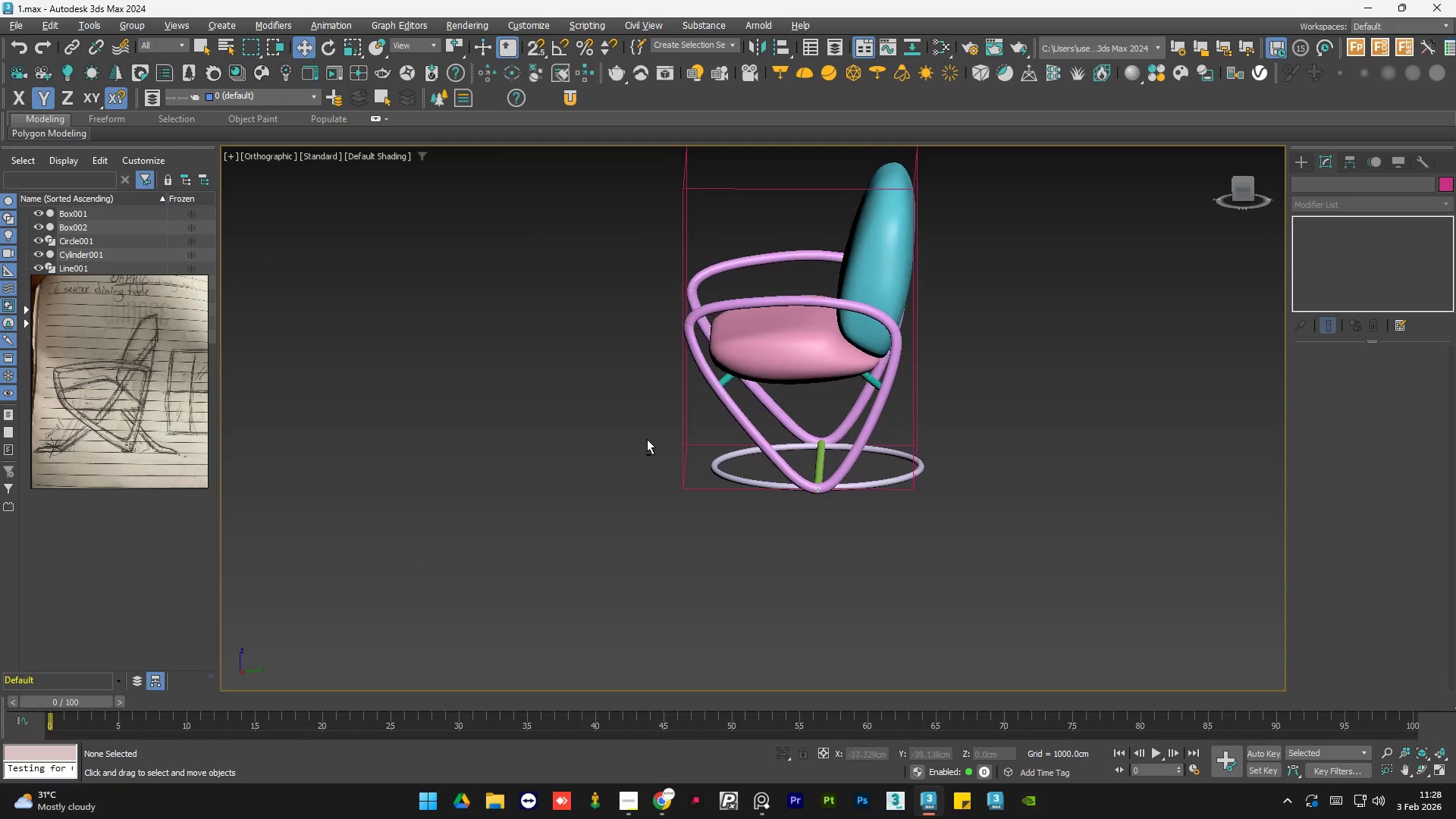 
hold_key(key=AltLeft, duration=28.25)
left_click([1242, 192])
 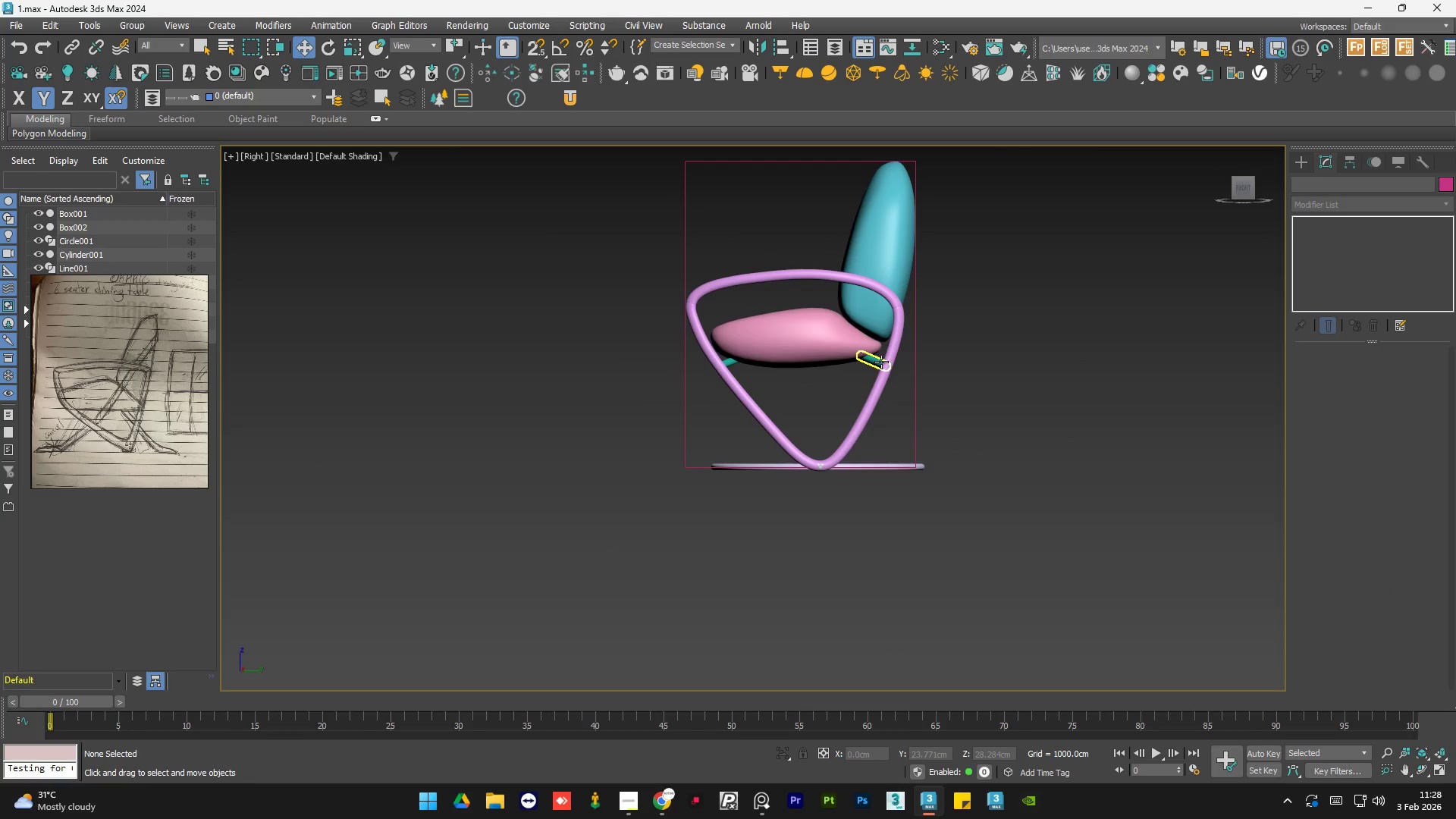 
left_click([847, 340])
 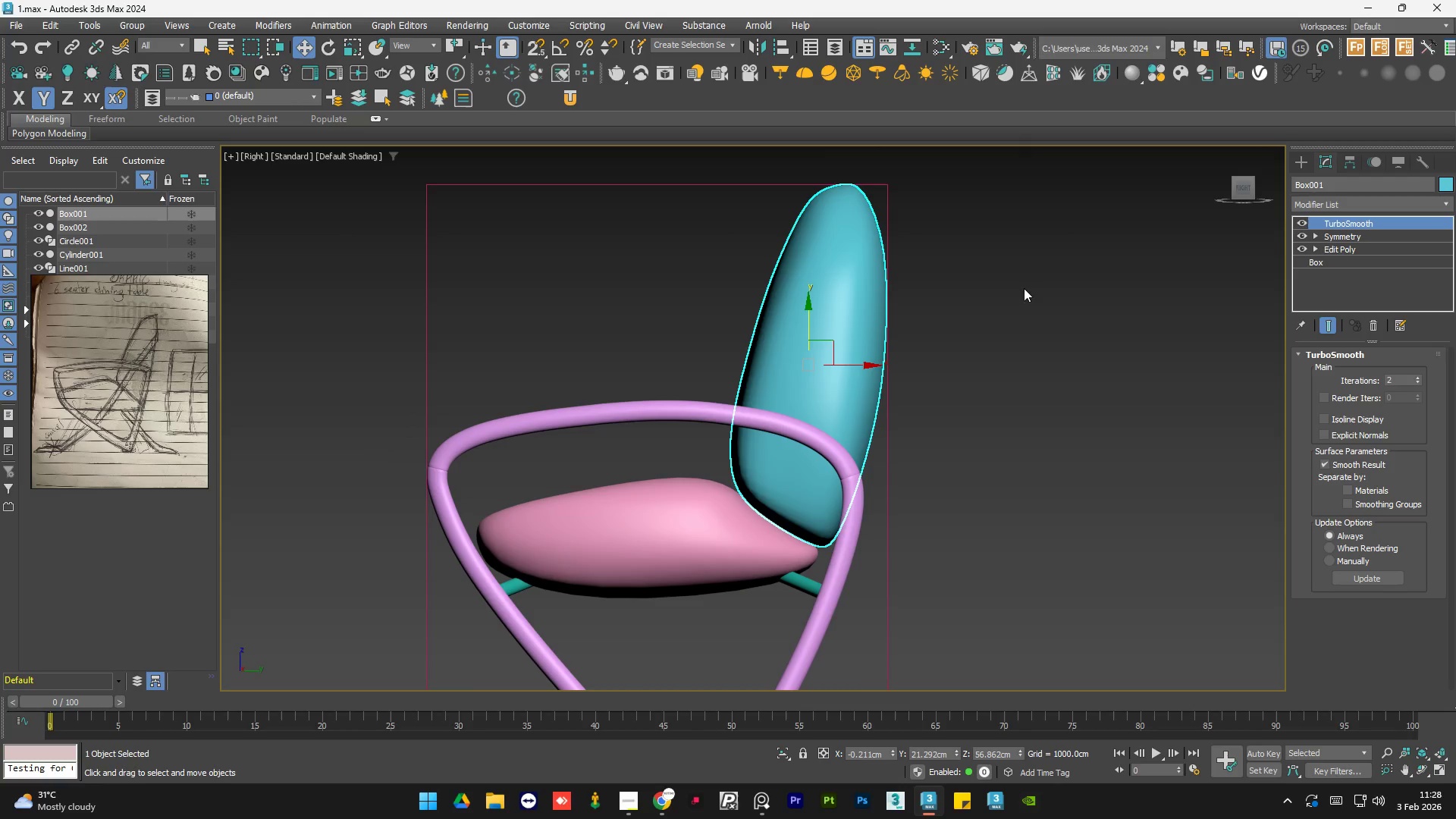 
scroll: coordinate [847, 340], scroll_direction: up, amount: 2.0
 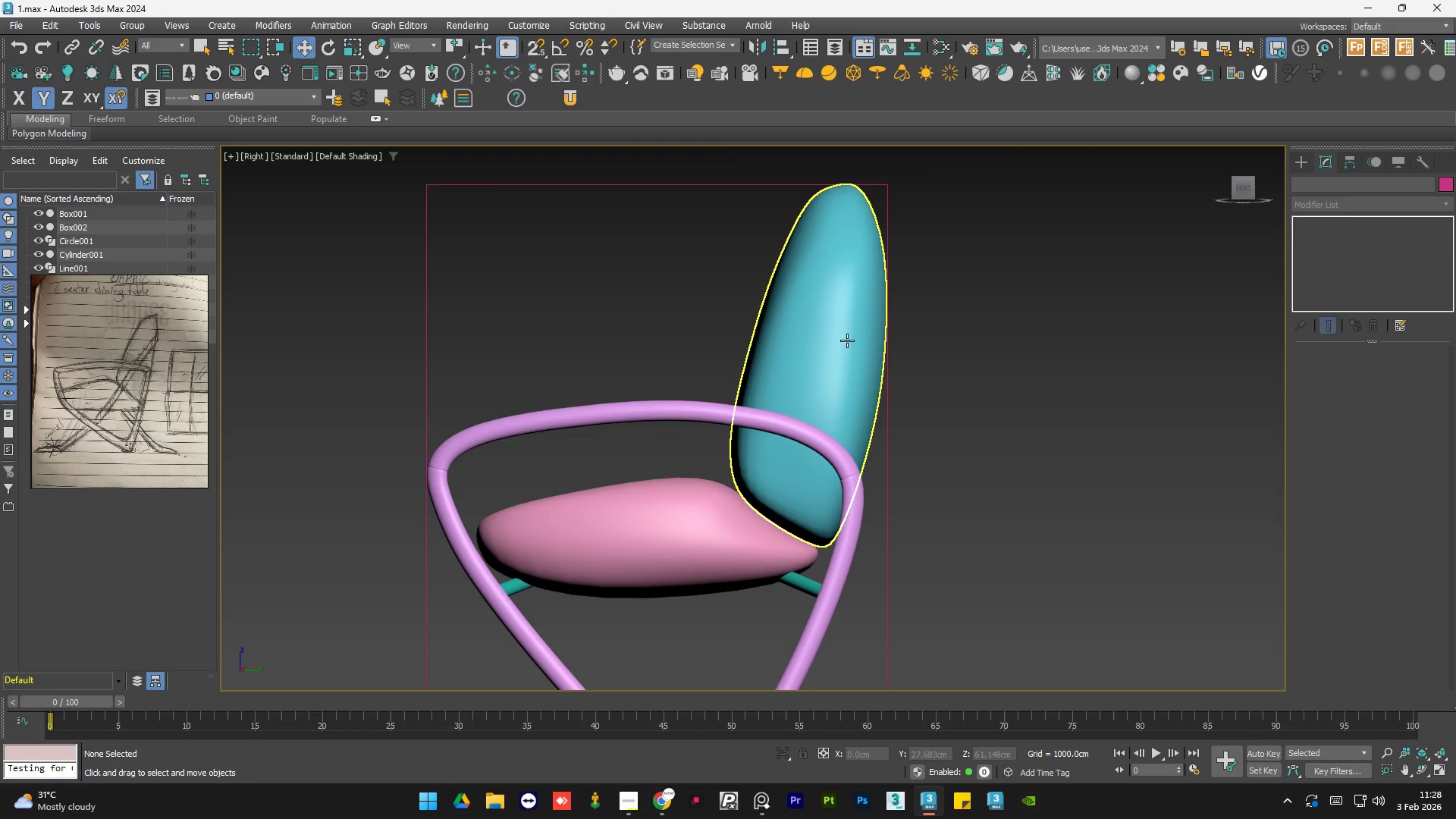 
scroll: coordinate [601, 282], scroll_direction: down, amount: 1.0
 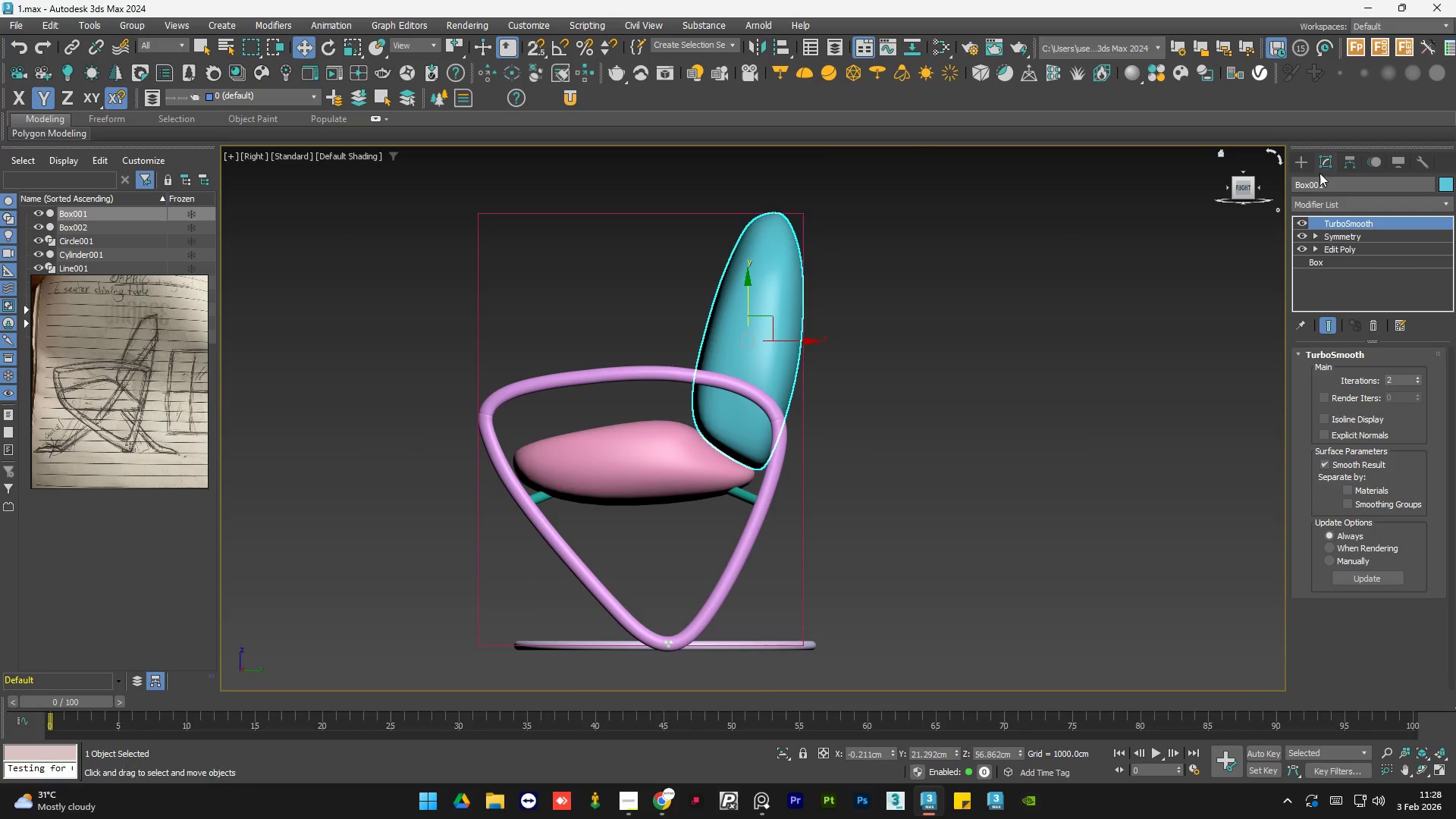 
left_click([1307, 168])
 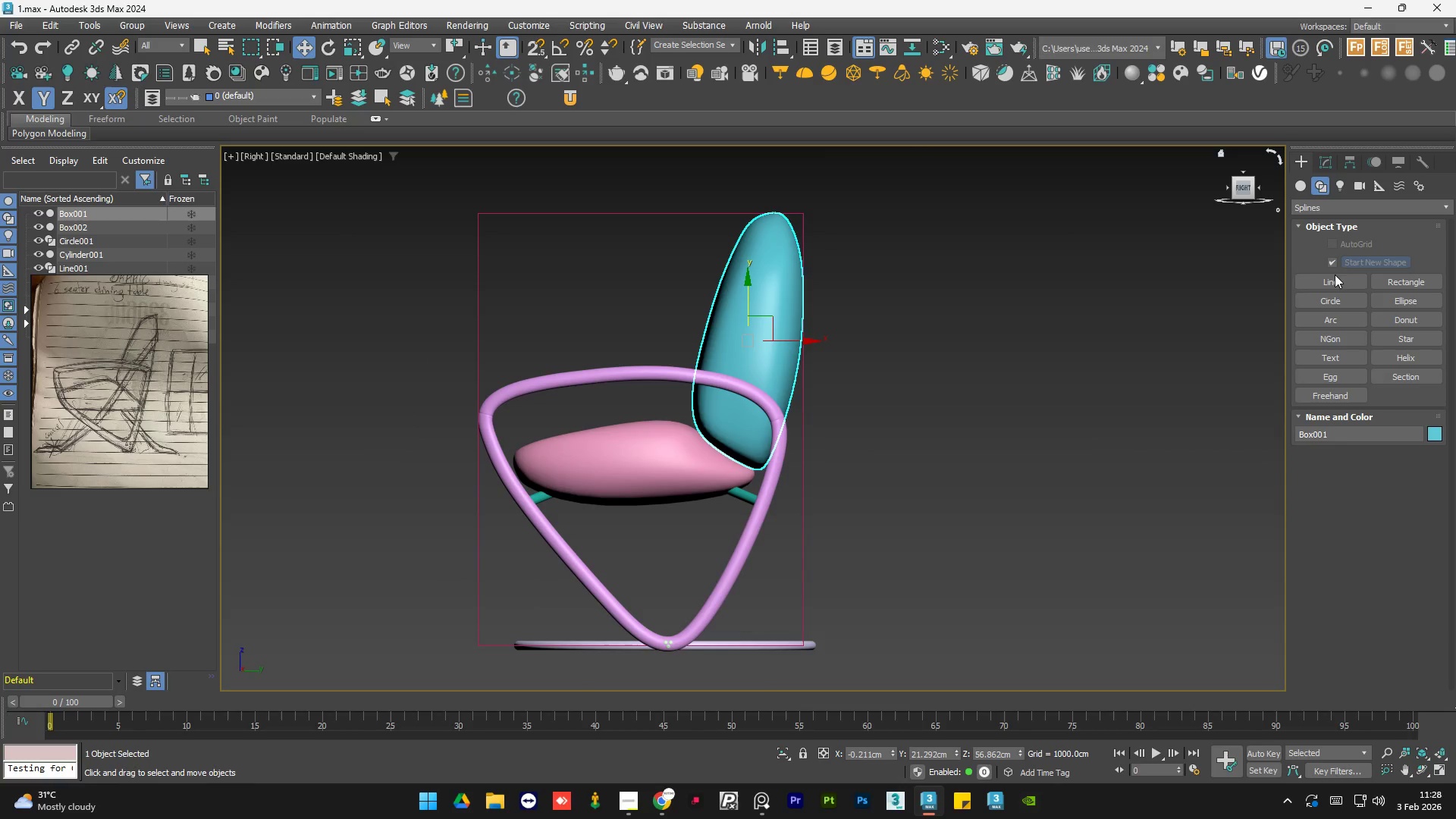 
left_click([1333, 279])
 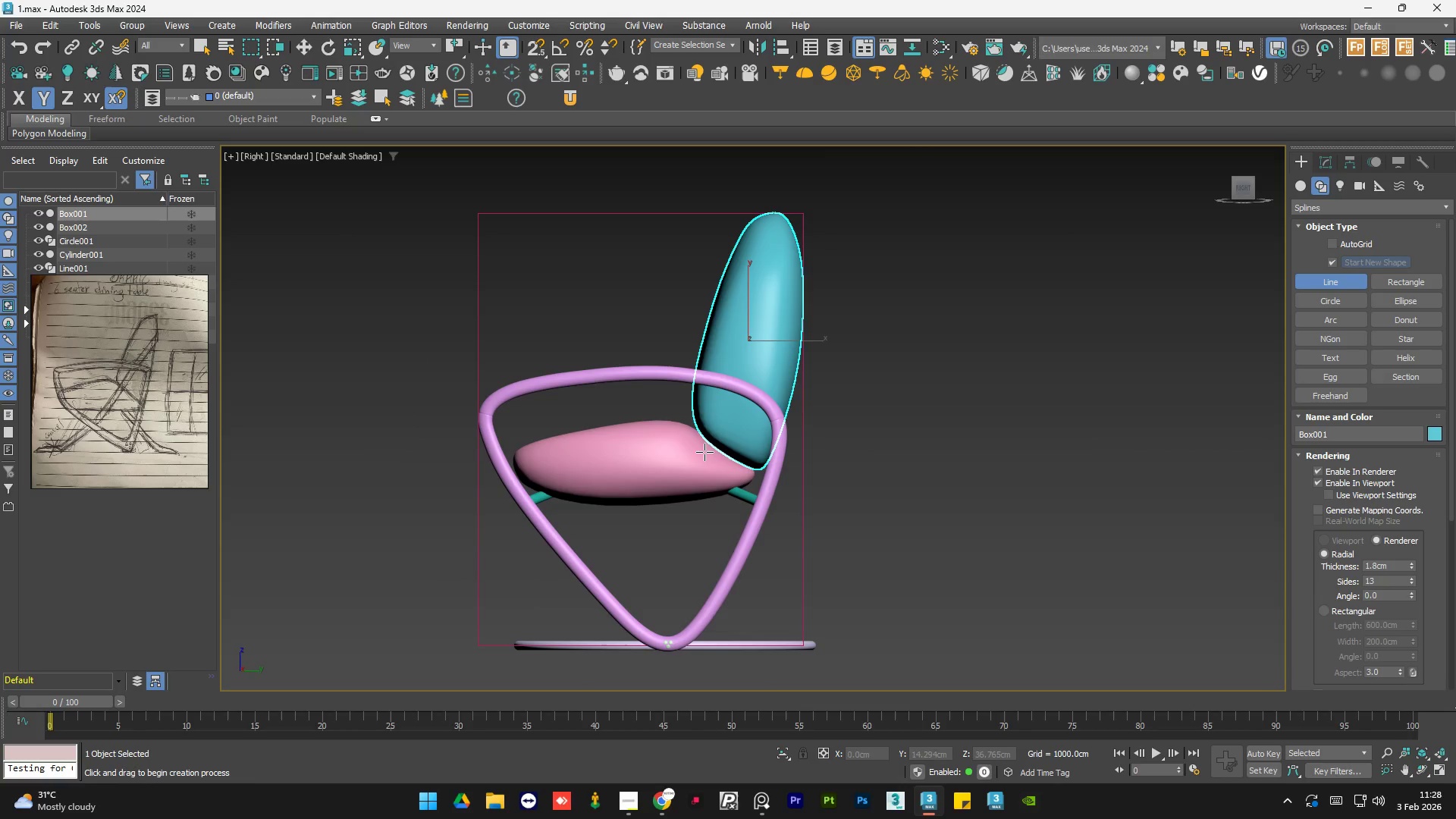 
left_click([700, 454])
 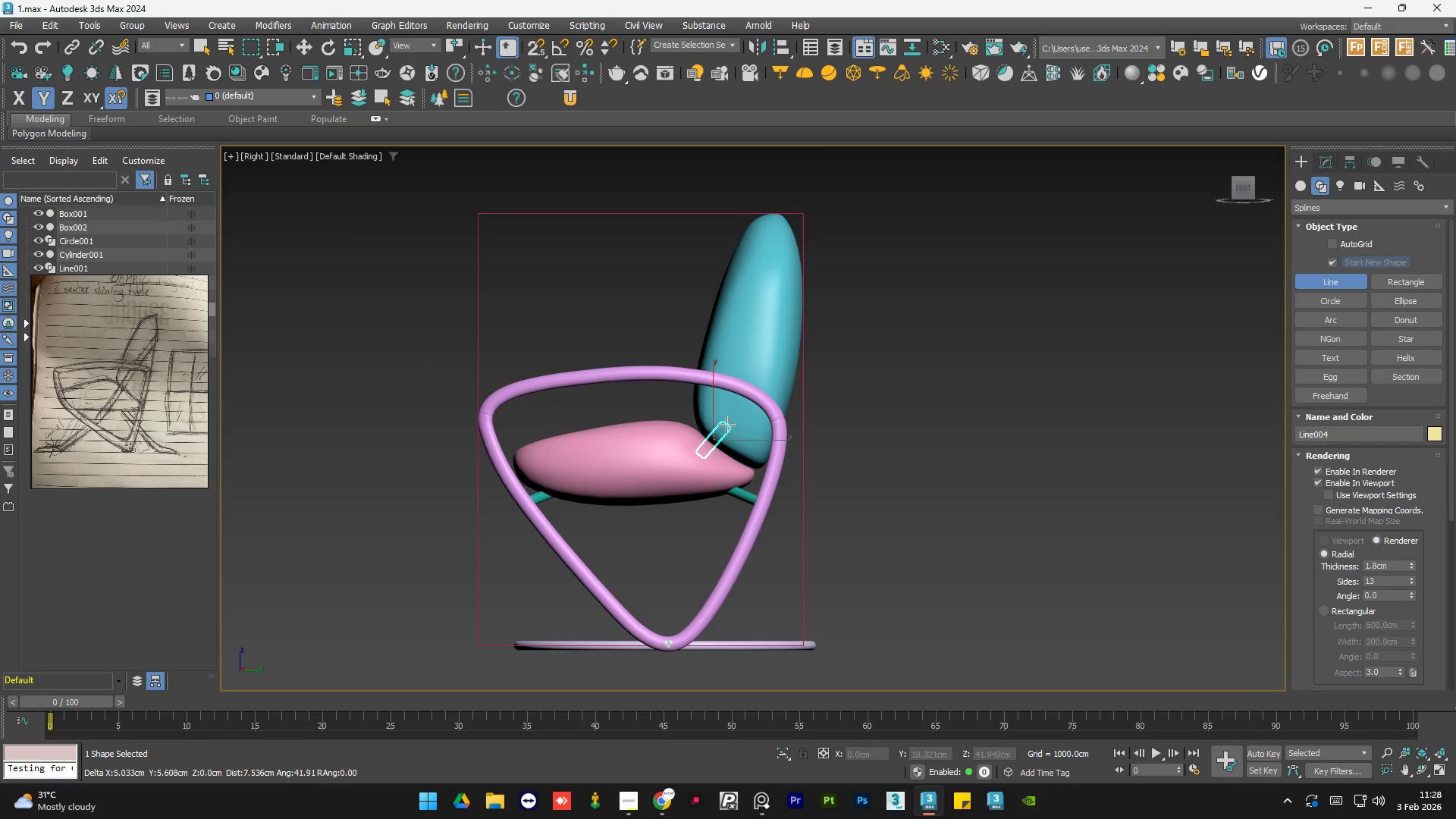 
left_click([726, 425])
 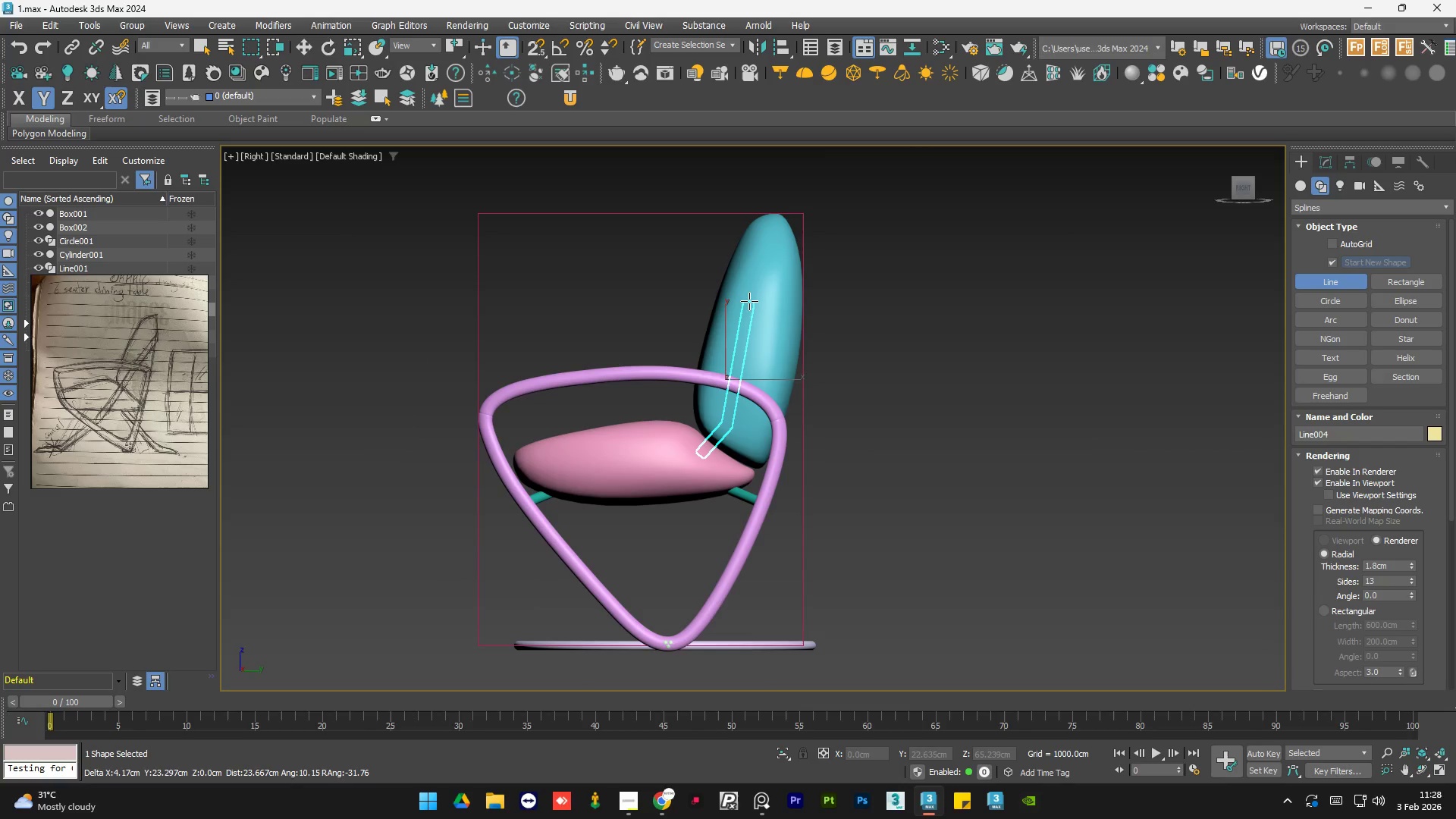 
left_click([749, 301])
 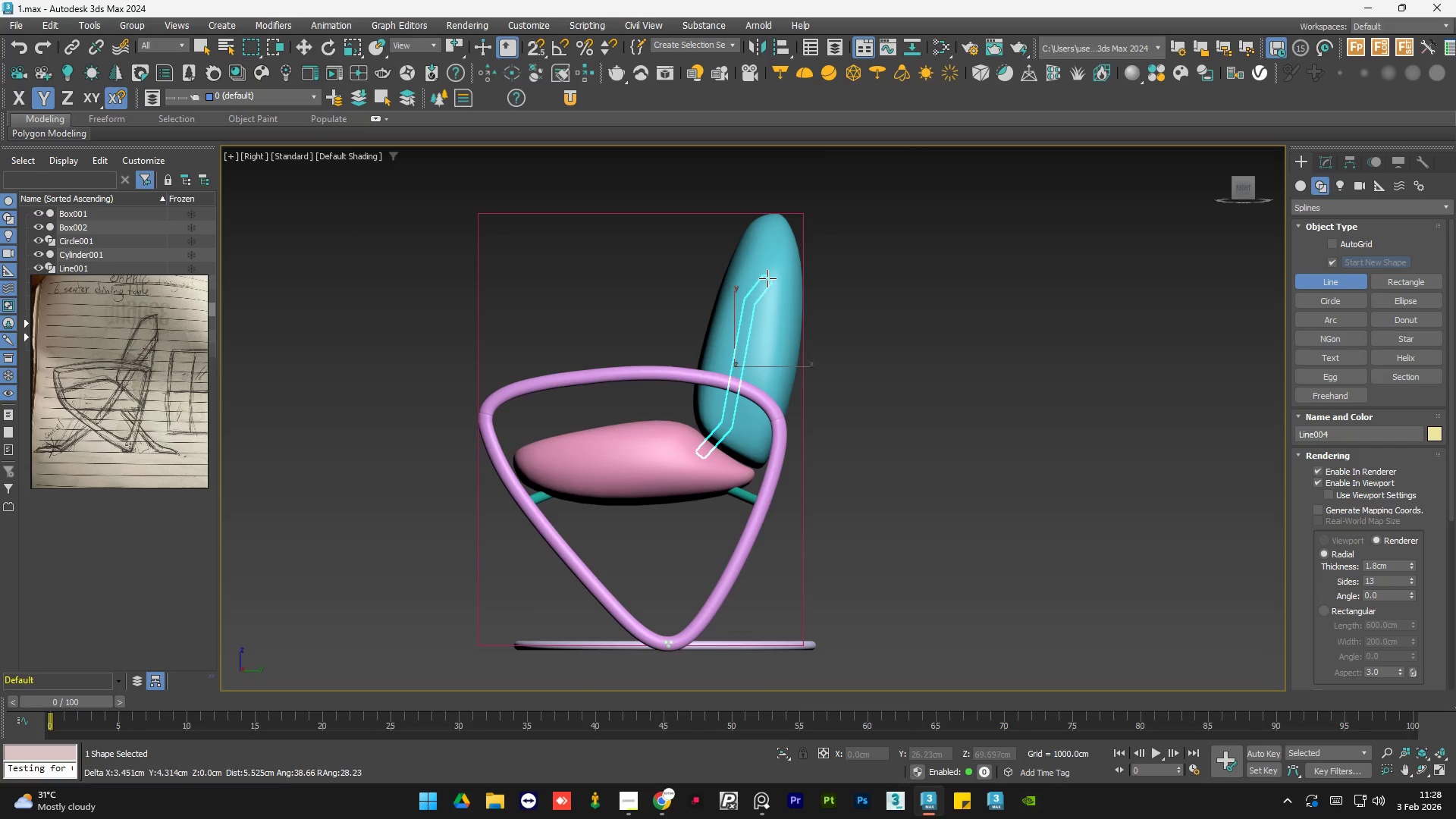 
left_click([769, 277])
 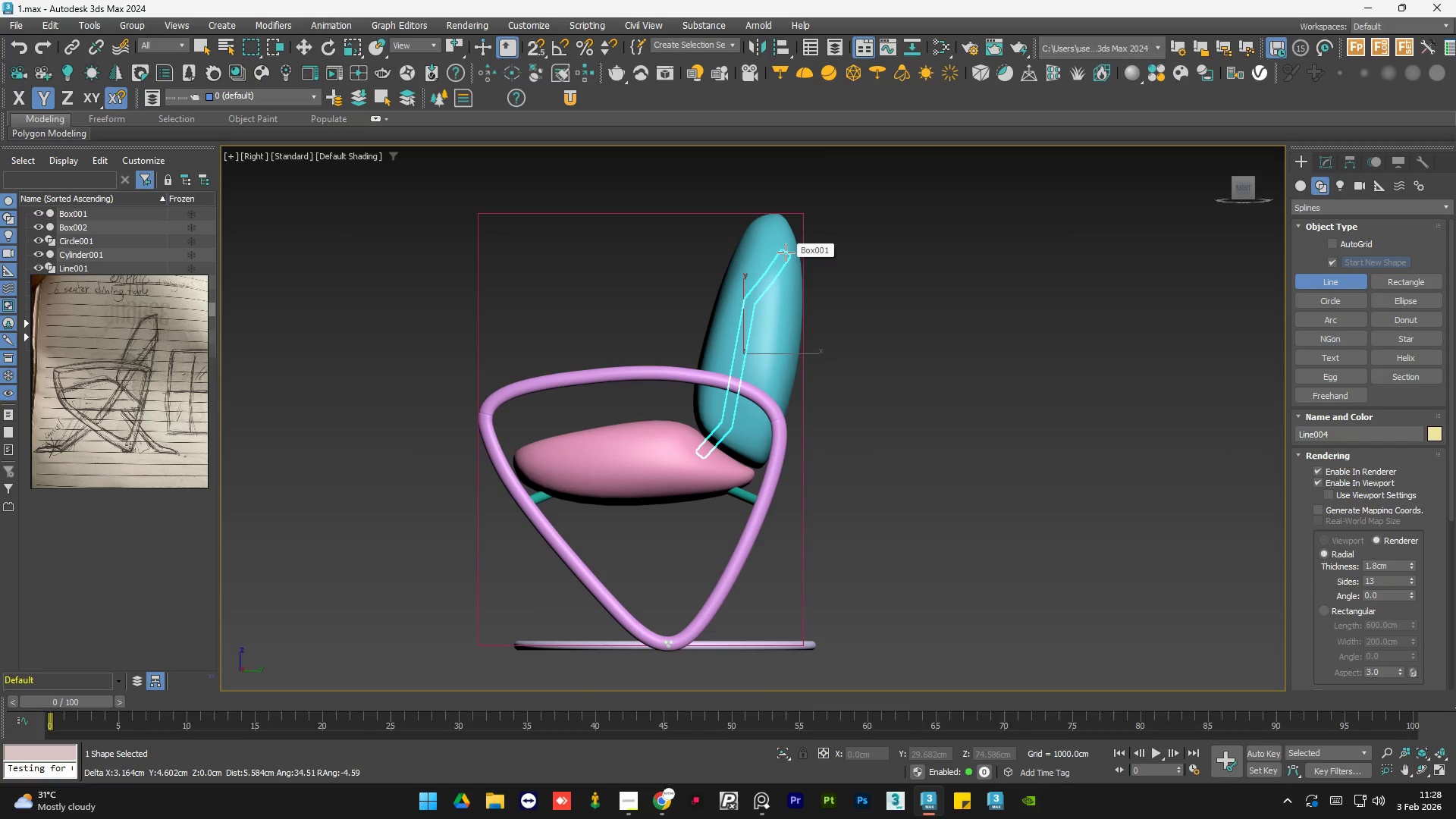 
key(Backspace)
 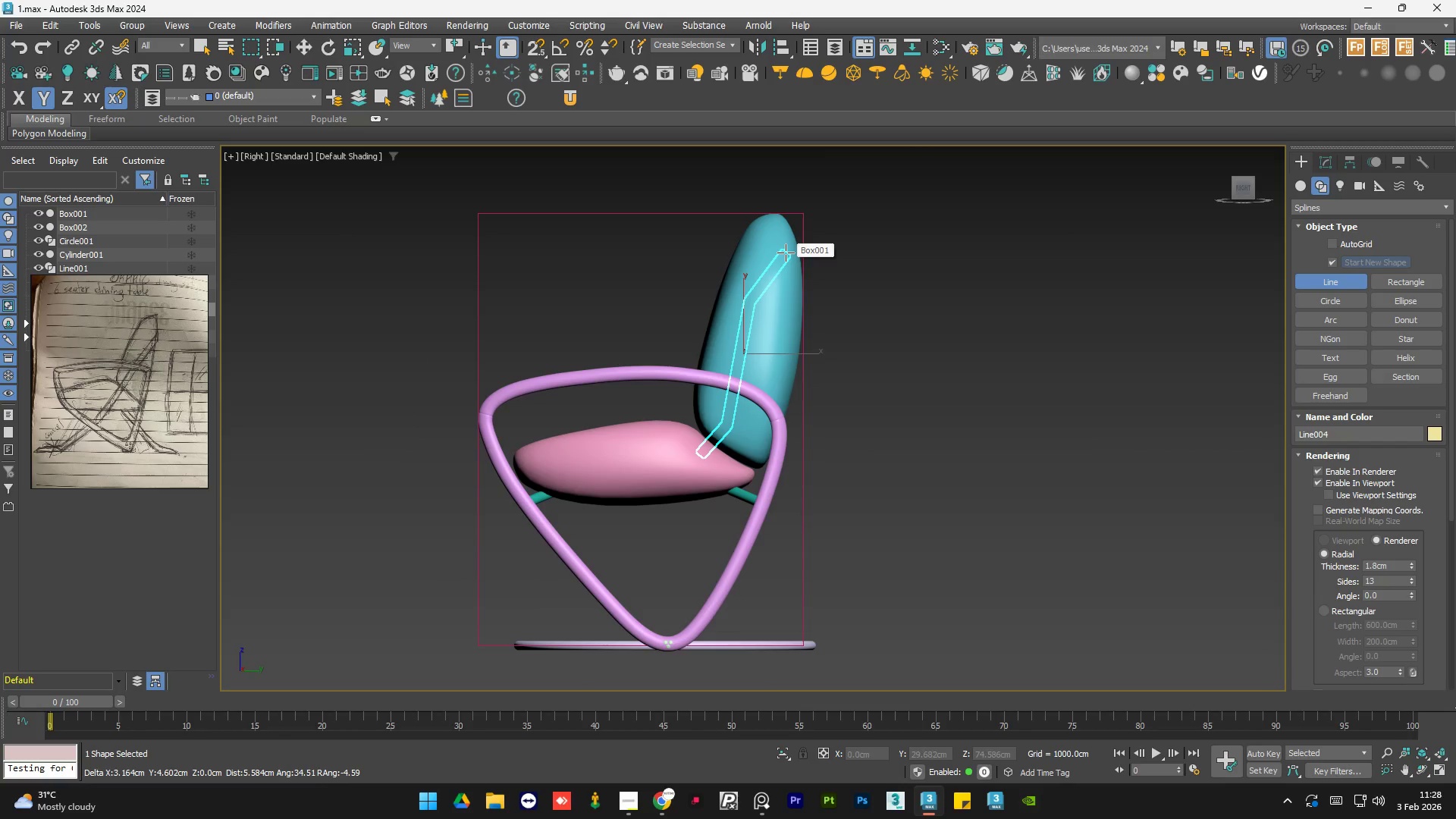 
key(Backspace)
 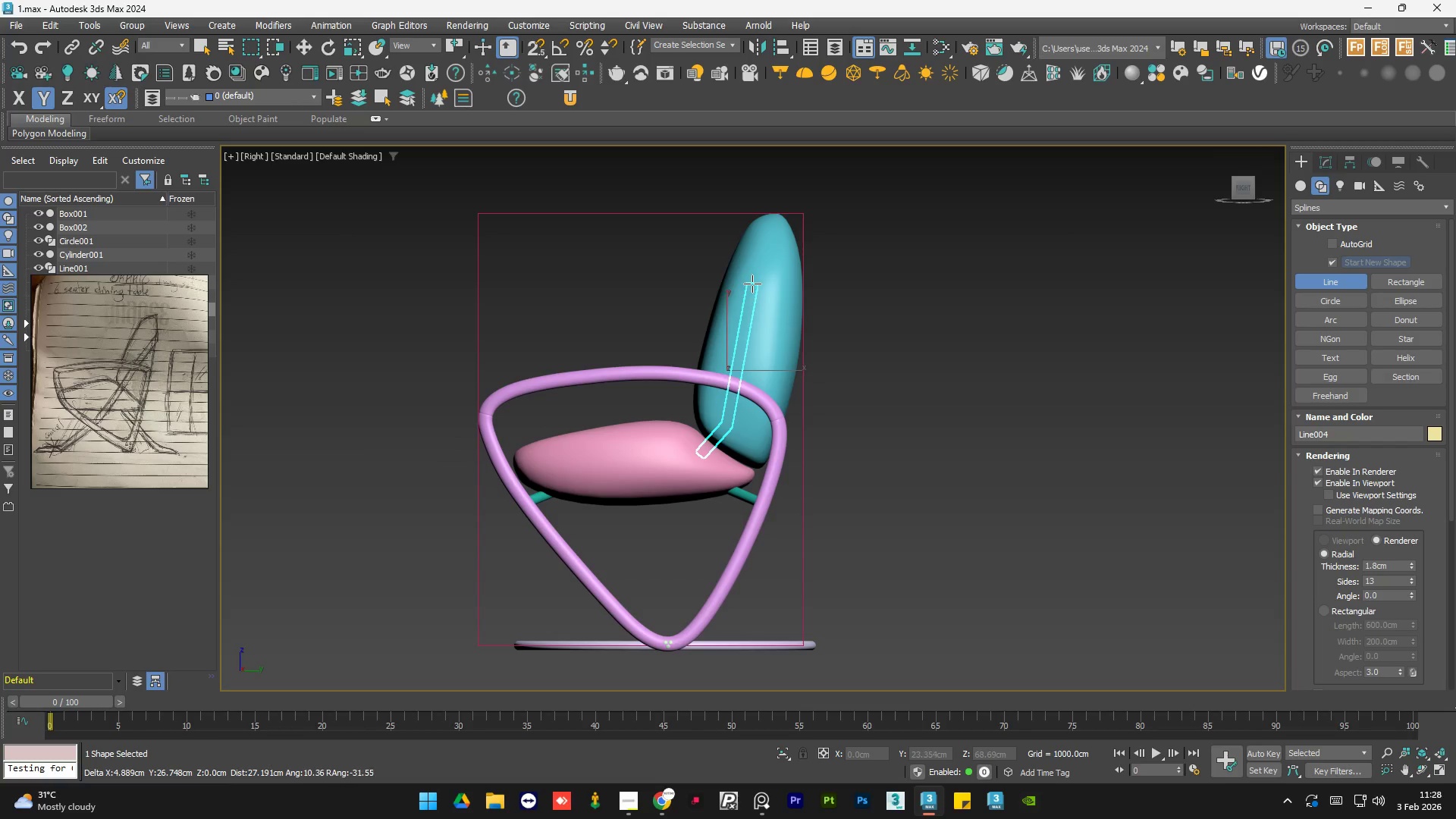 
left_click([752, 284])
 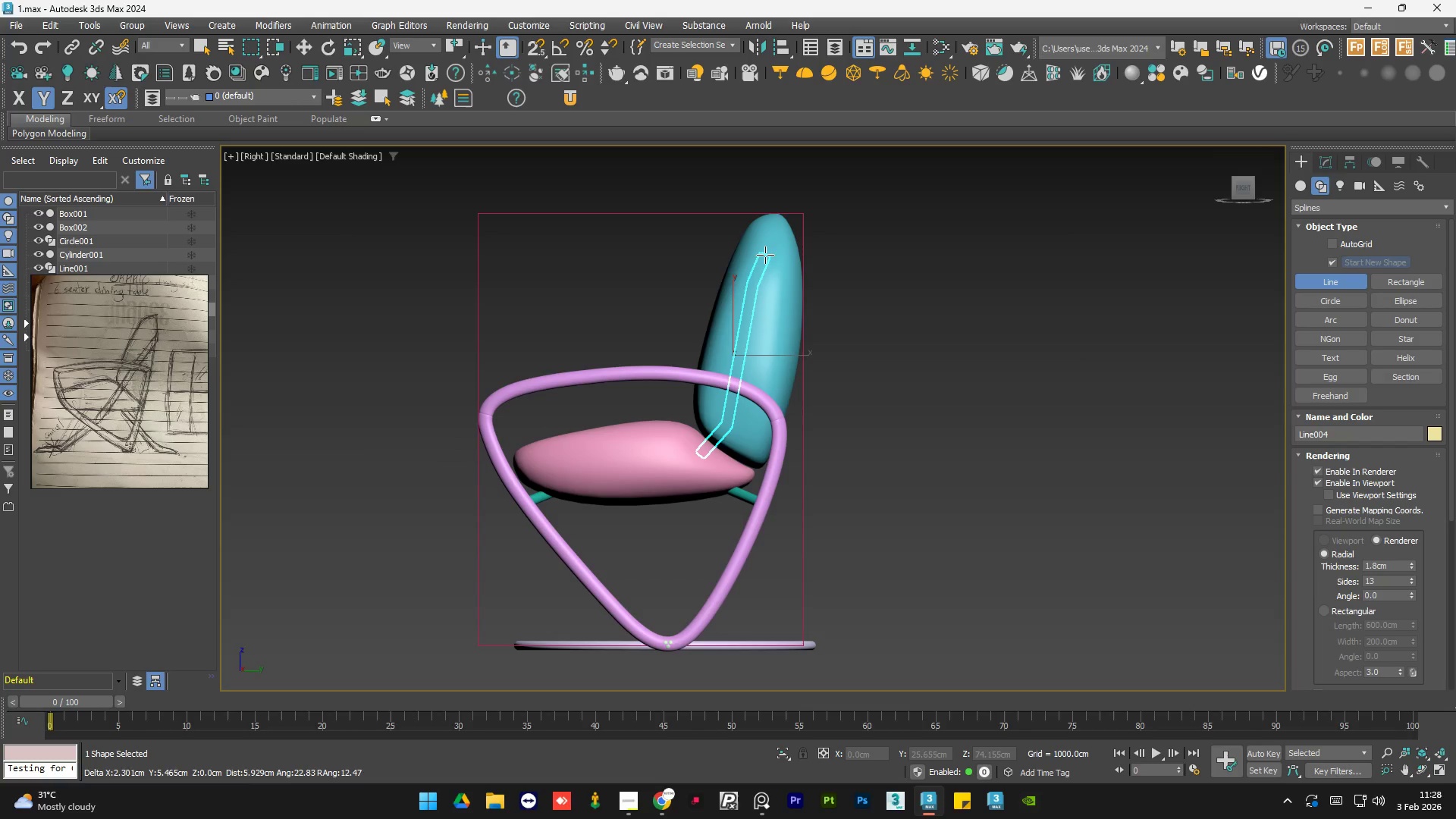 
left_click([766, 253])
 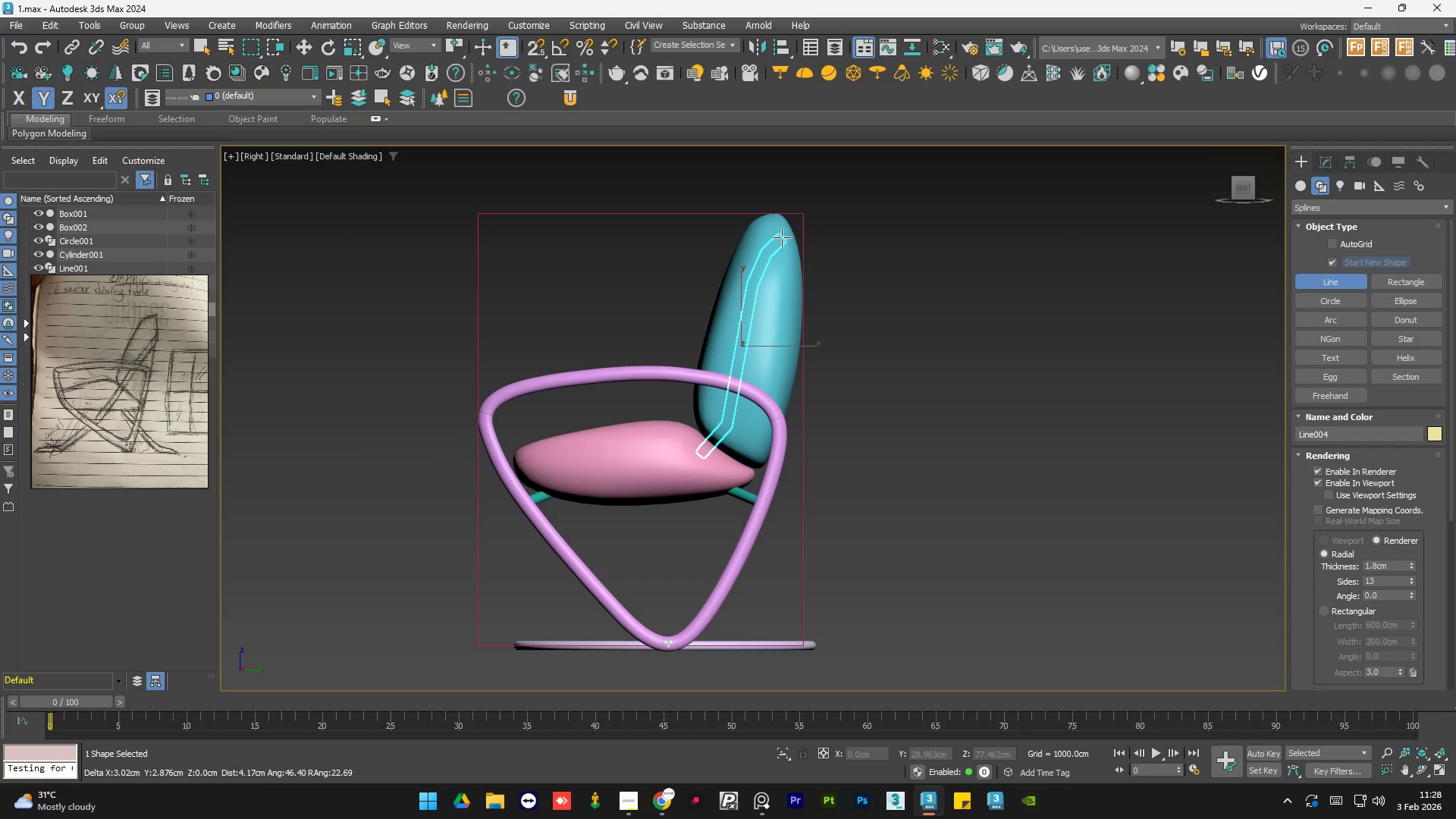 
left_click([783, 237])
 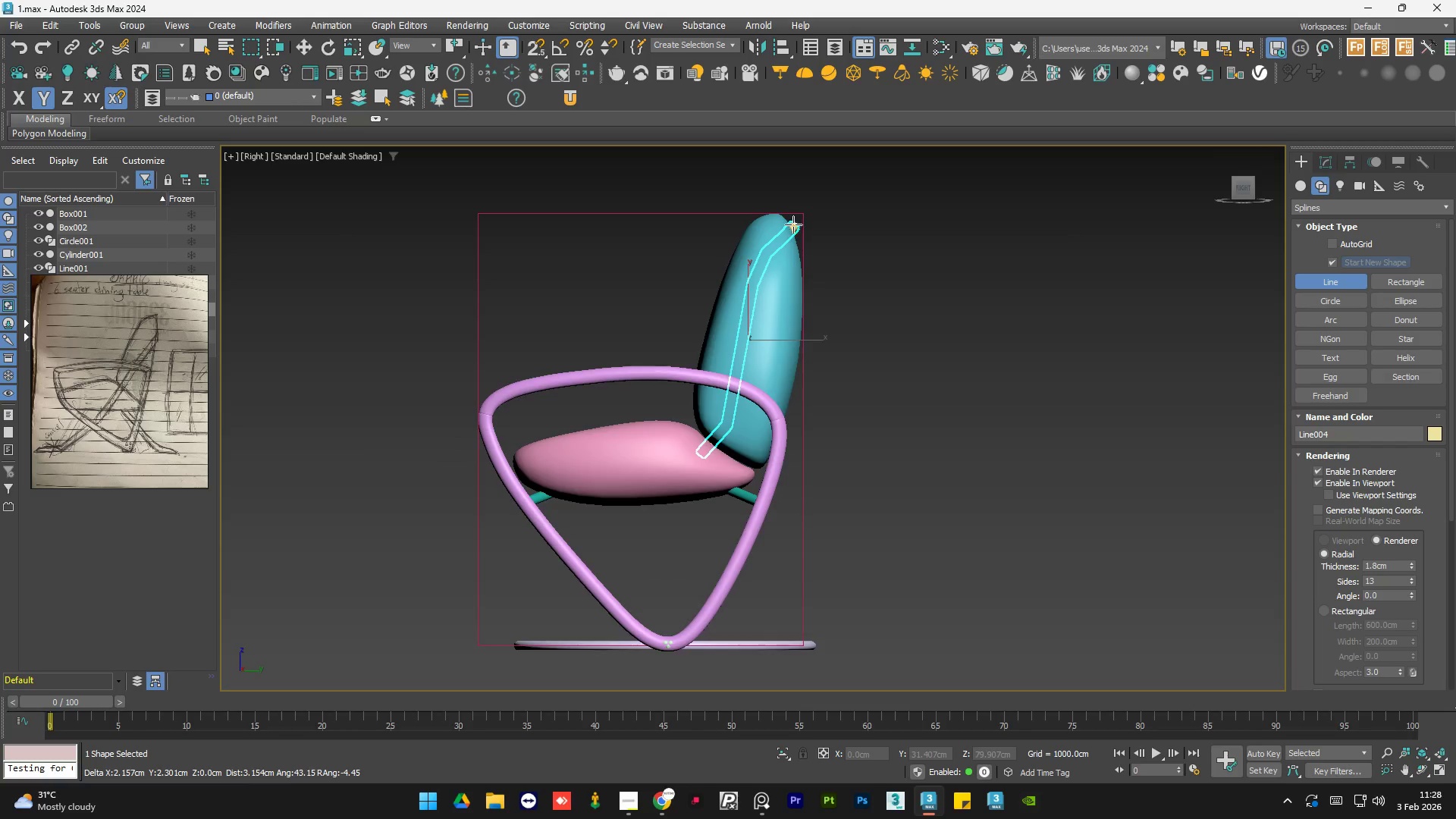 
scroll: coordinate [789, 225], scroll_direction: up, amount: 3.0
 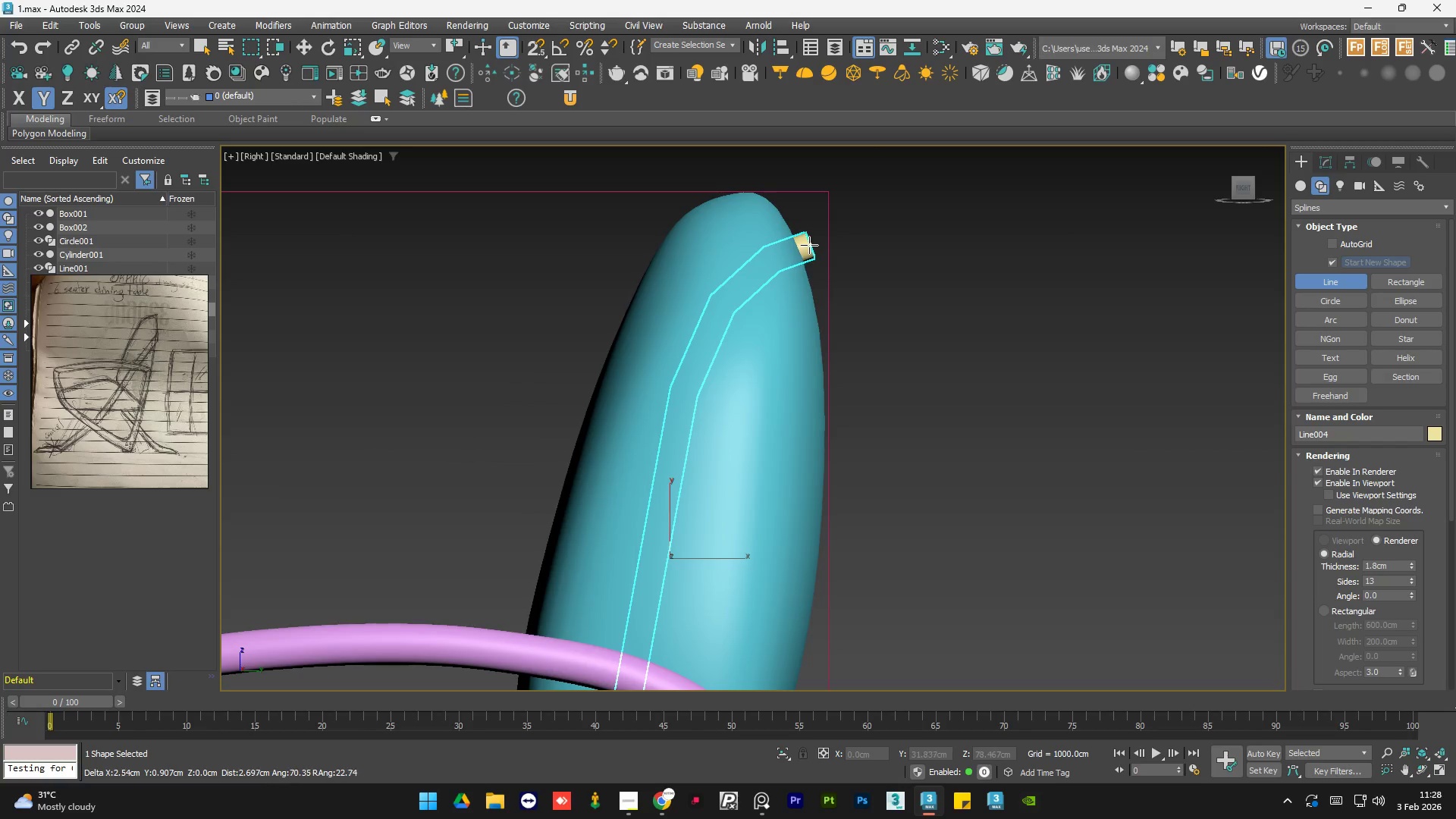 
left_click([814, 244])
 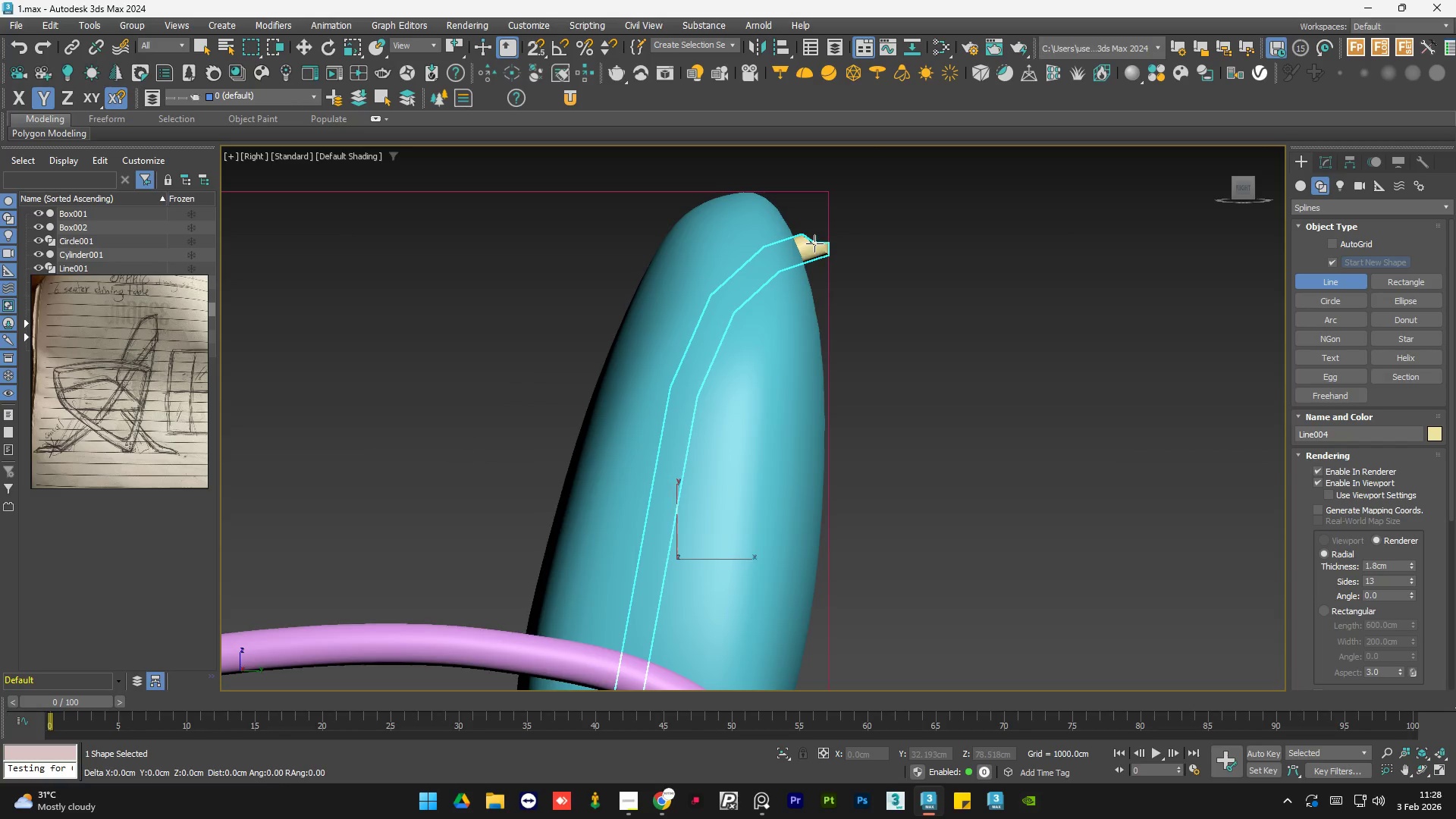 
right_click([814, 243])
 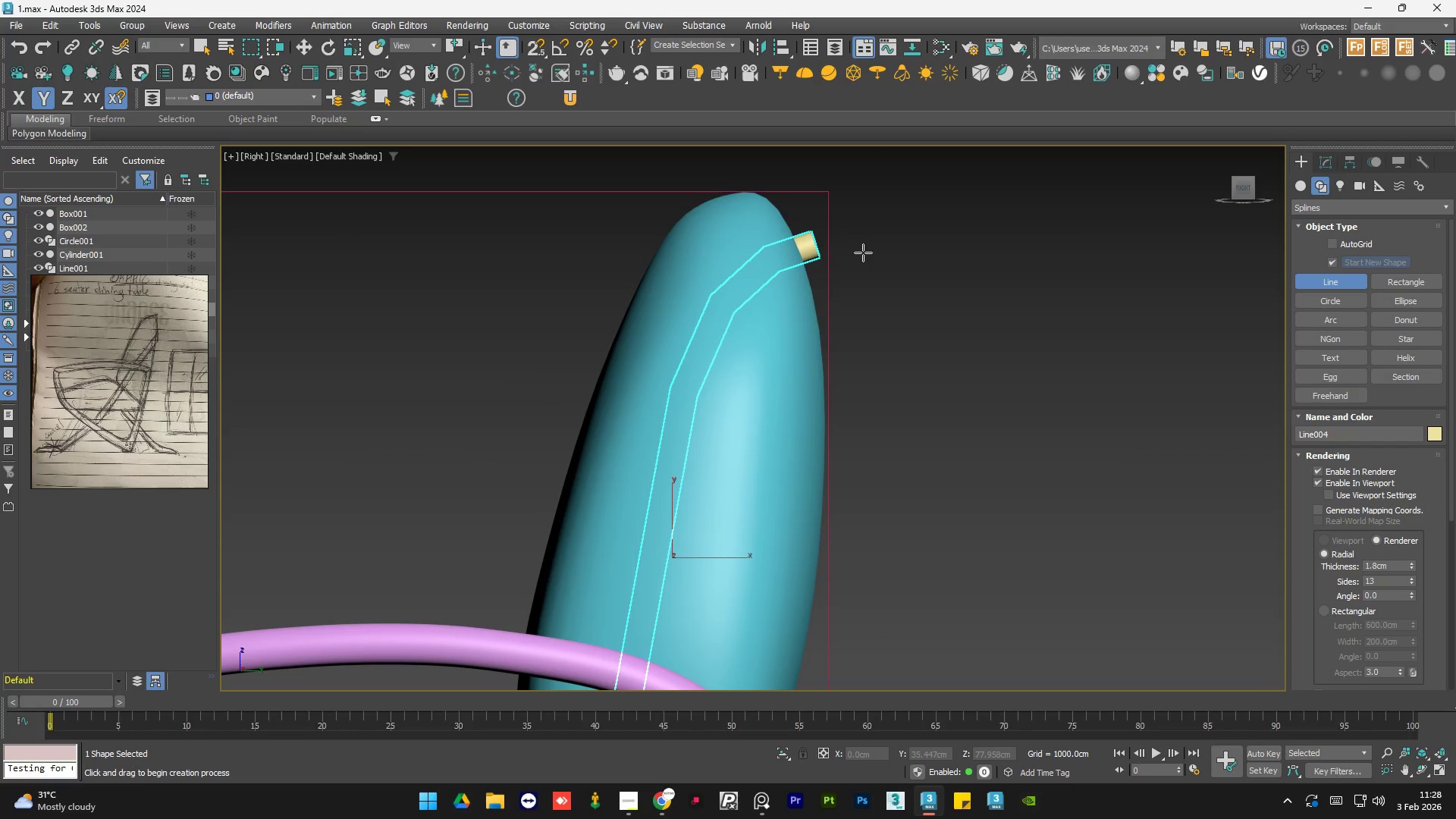 
key(Q)
 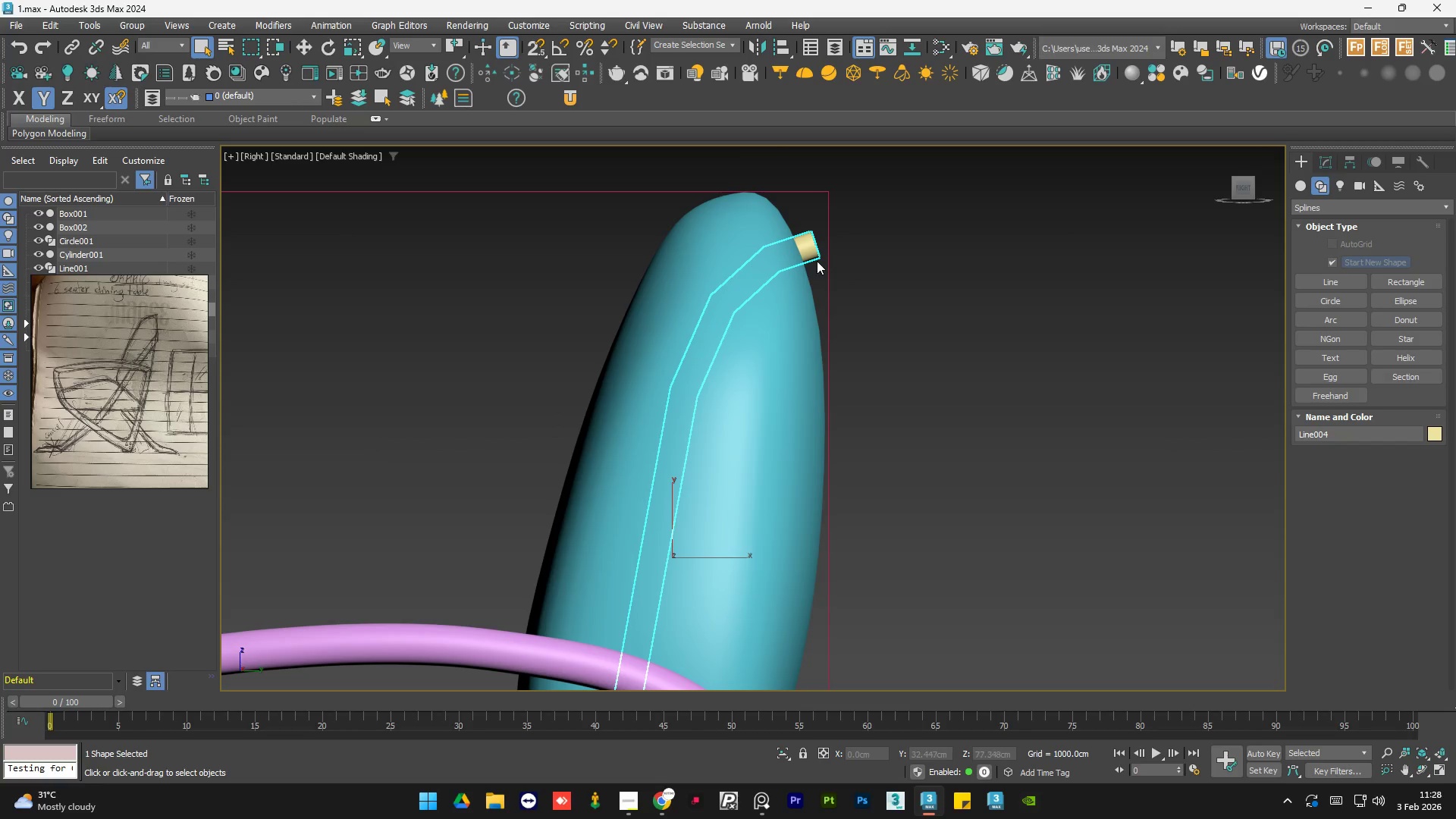 
hold_key(key=AltLeft, duration=0.33)
 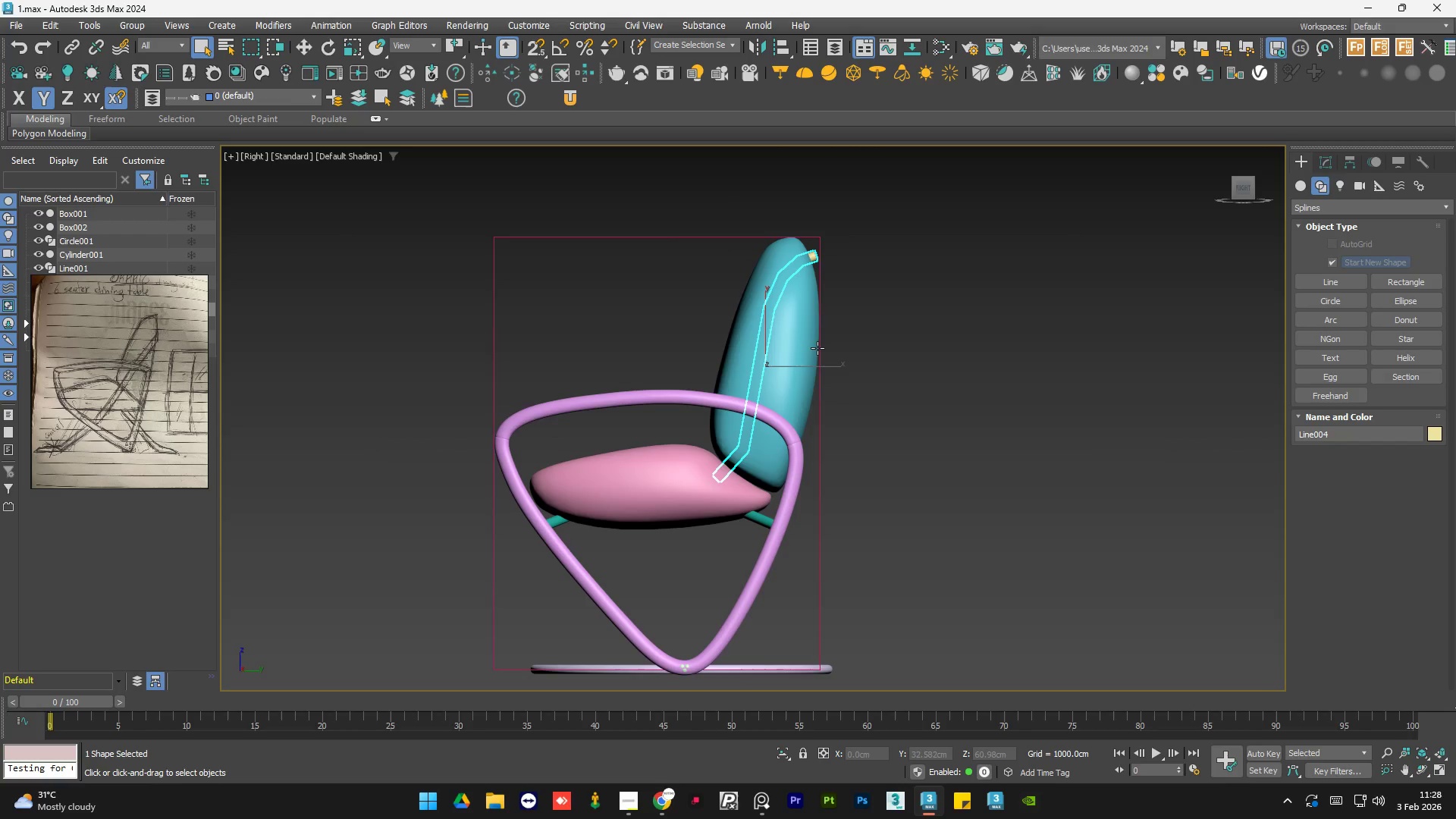 
scroll: coordinate [816, 262], scroll_direction: down, amount: 3.0
 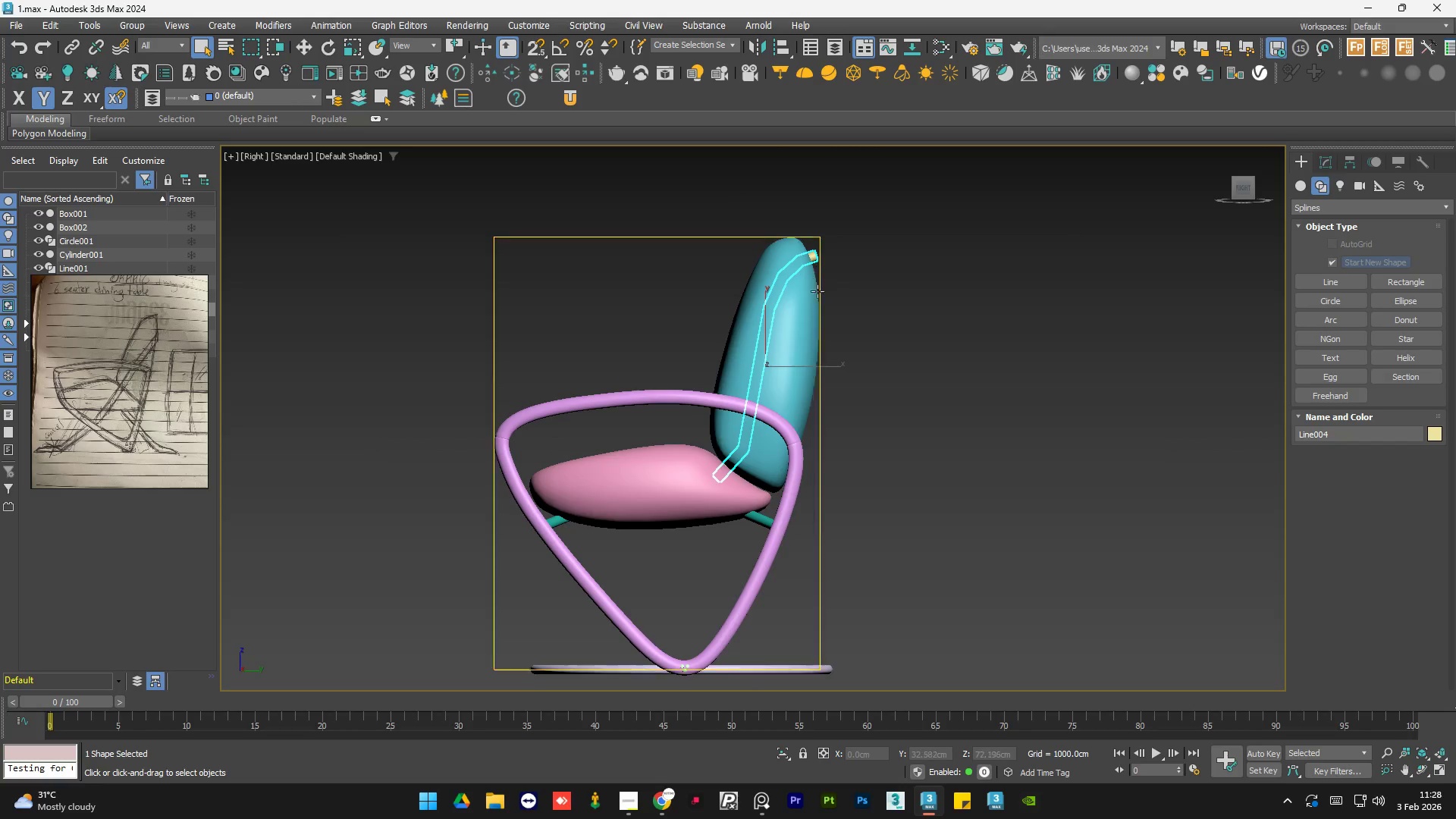 
key(W)
 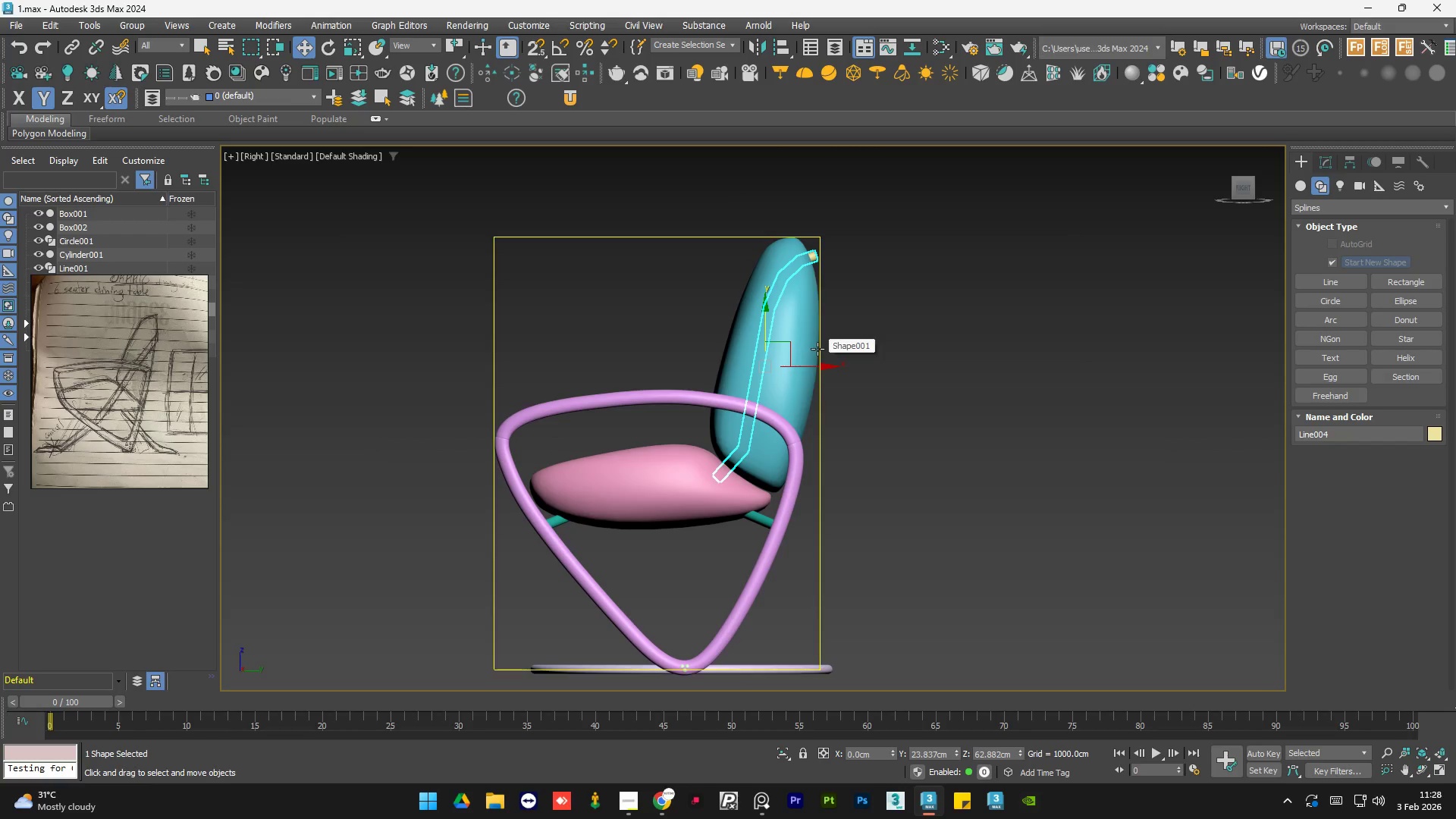 
hold_key(key=AltLeft, duration=0.72)
 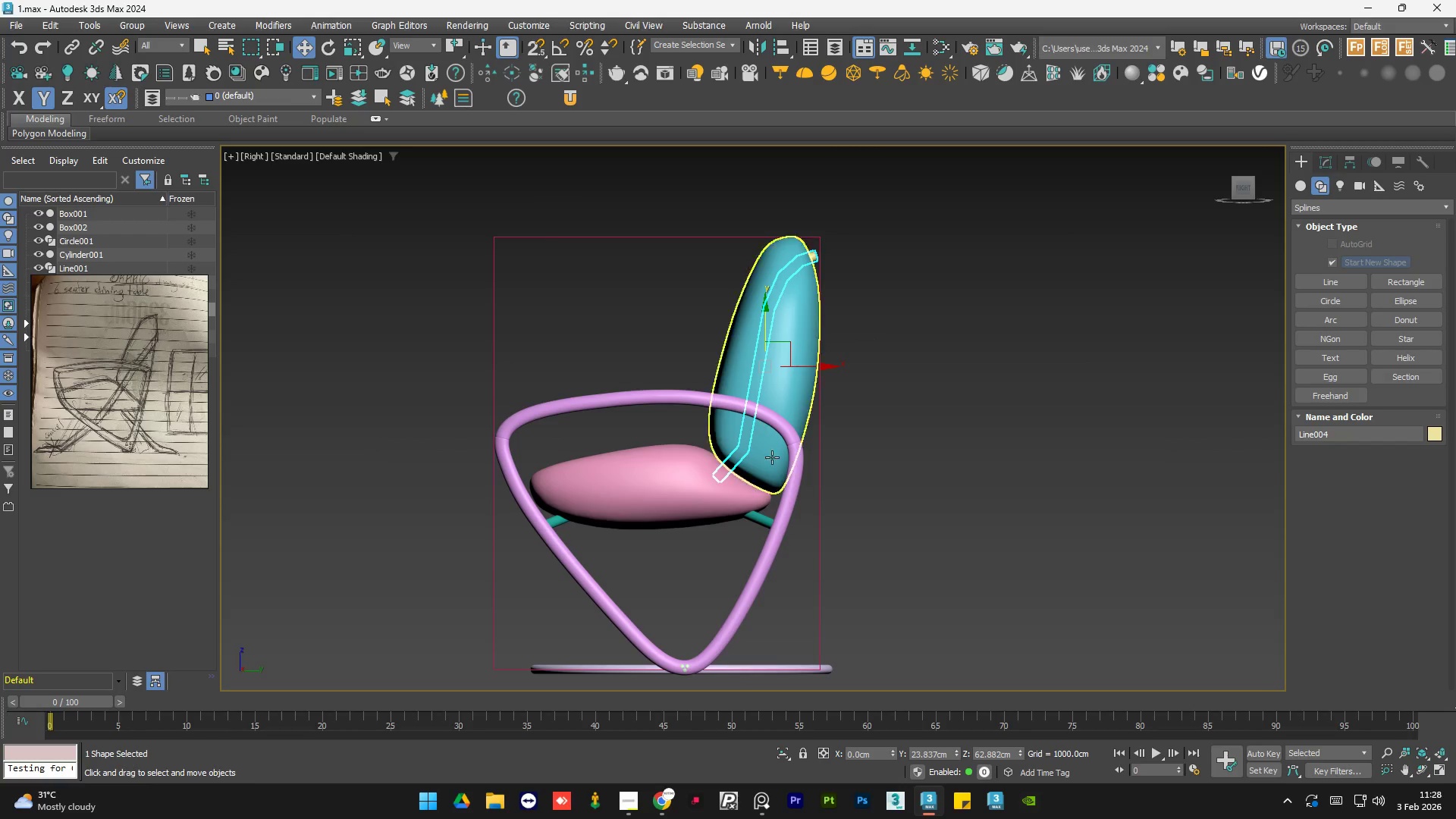 
hold_key(key=AltLeft, duration=0.59)
 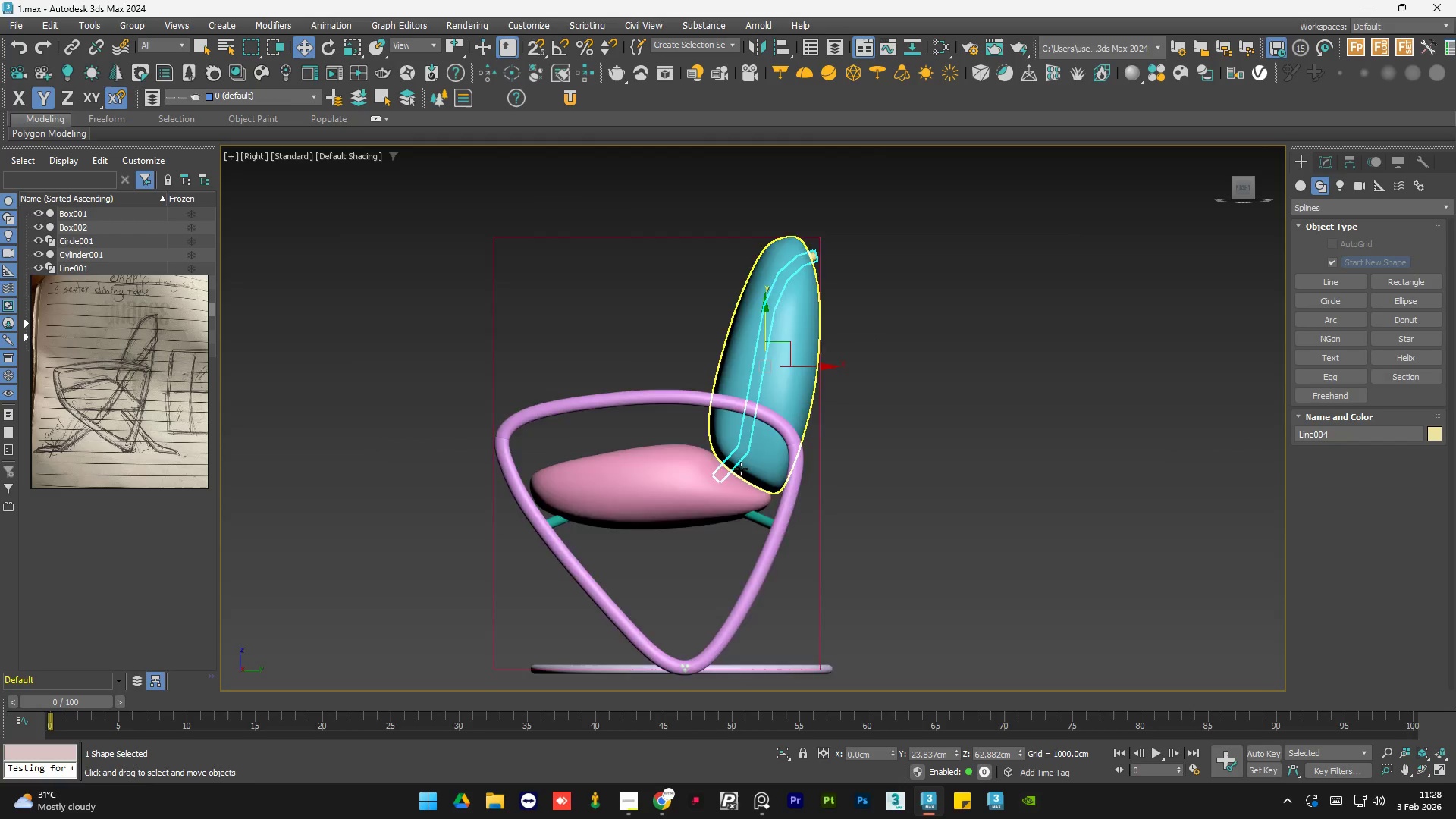 
hold_key(key=AltLeft, duration=0.77)
 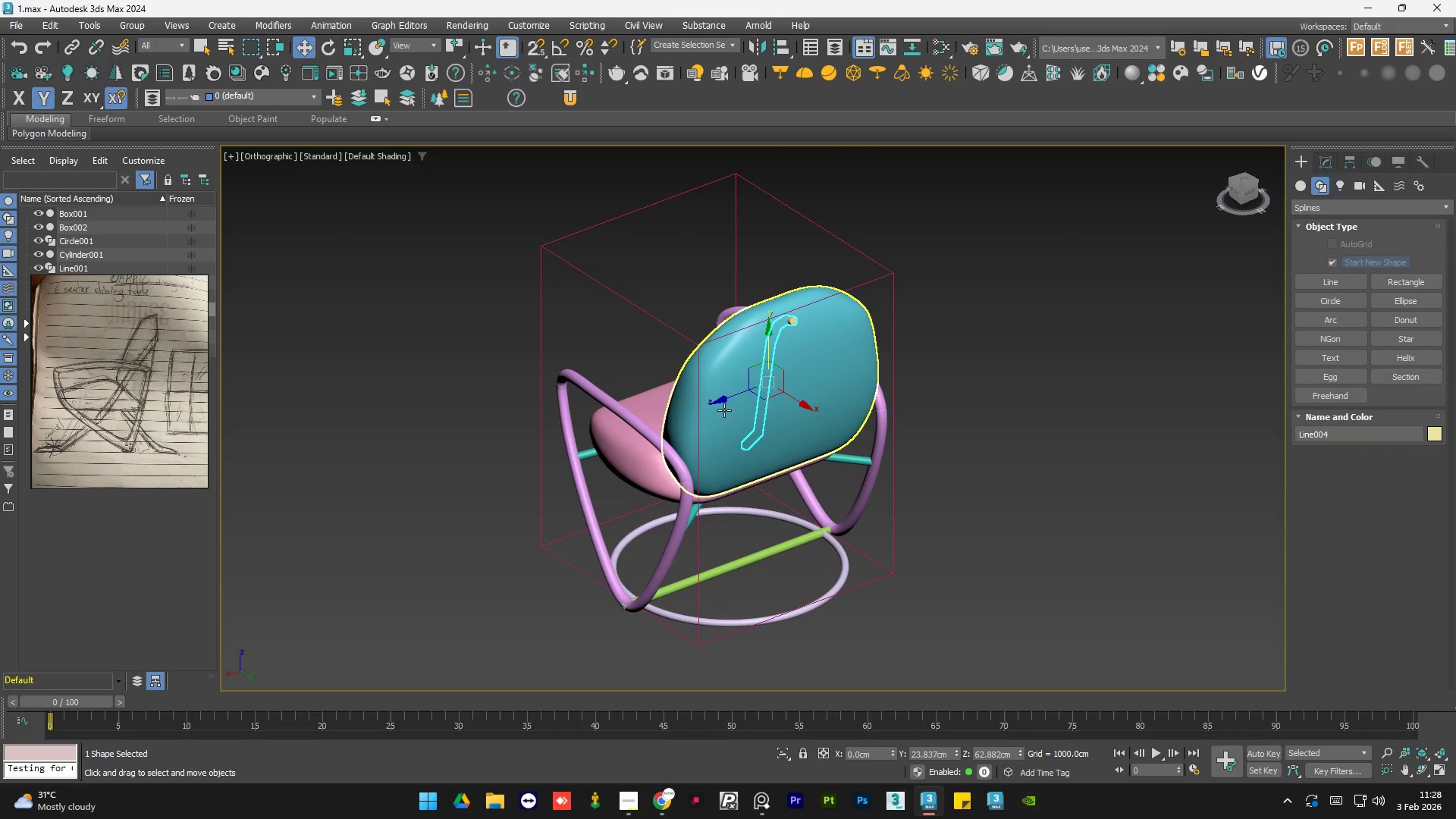 
scroll: coordinate [741, 469], scroll_direction: down, amount: 1.0
 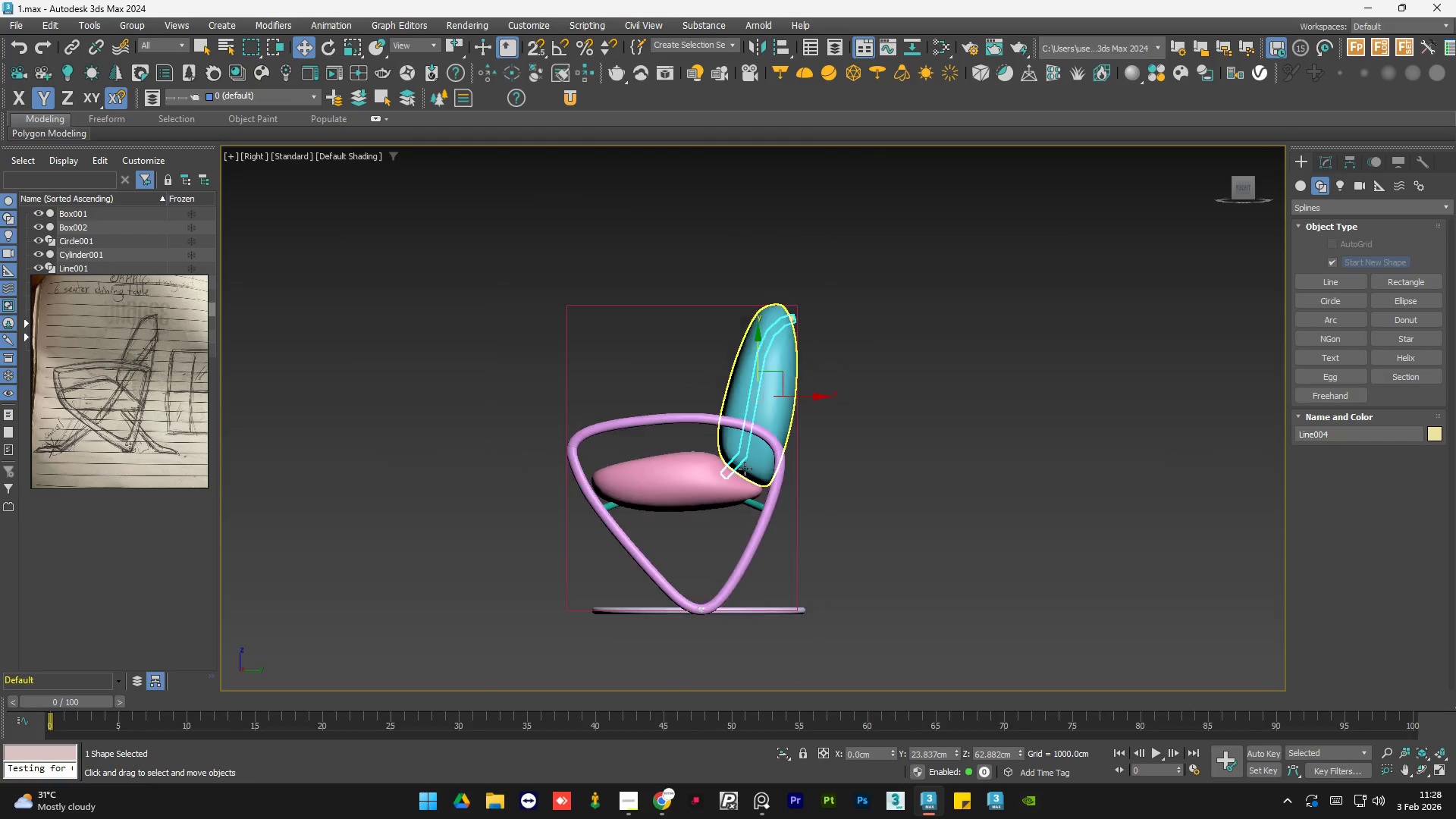 
scroll: coordinate [671, 510], scroll_direction: up, amount: 1.0
 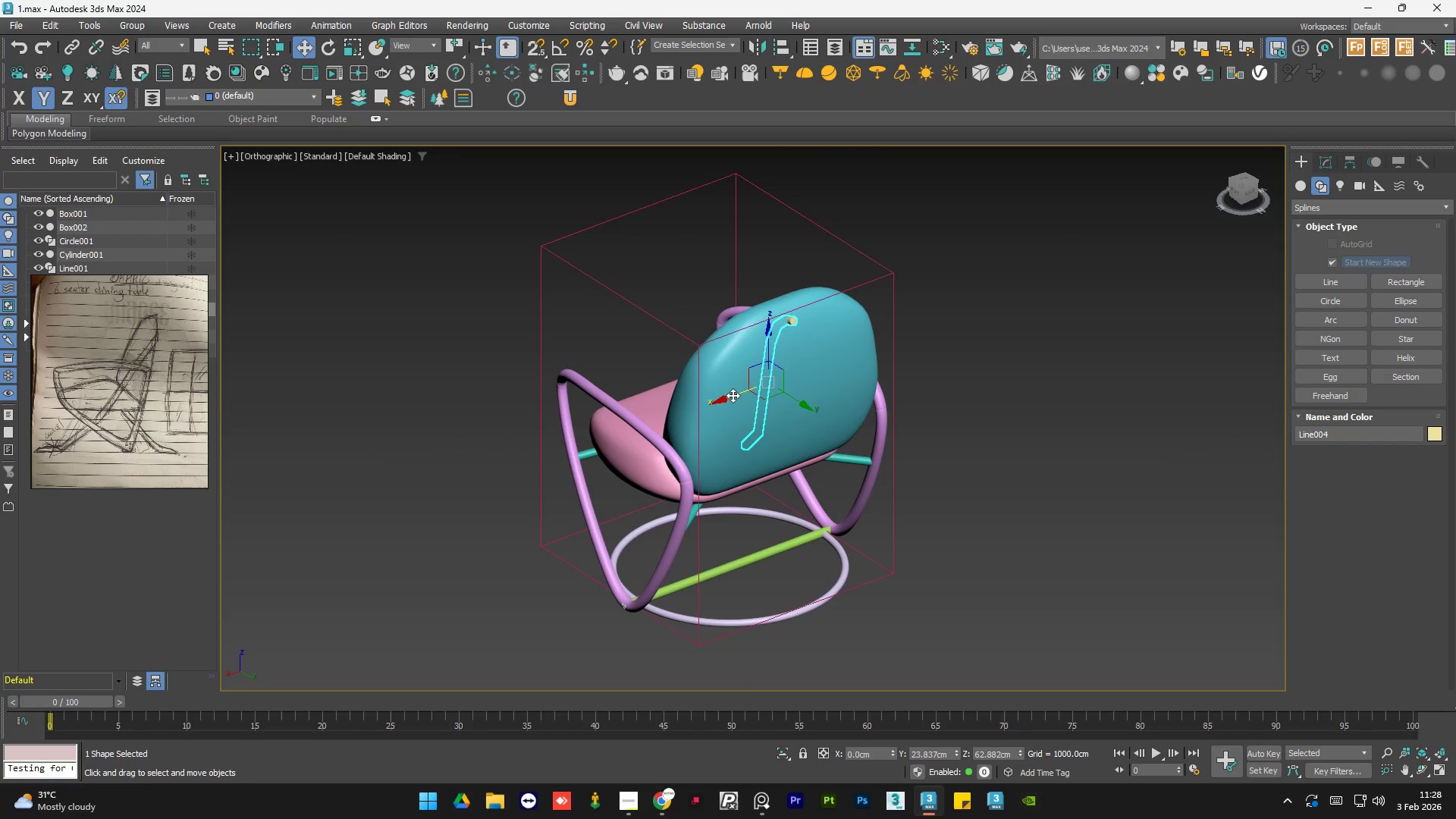 
left_click_drag(start_coordinate=[733, 394], to_coordinate=[616, 443])
 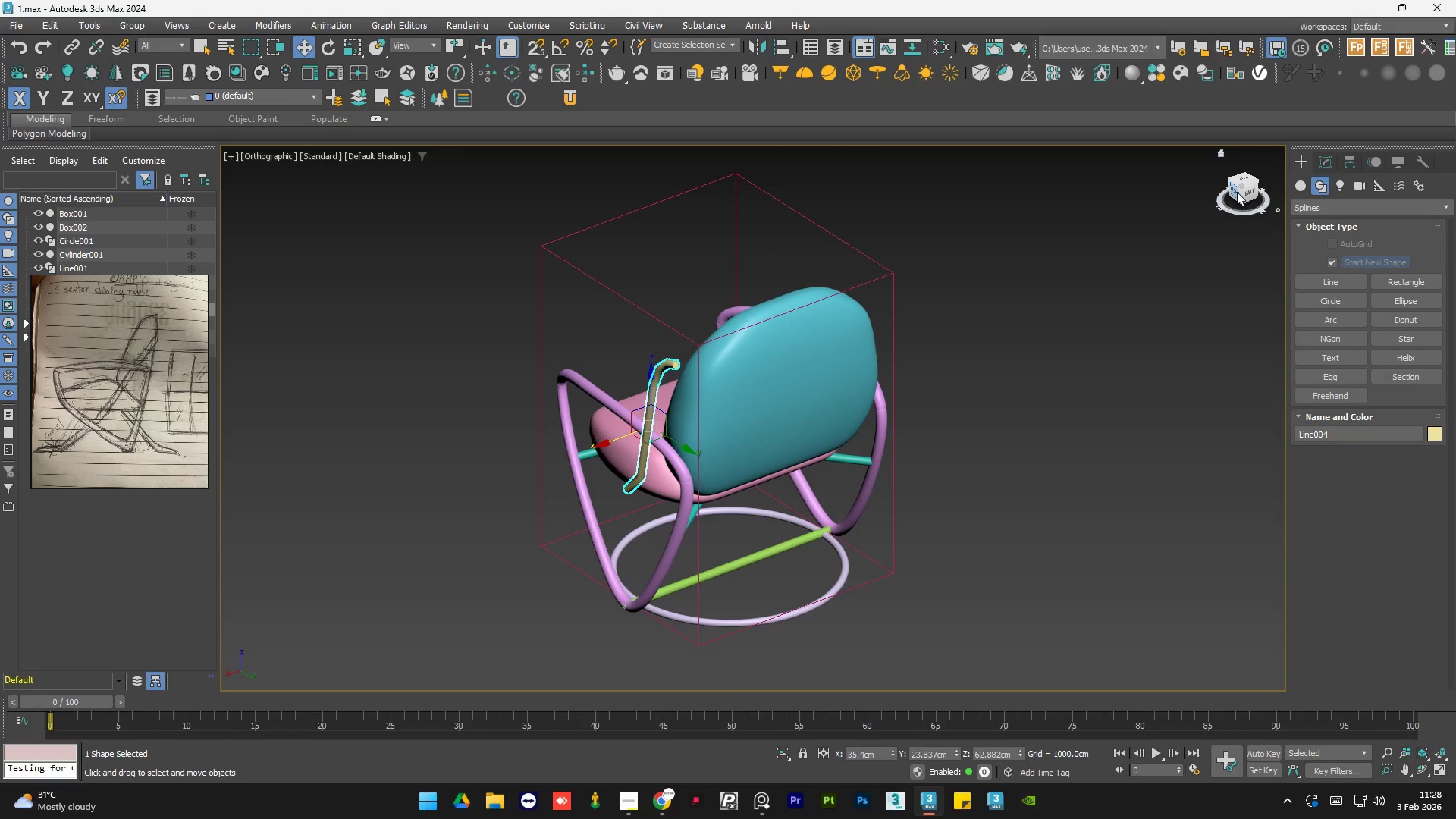 
left_click([1237, 193])
 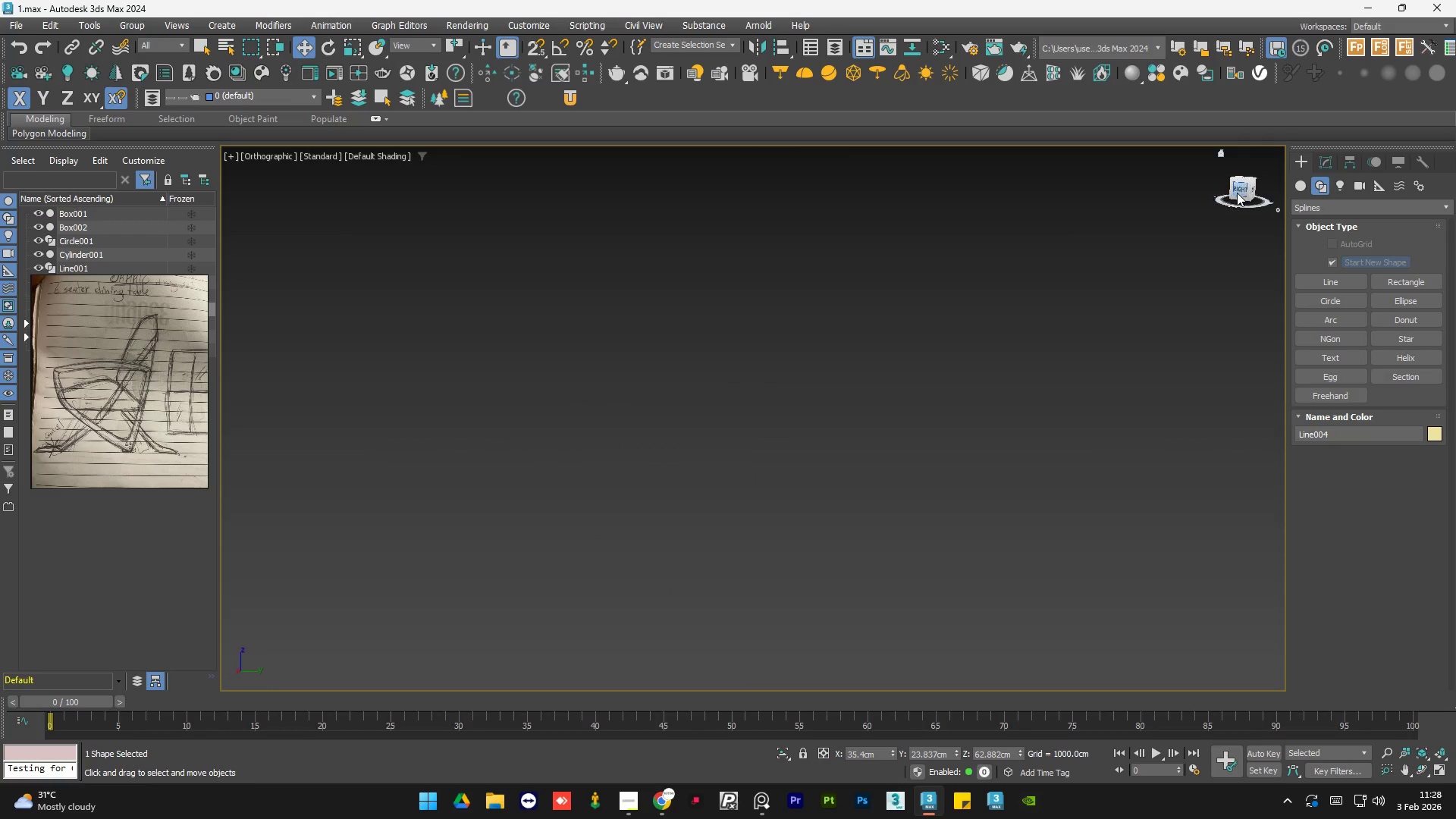 
key(Z)
 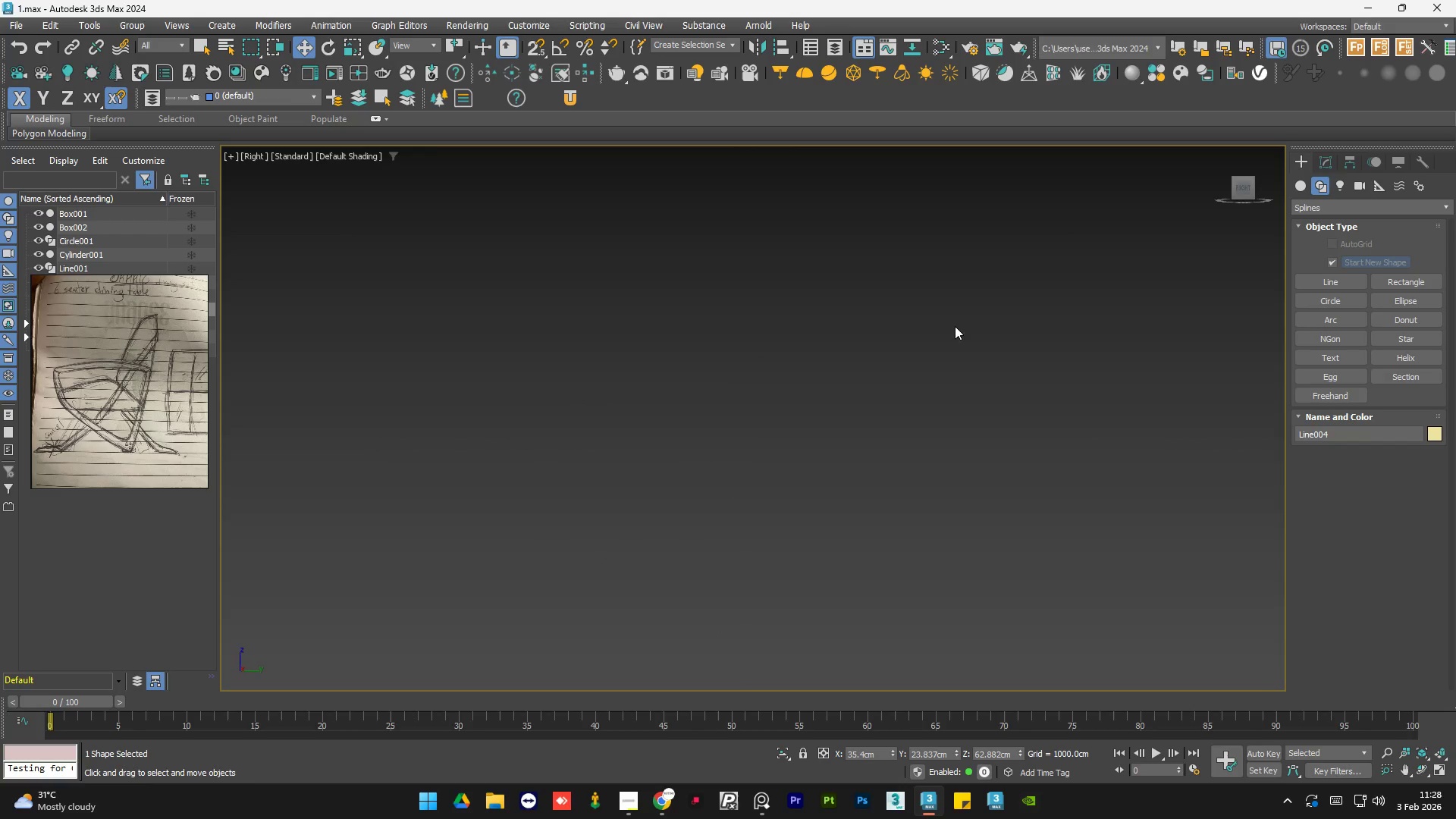 
key(Z)
 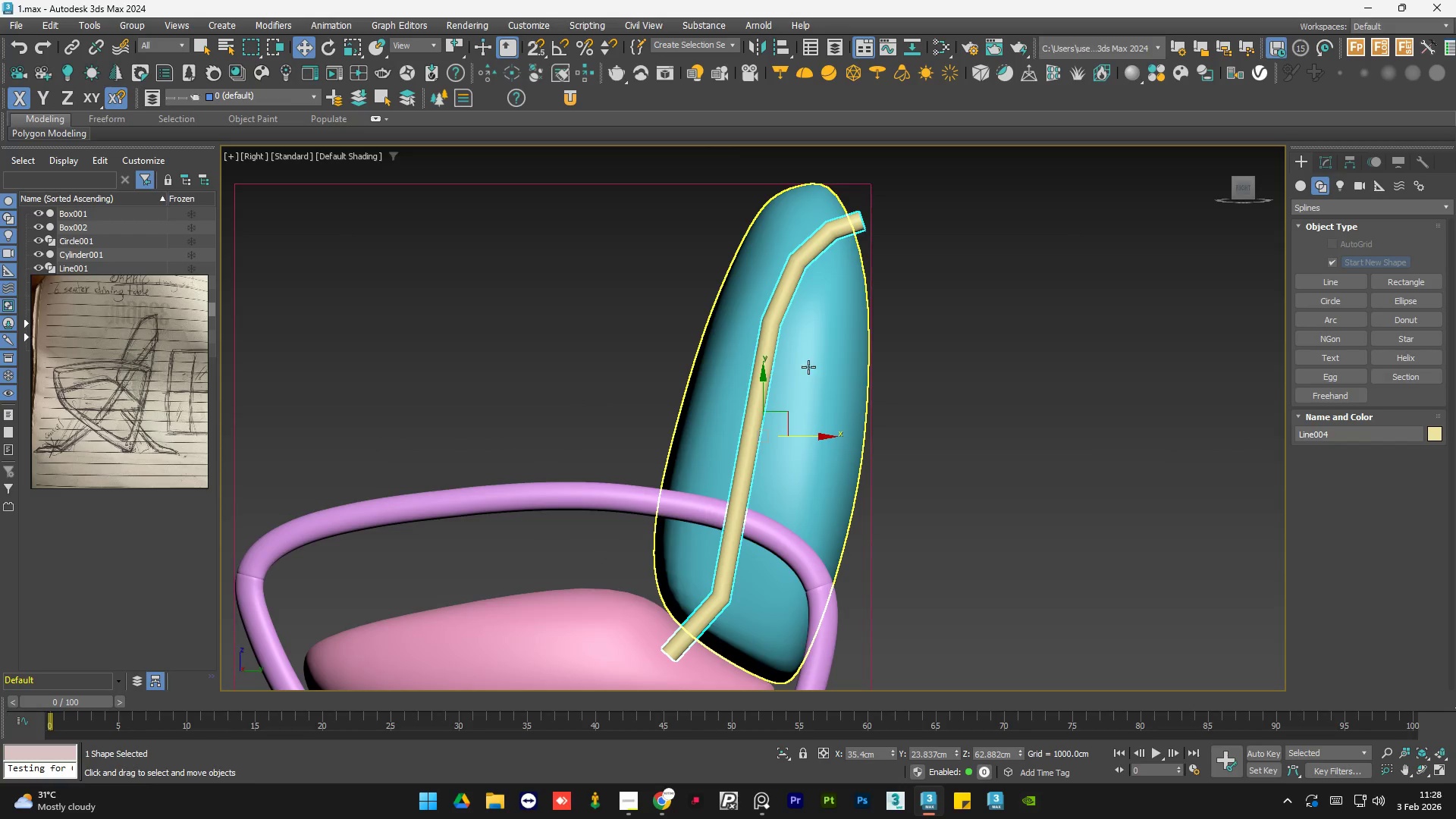 
scroll: coordinate [814, 374], scroll_direction: down, amount: 6.0
 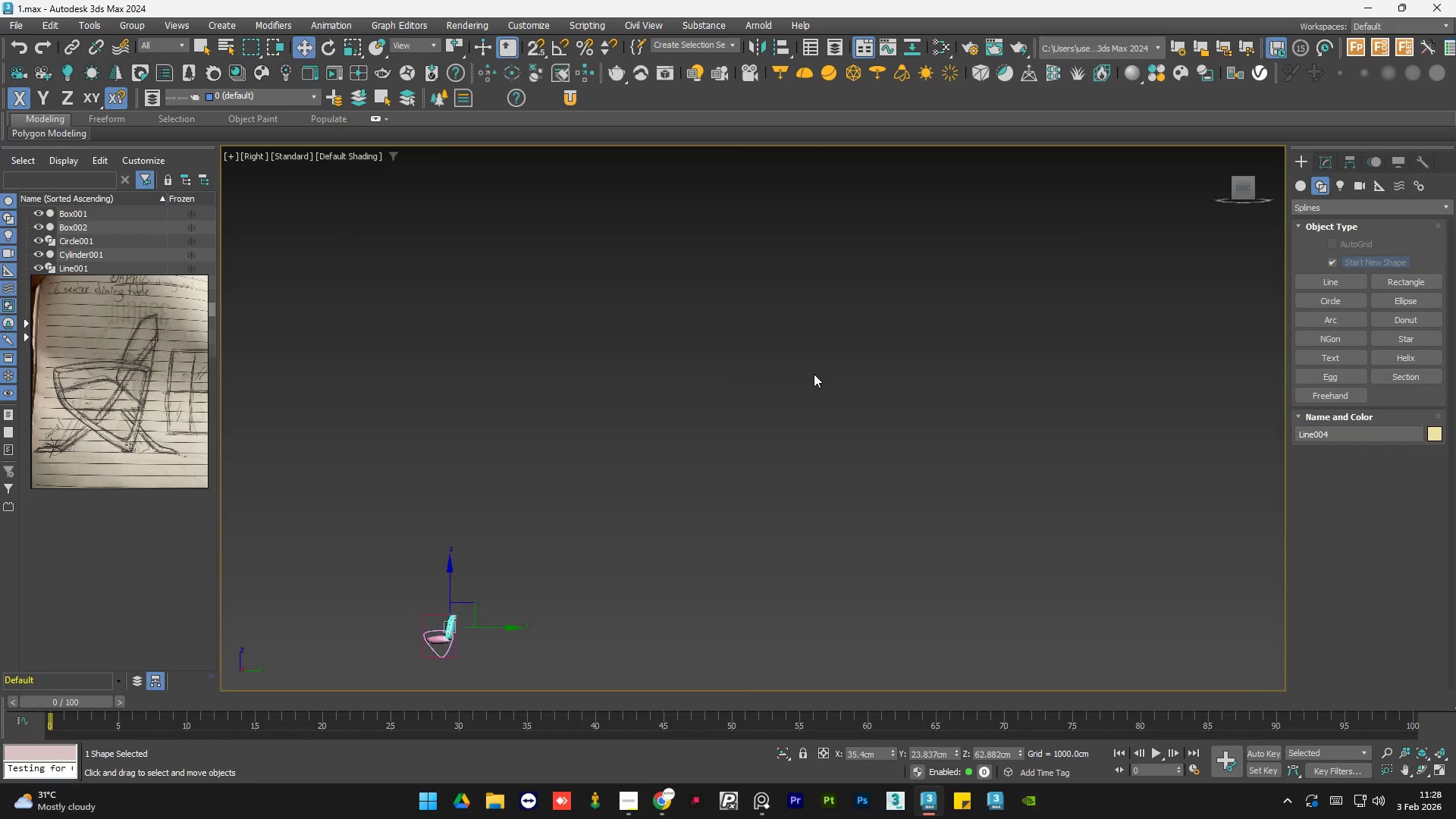 
scroll: coordinate [780, 353], scroll_direction: none, amount: 0.0
 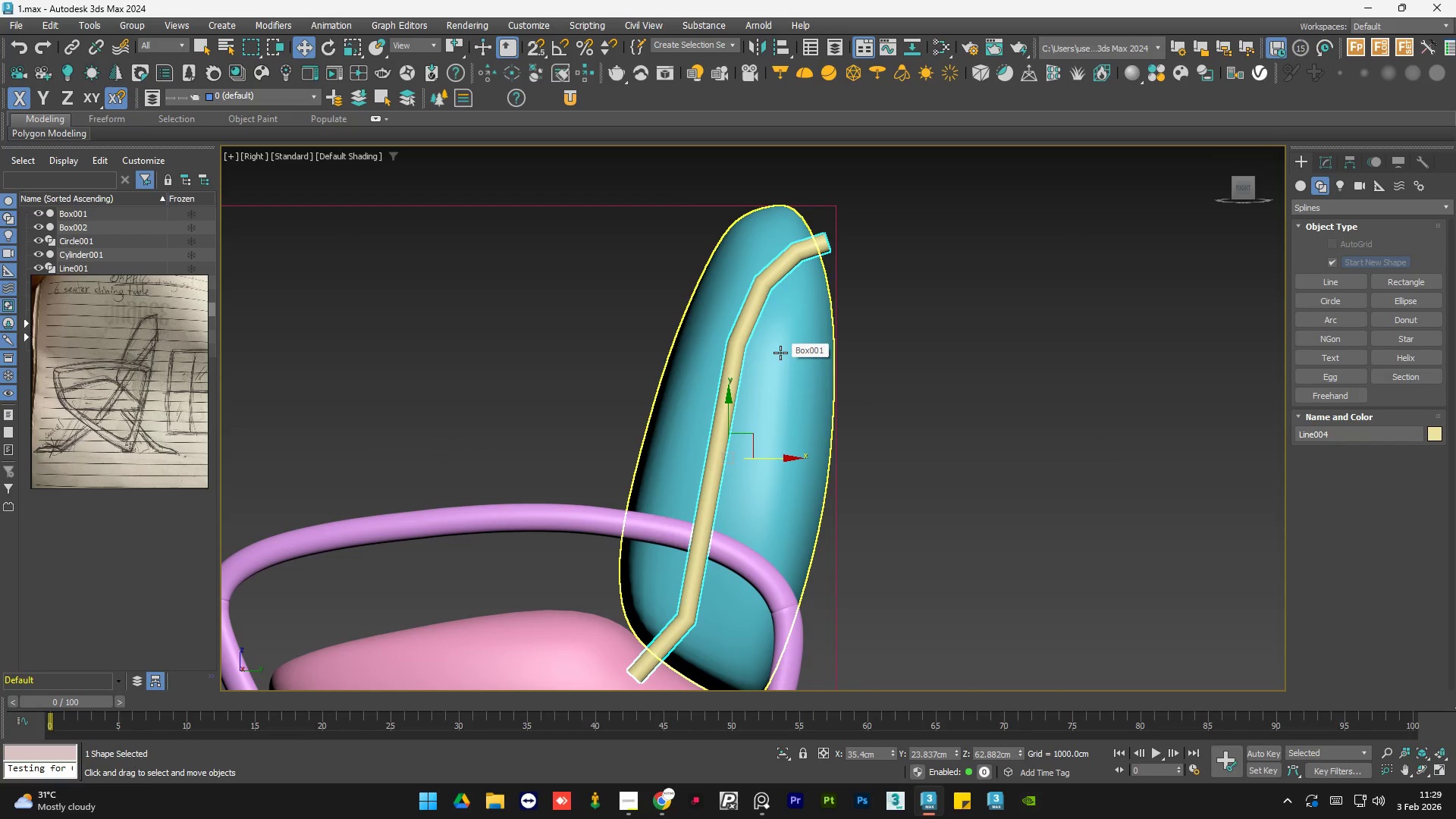 
left_click([780, 353])
 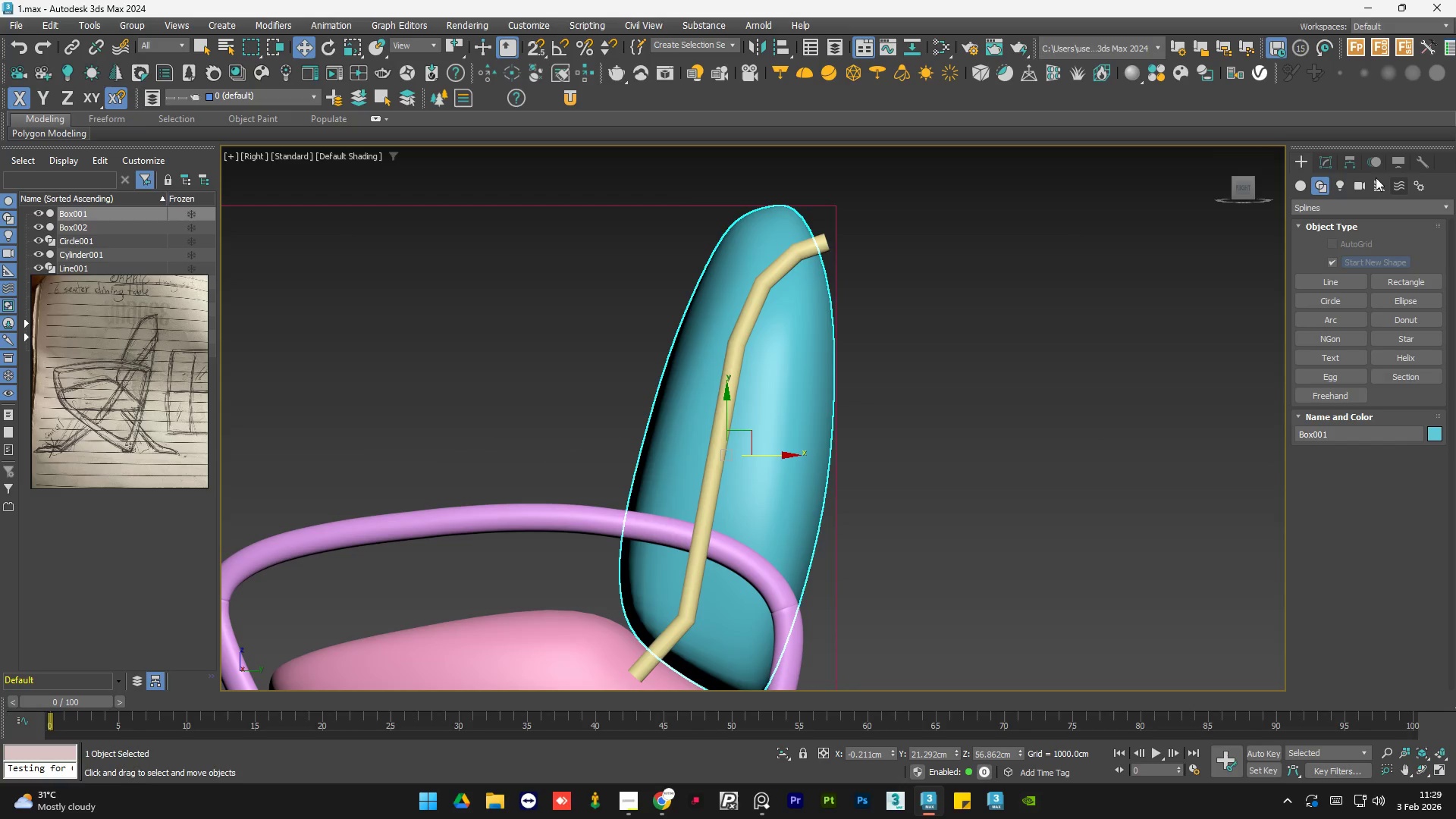 
left_click([1327, 165])
 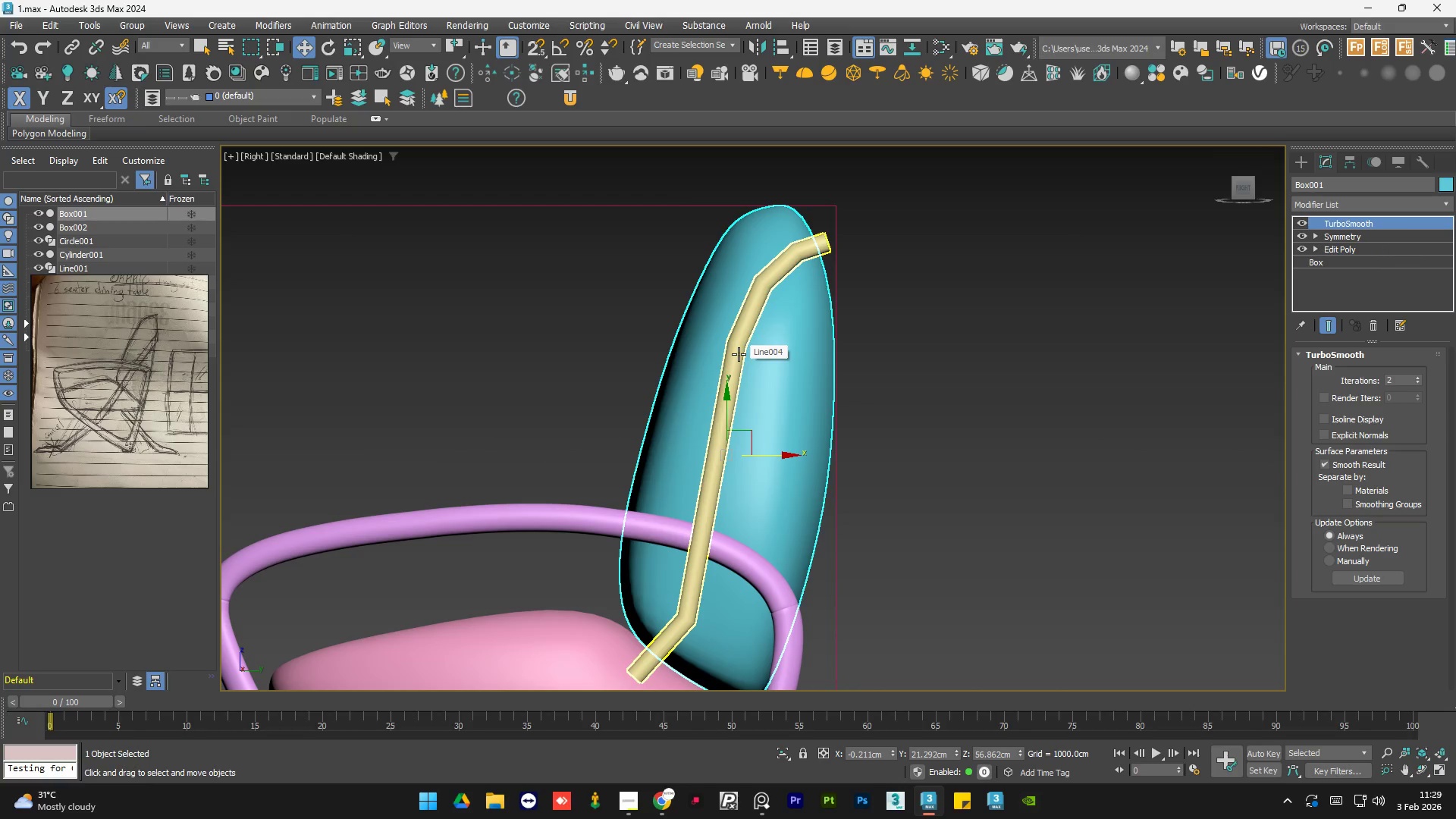 
wait(7.58)
 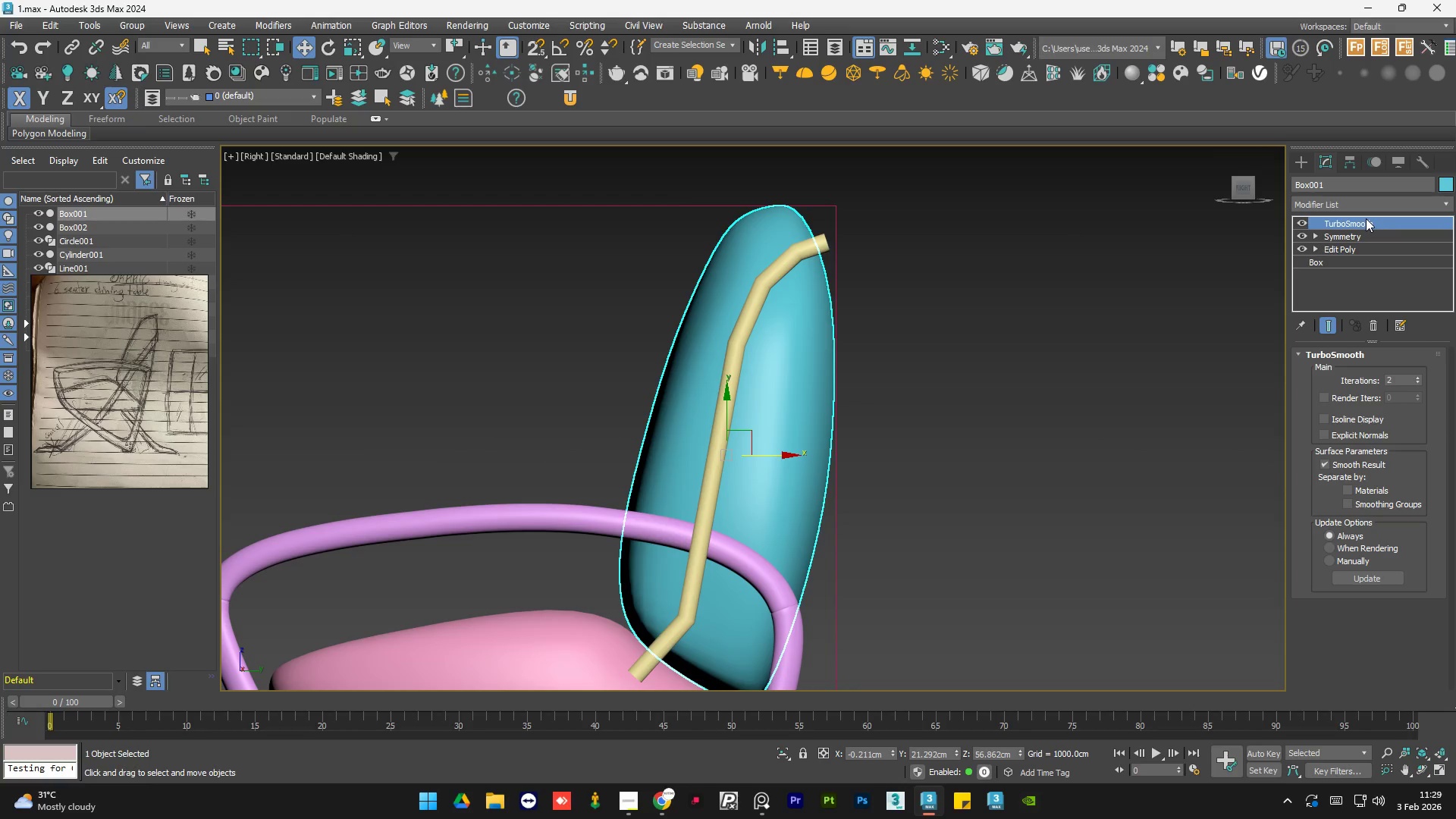 
left_click([736, 354])
 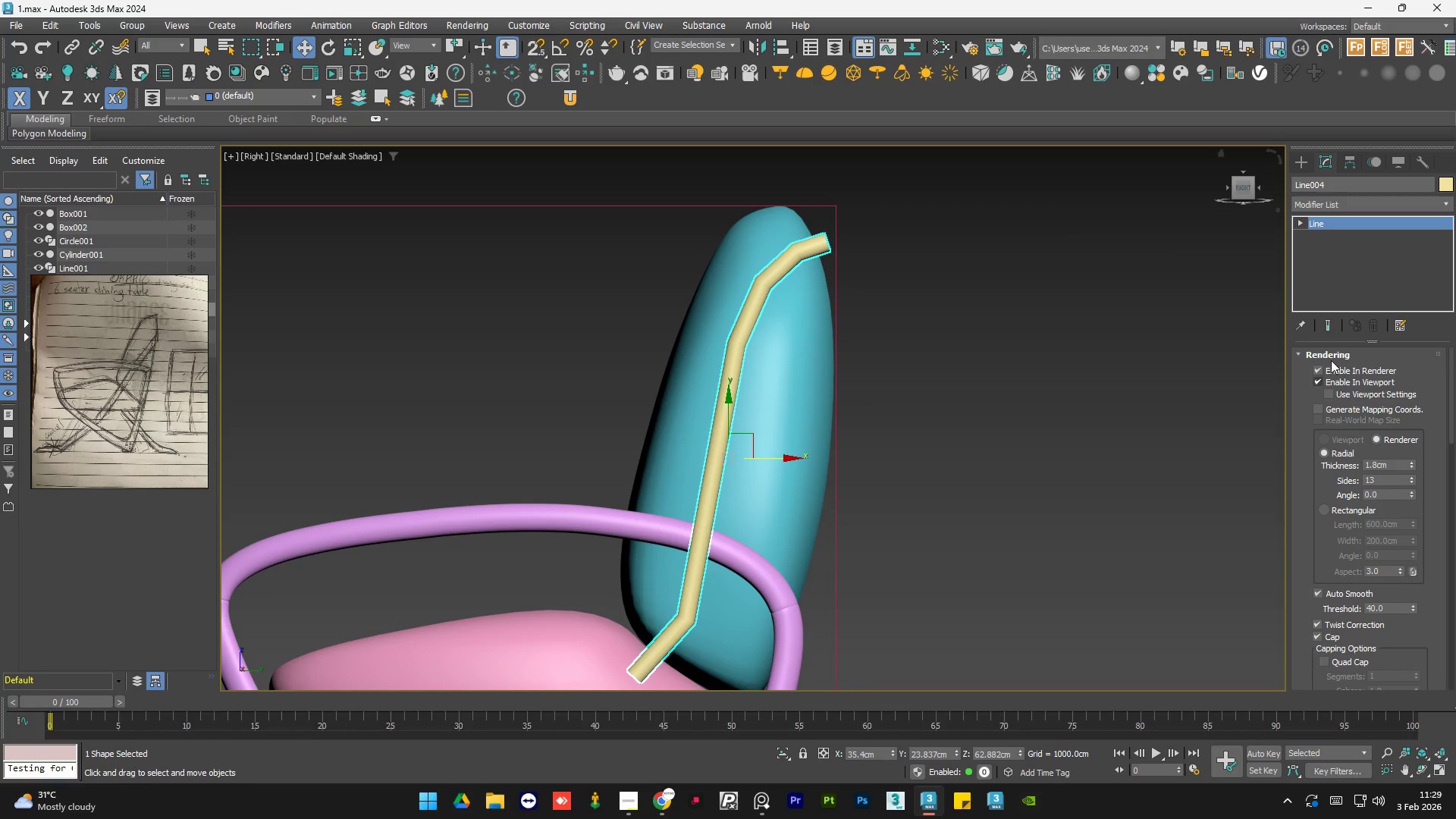 
left_click([1297, 220])
 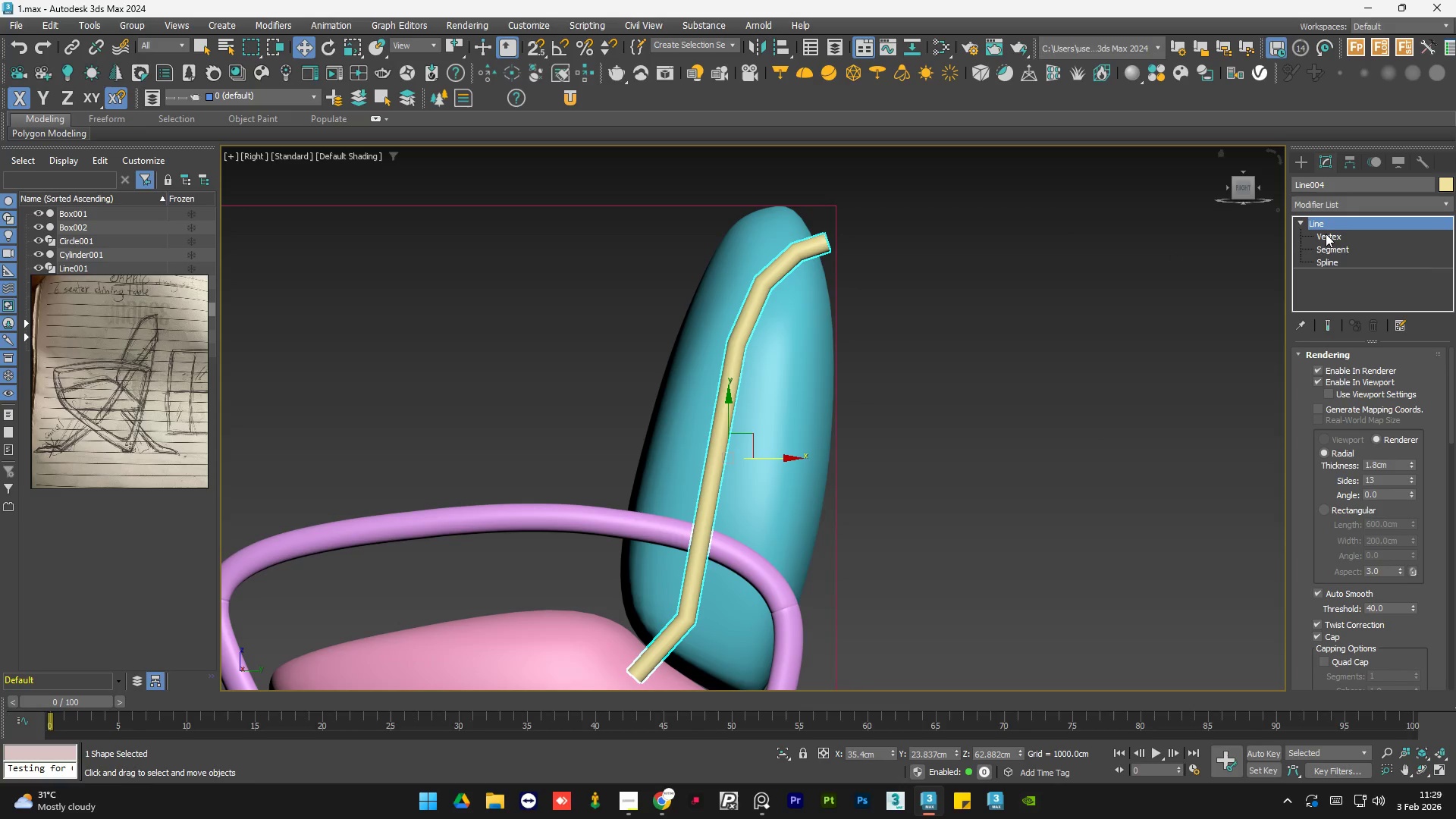 
left_click([1326, 234])
 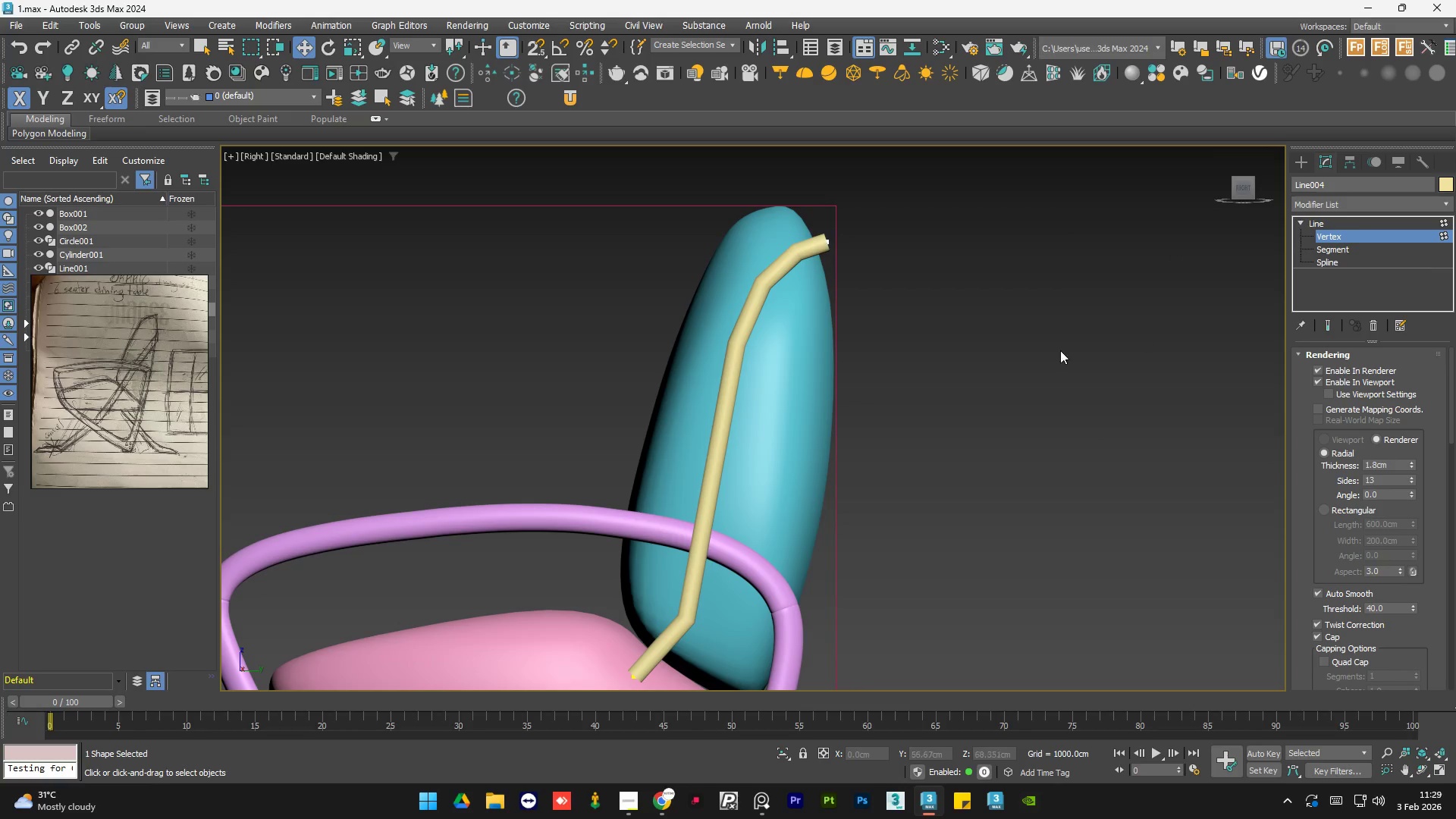 
key(Control+A)
 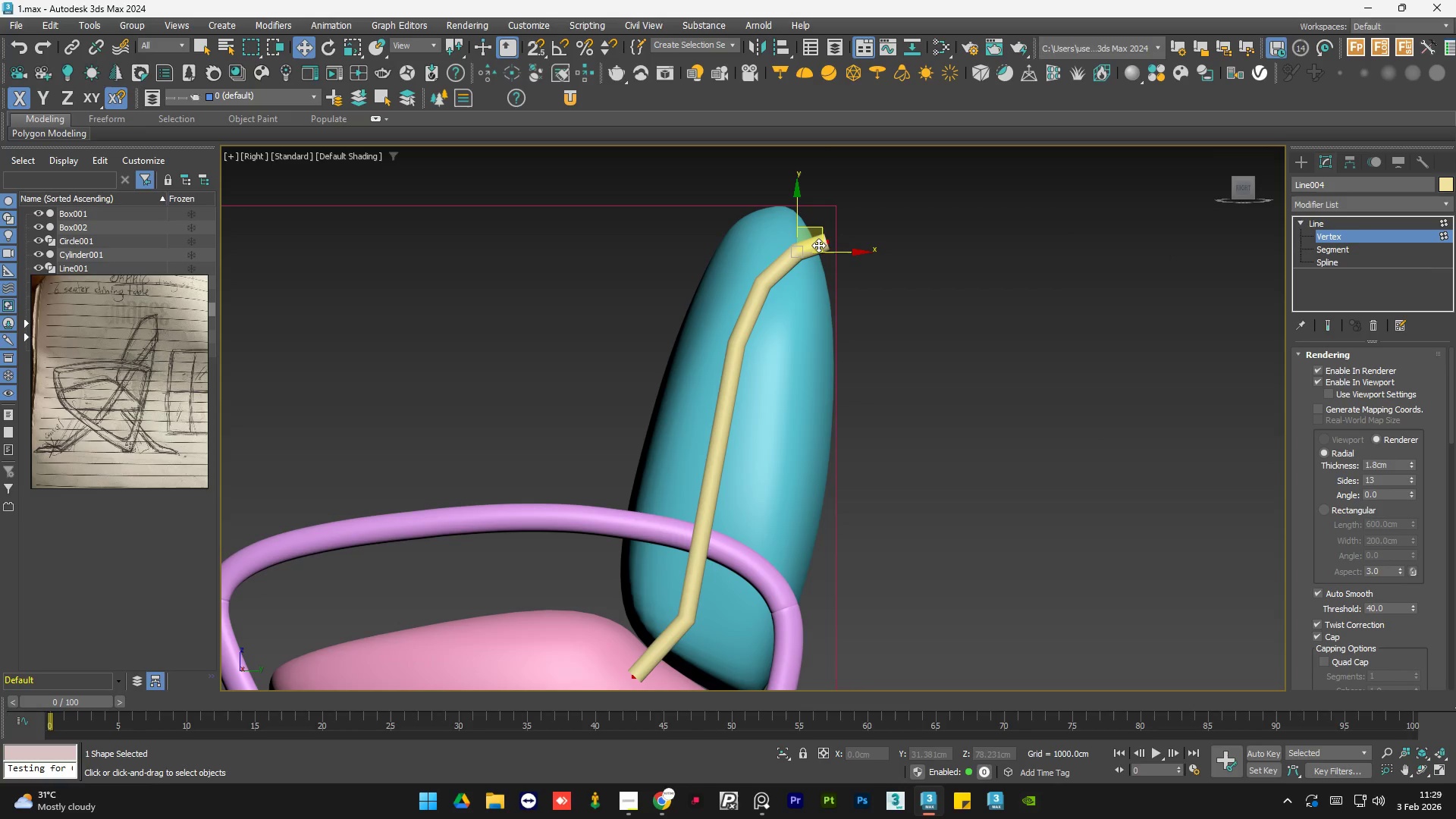 
right_click([827, 242])
 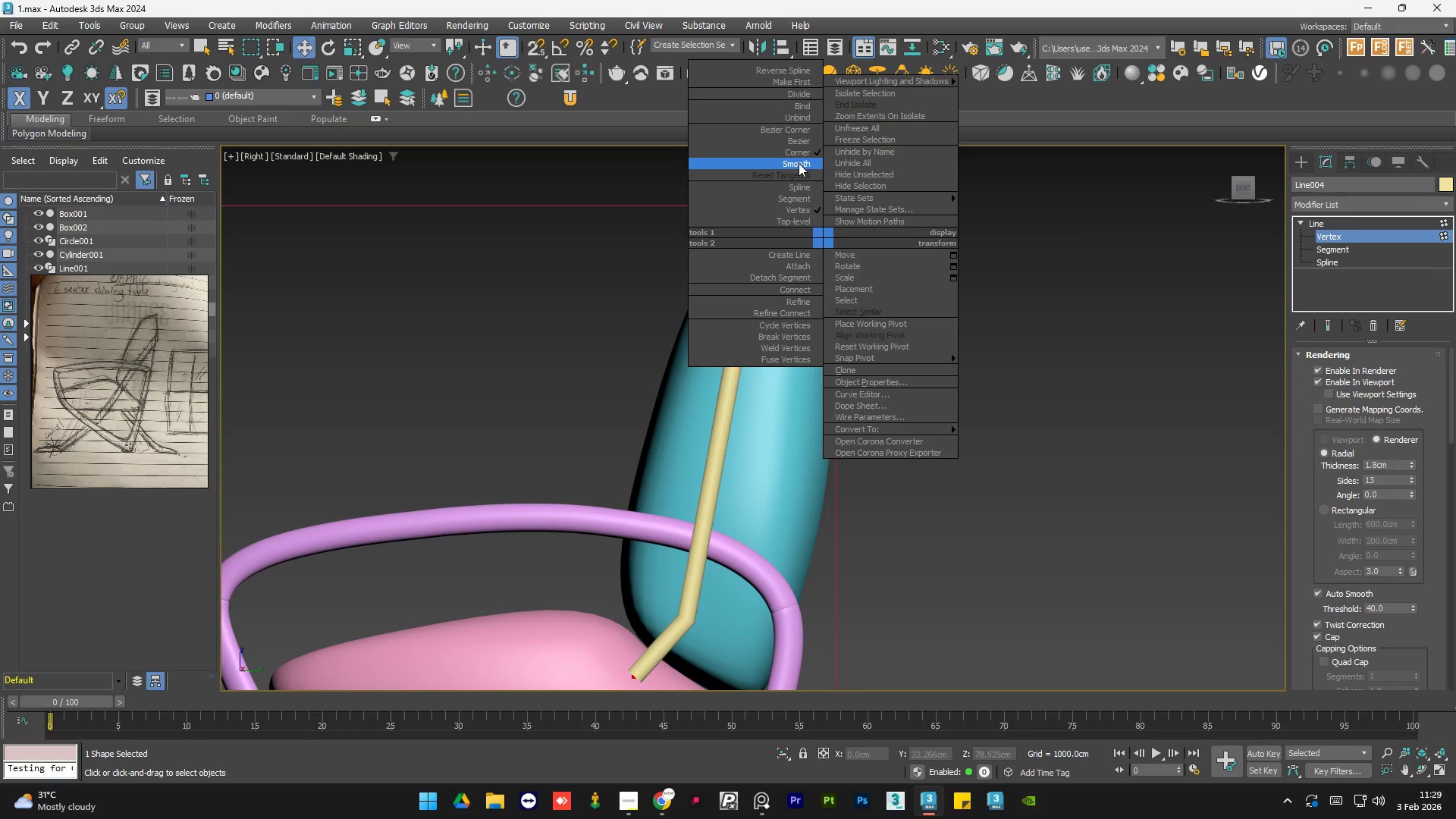 
left_click([797, 164])
 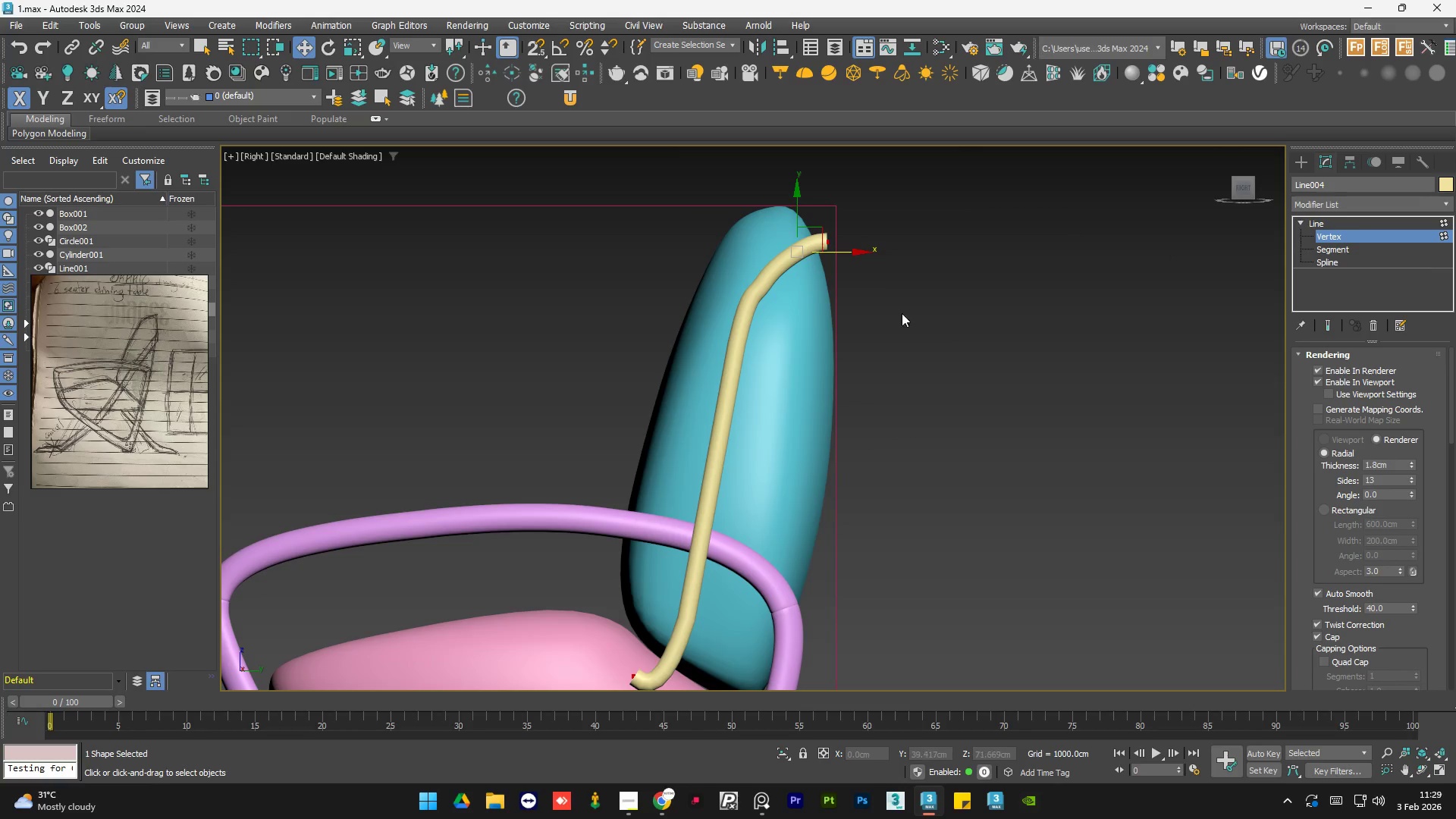 
left_click([912, 321])
 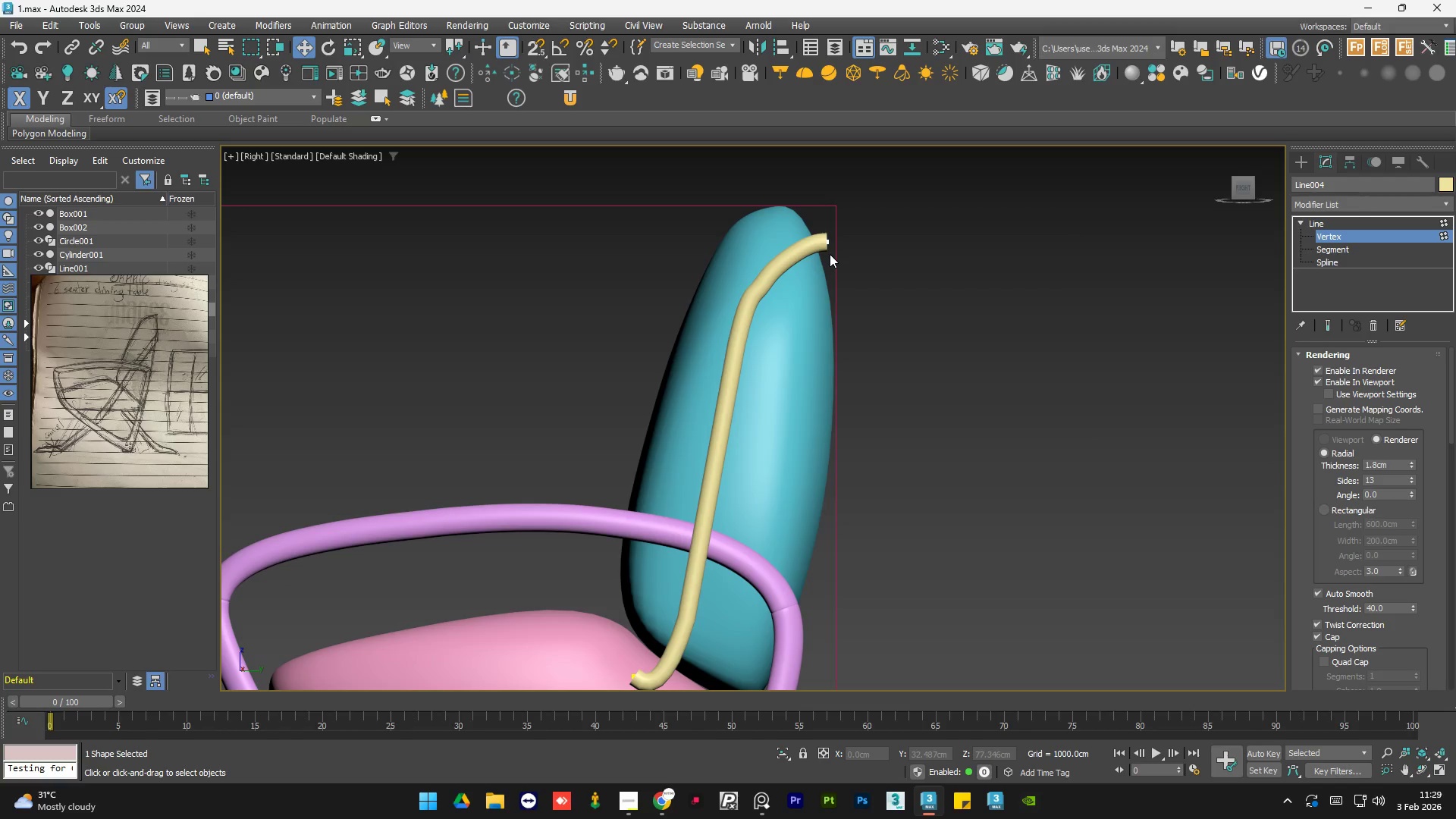 
key(F3)
 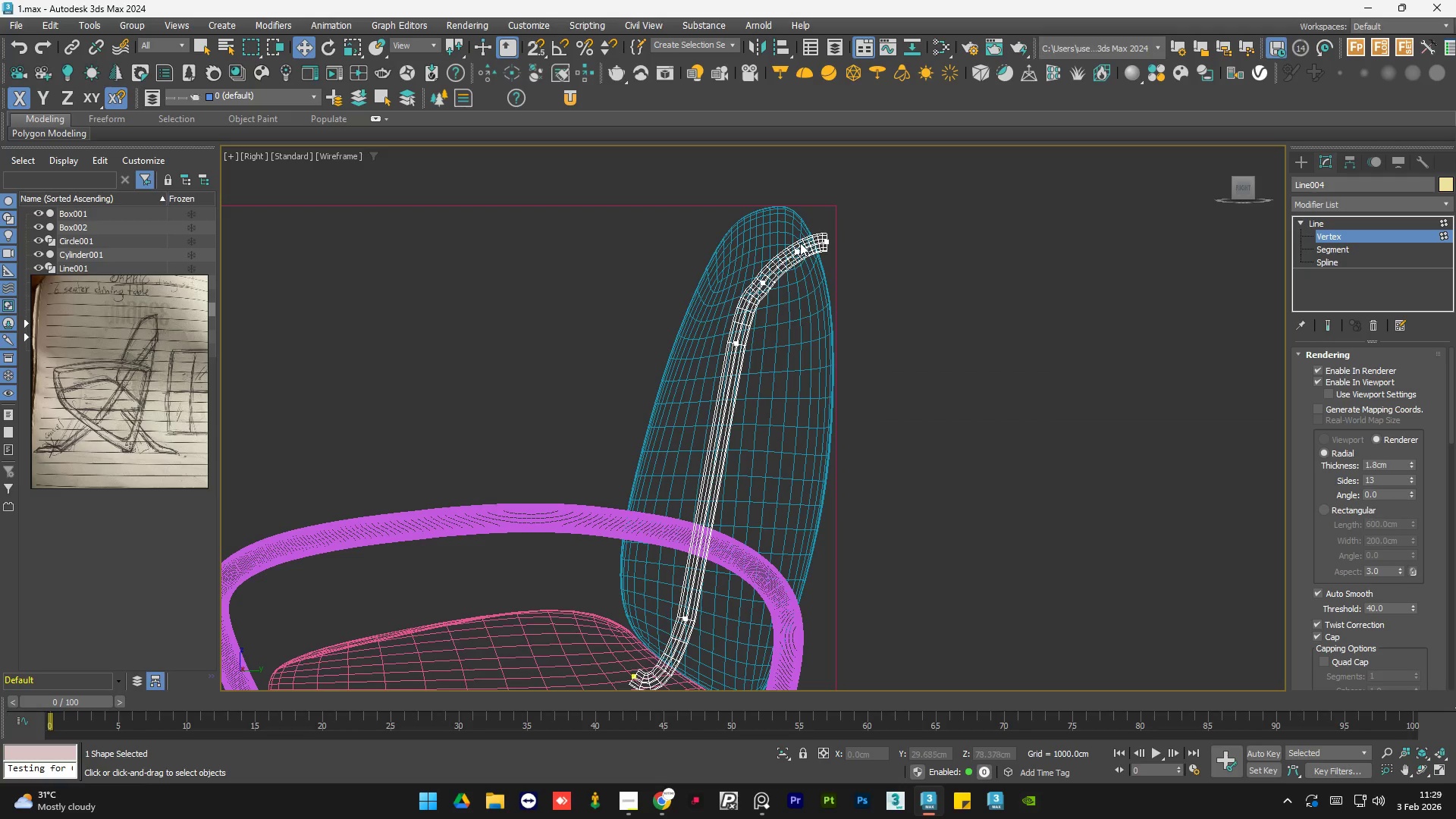 
scroll: coordinate [800, 243], scroll_direction: up, amount: 3.0
 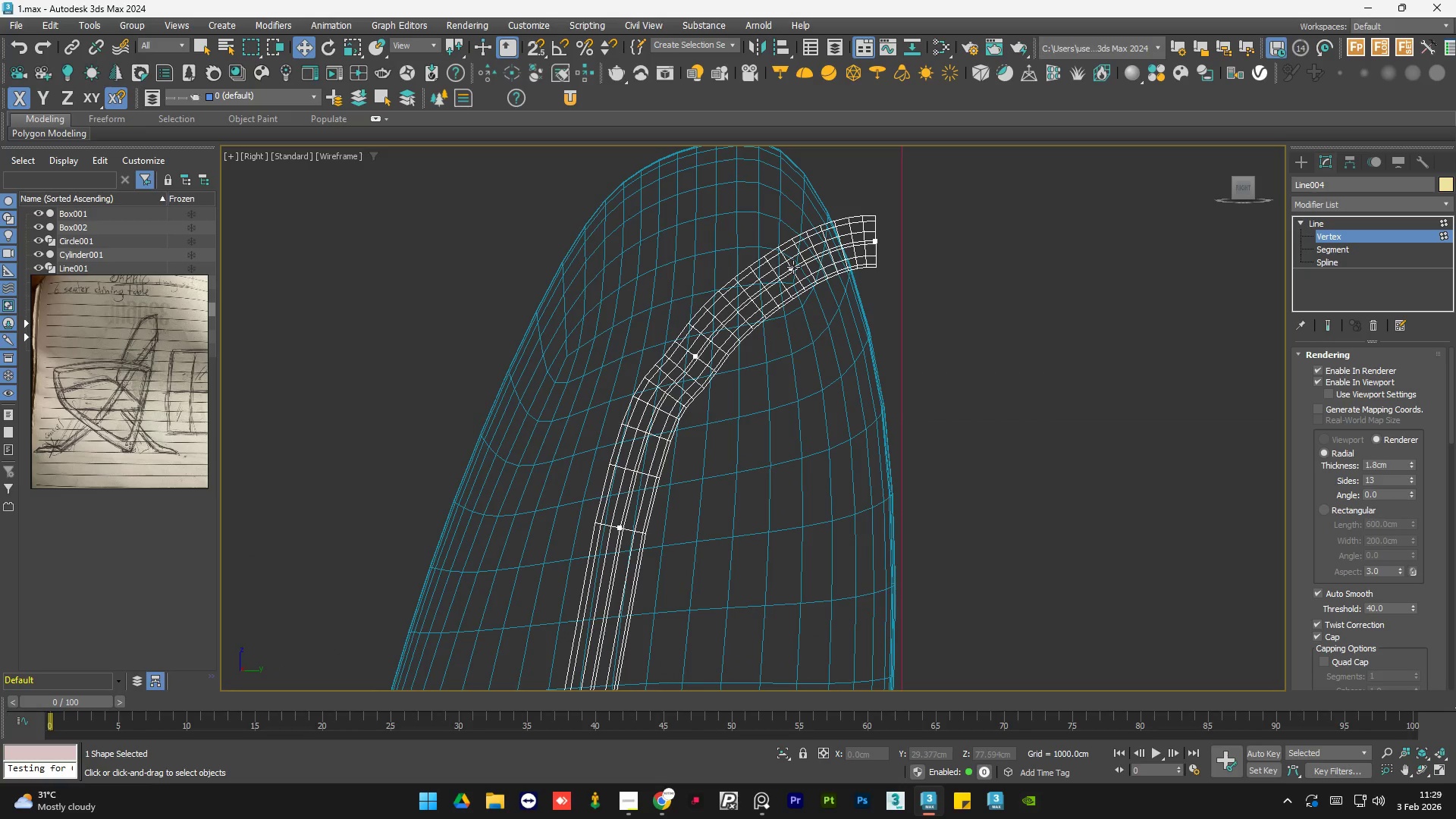 
left_click([793, 267])
 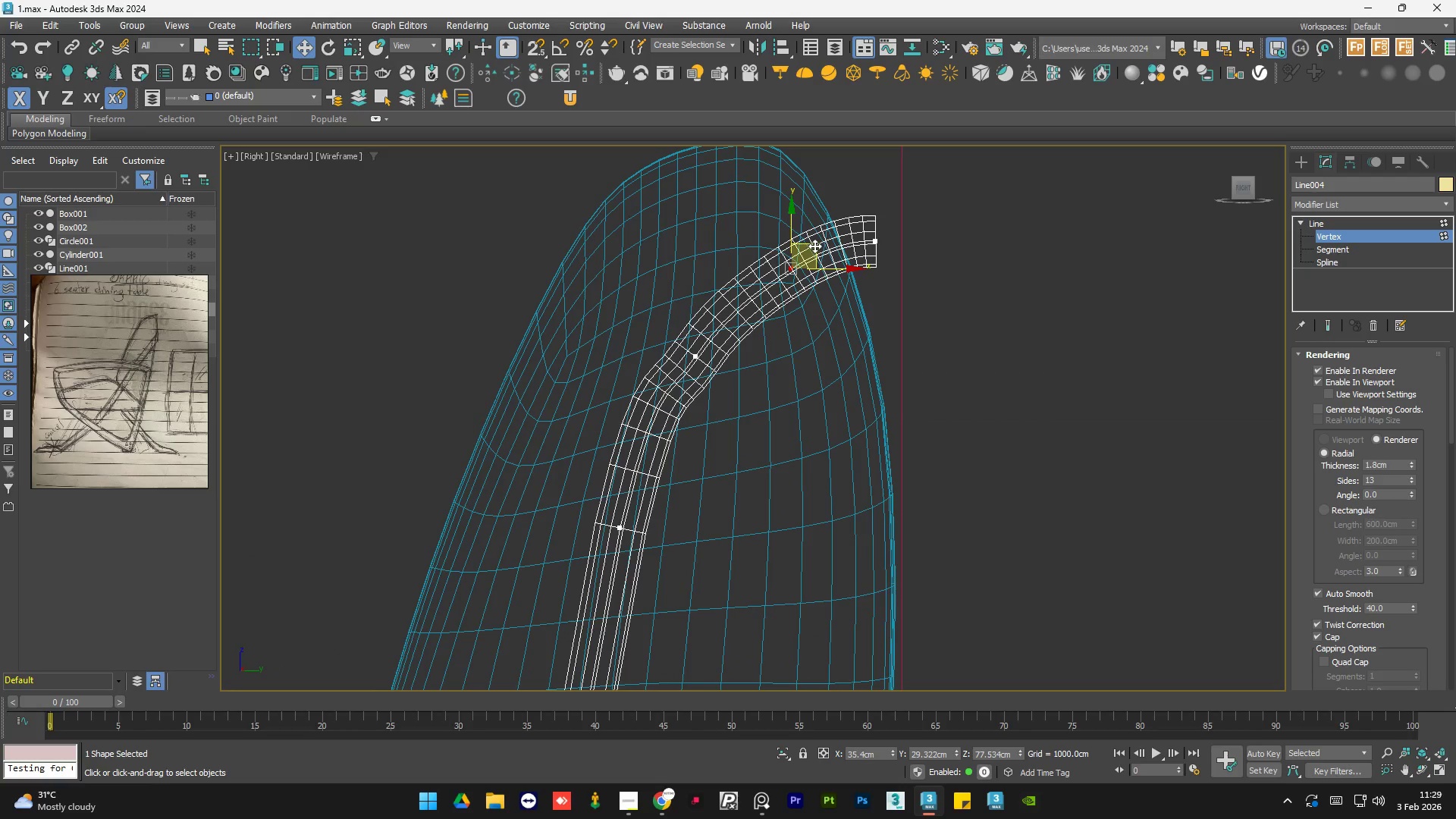 
left_click_drag(start_coordinate=[816, 245], to_coordinate=[808, 248])
 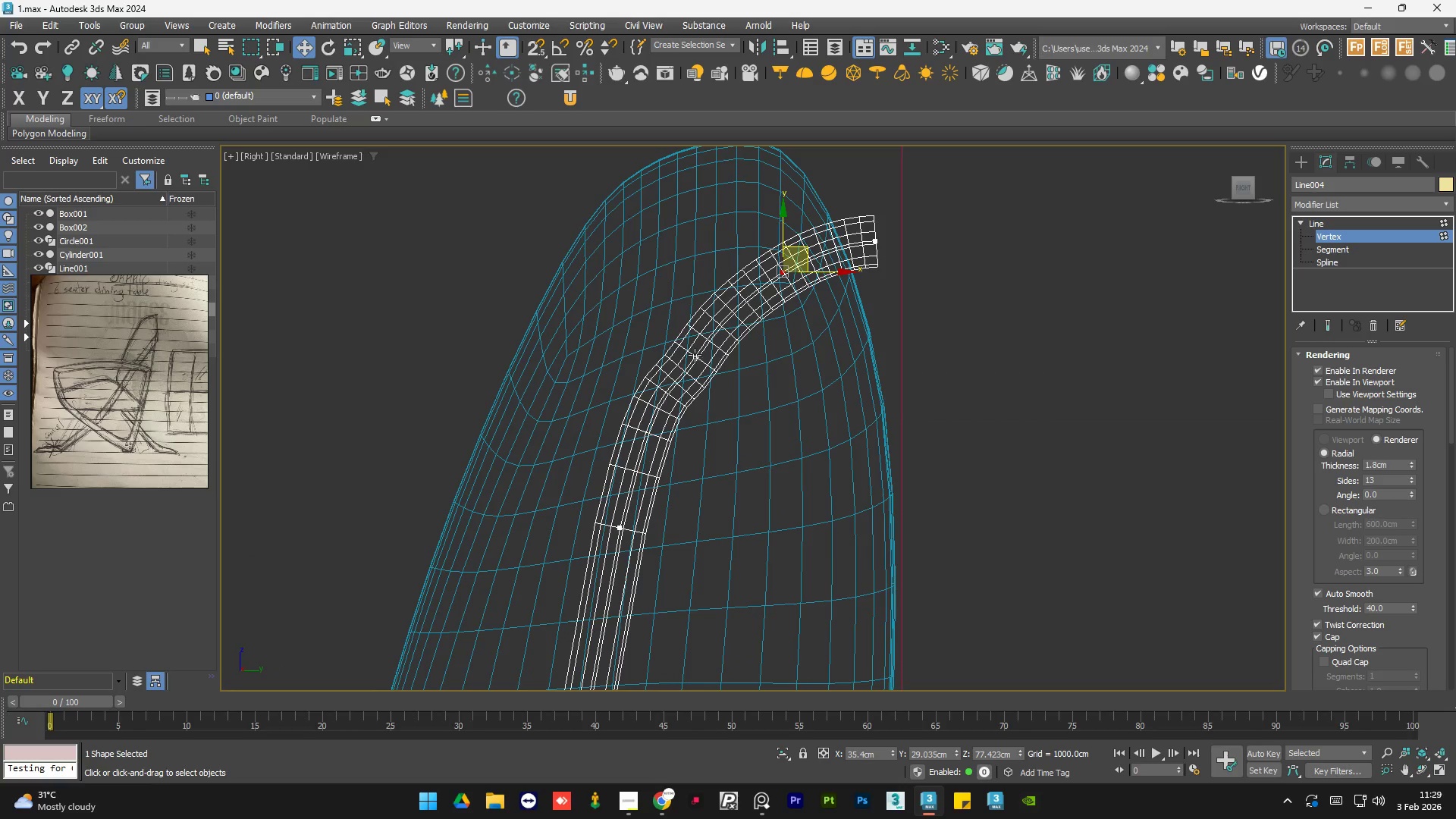 
left_click([695, 357])
 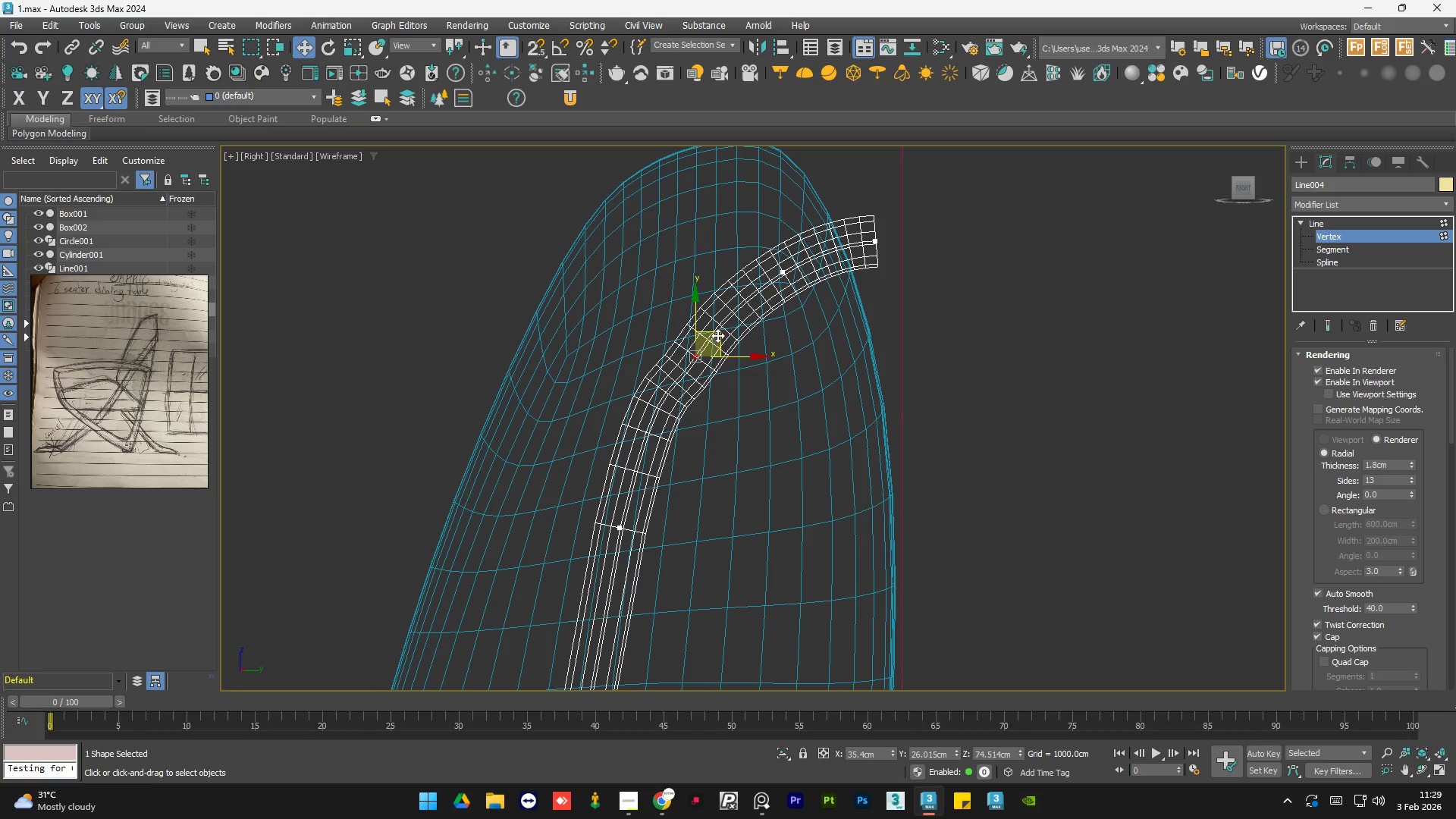 
left_click_drag(start_coordinate=[718, 334], to_coordinate=[714, 331])
 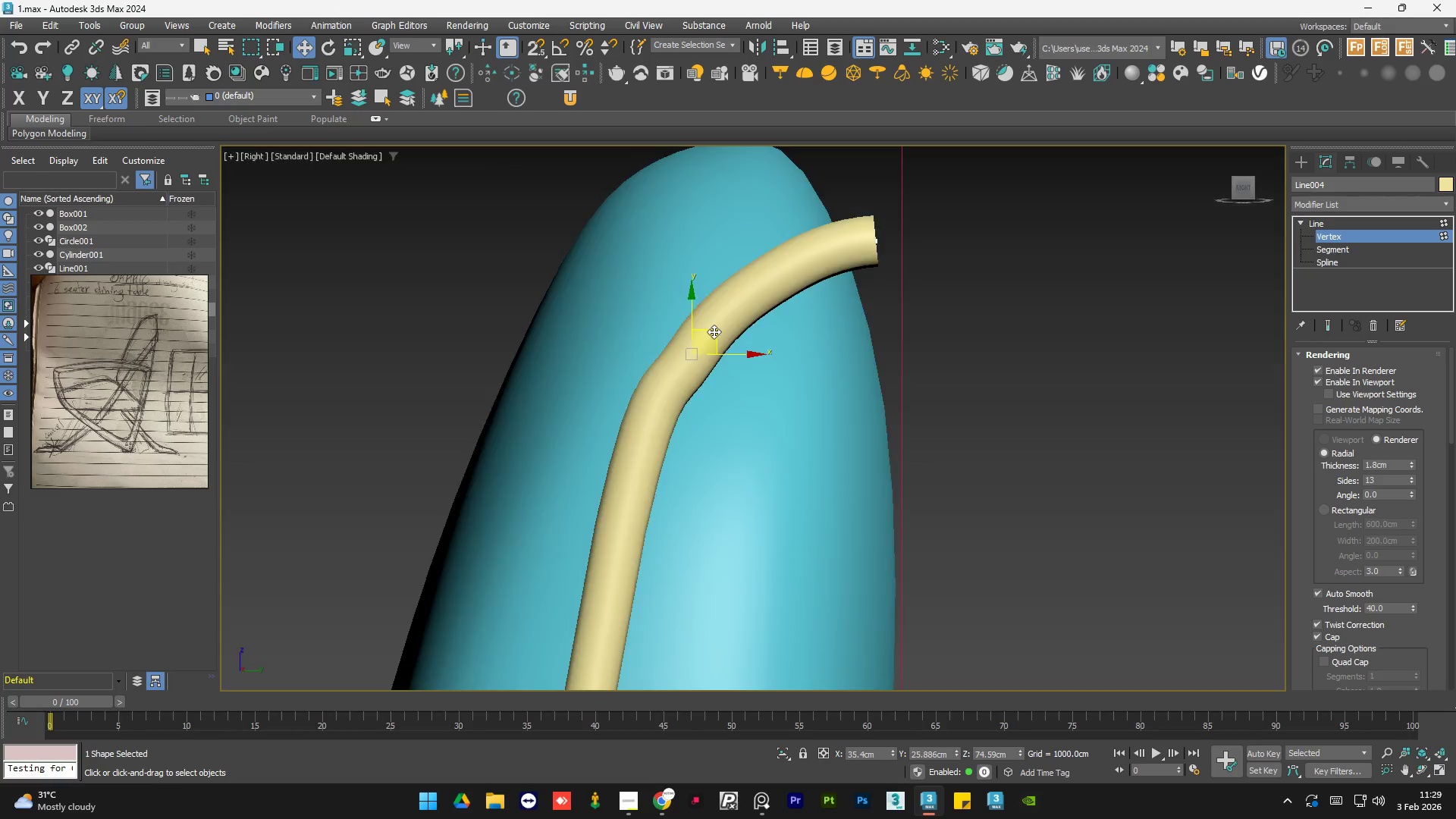 
key(F3)
 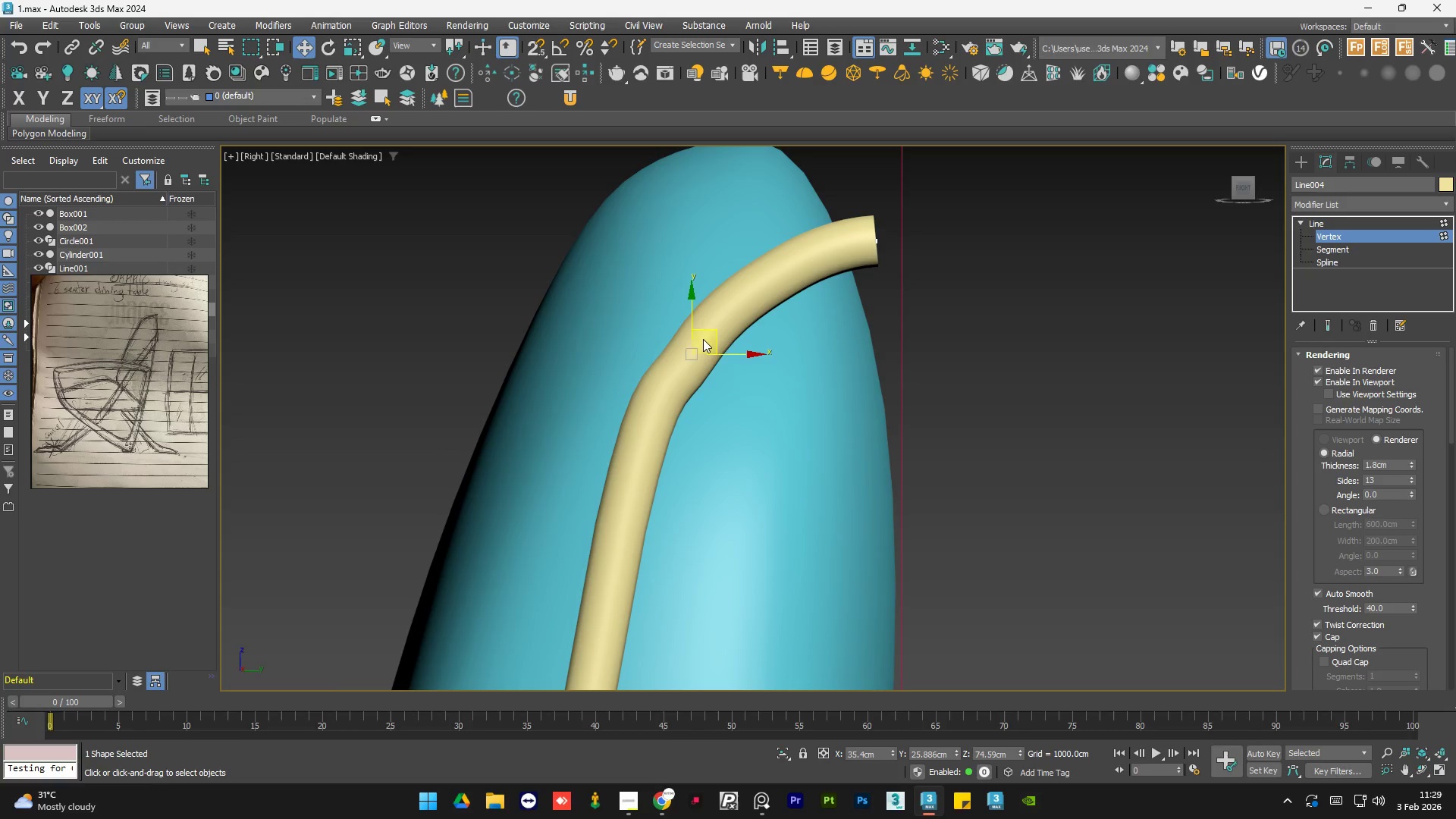 
right_click([686, 359])
 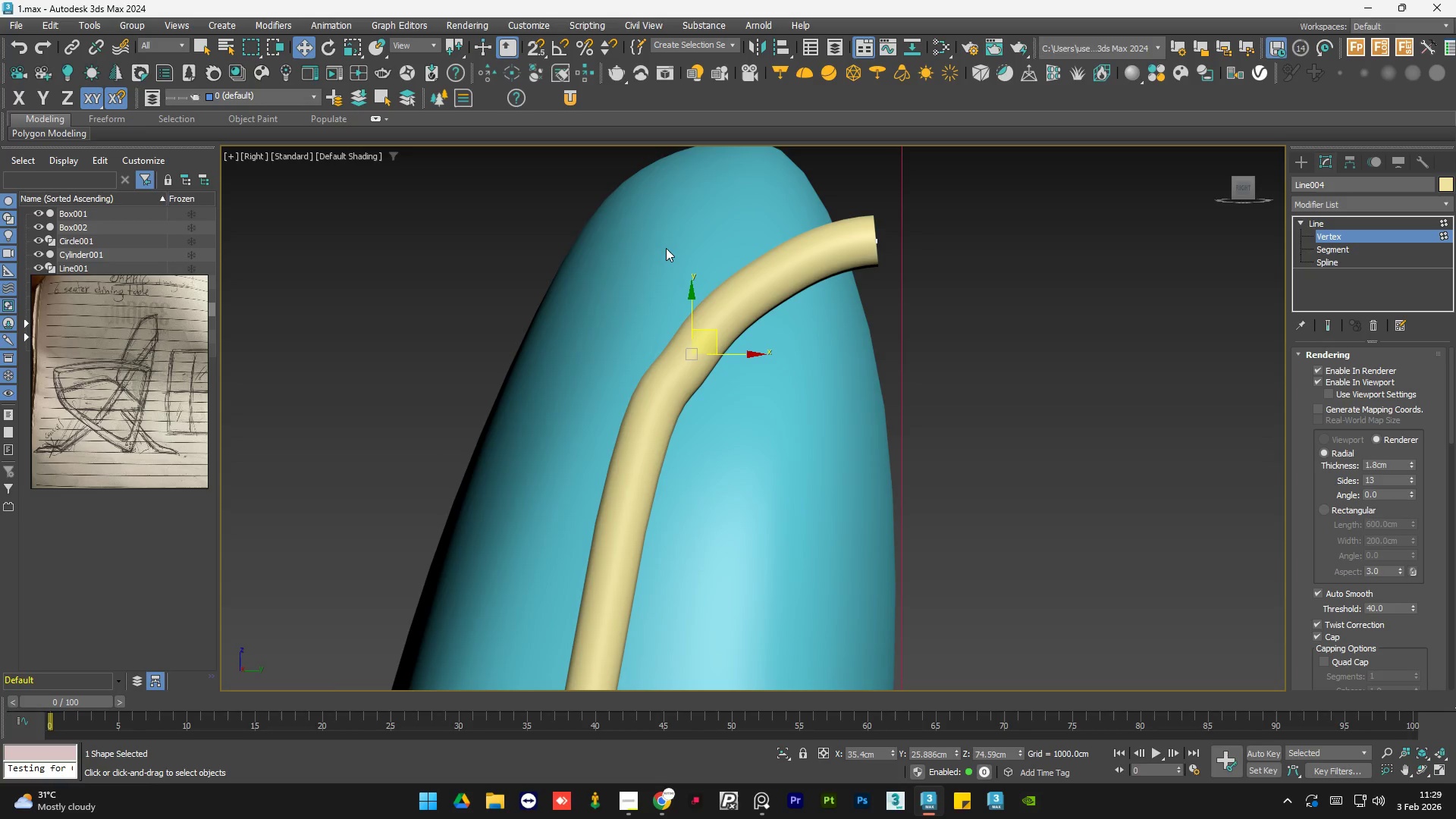 
key(F3)
 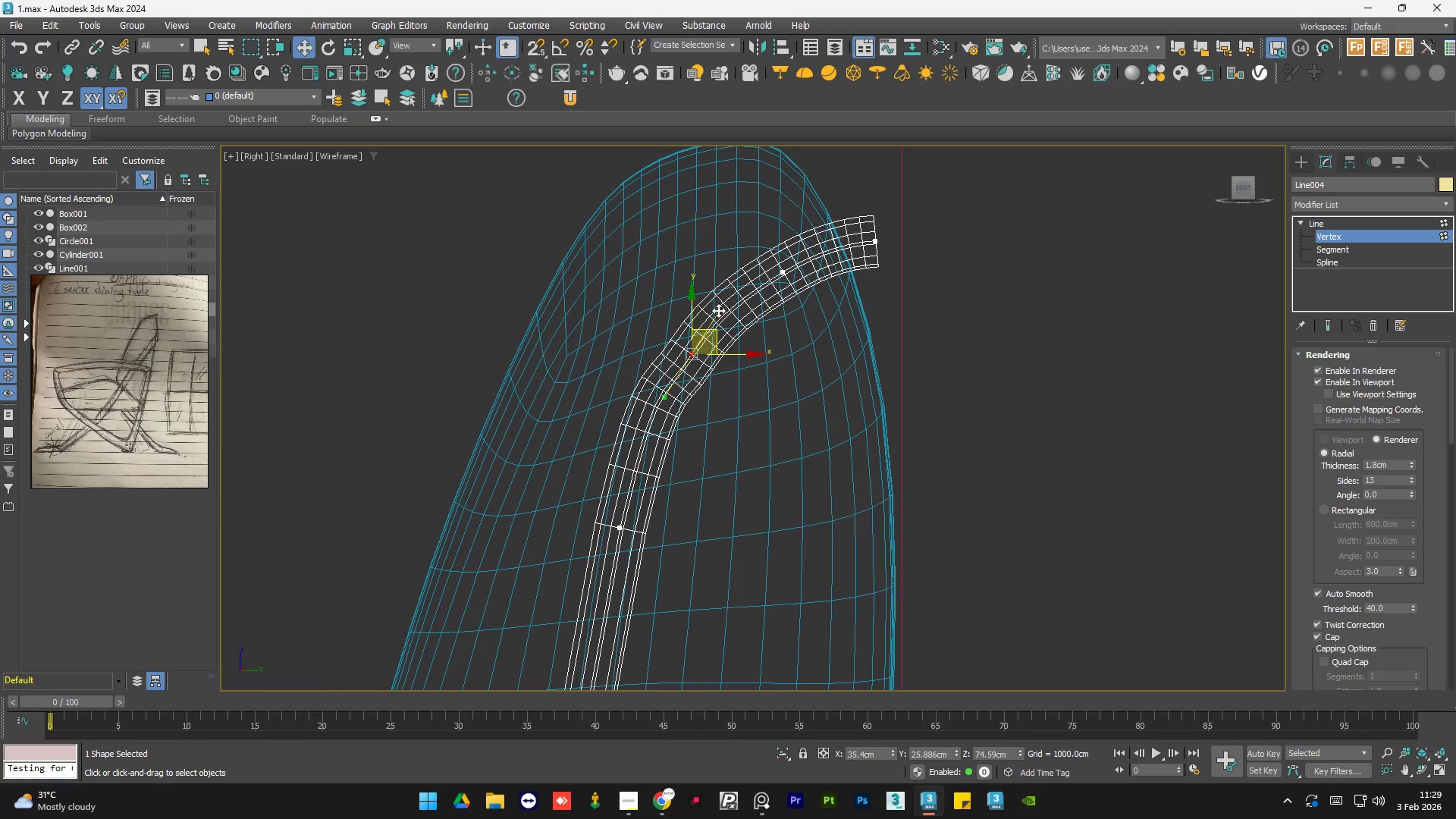 
left_click_drag(start_coordinate=[718, 310], to_coordinate=[730, 311])
 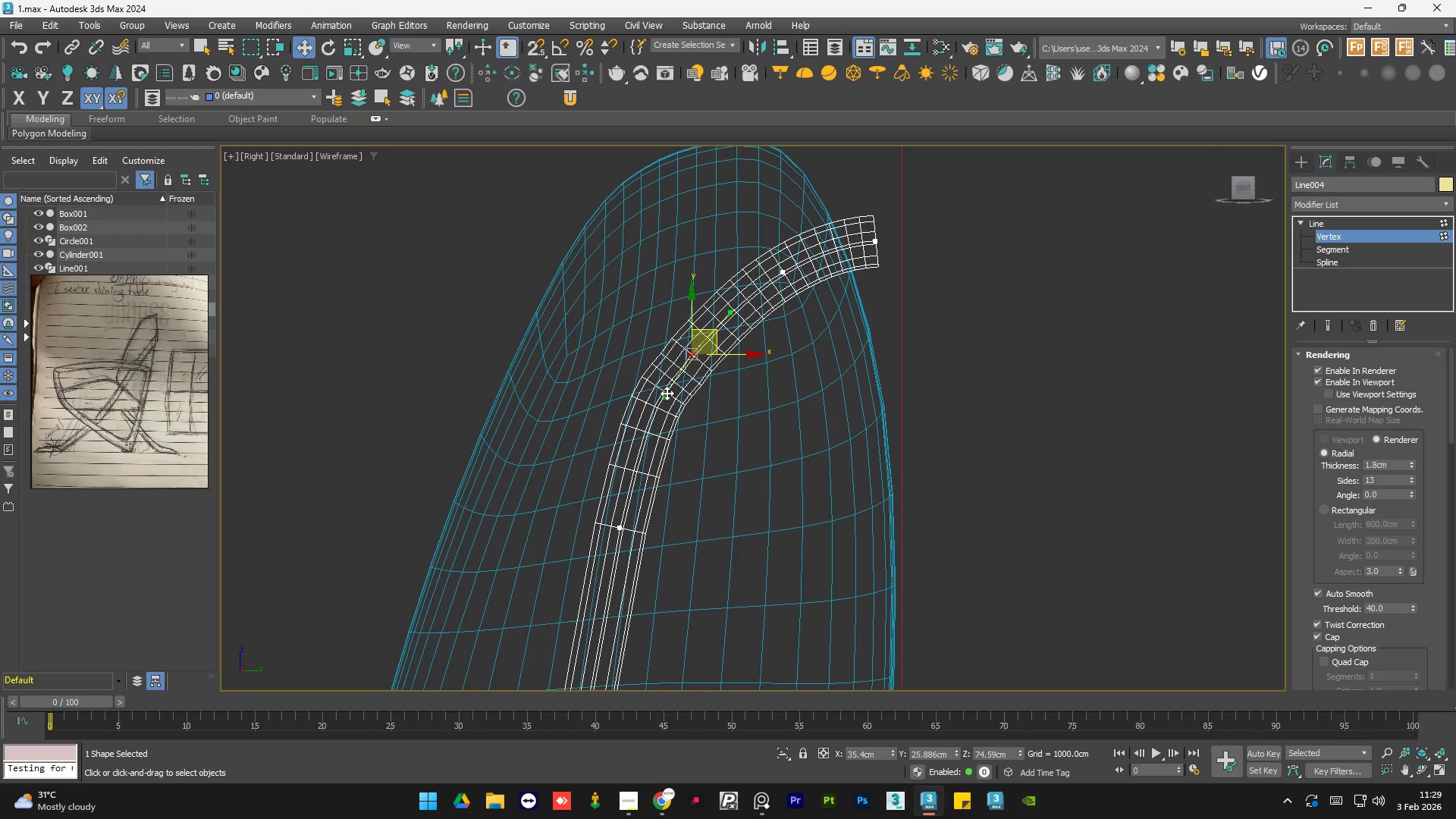 
left_click_drag(start_coordinate=[667, 393], to_coordinate=[672, 387])
 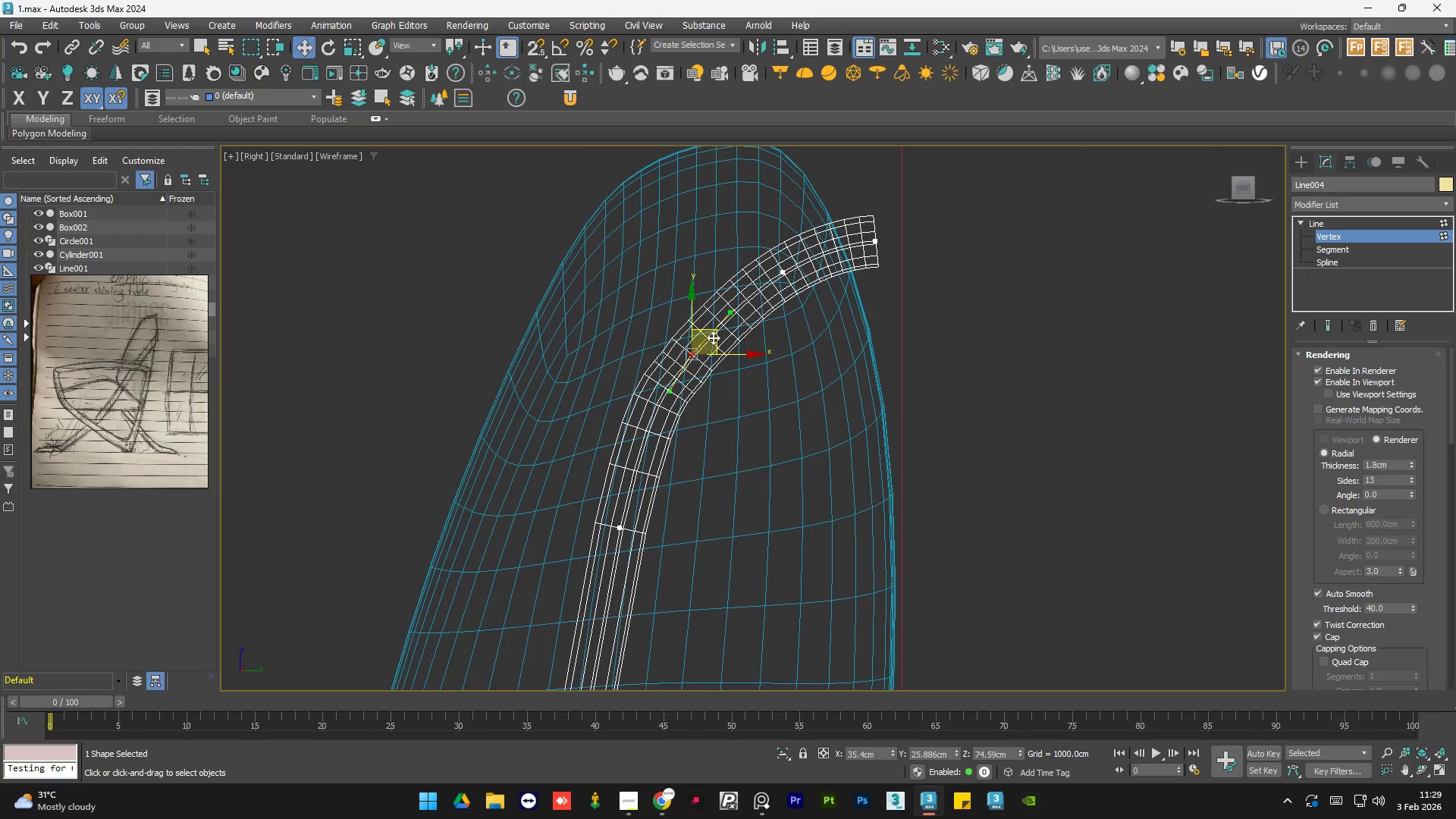 
left_click_drag(start_coordinate=[713, 337], to_coordinate=[708, 337])
 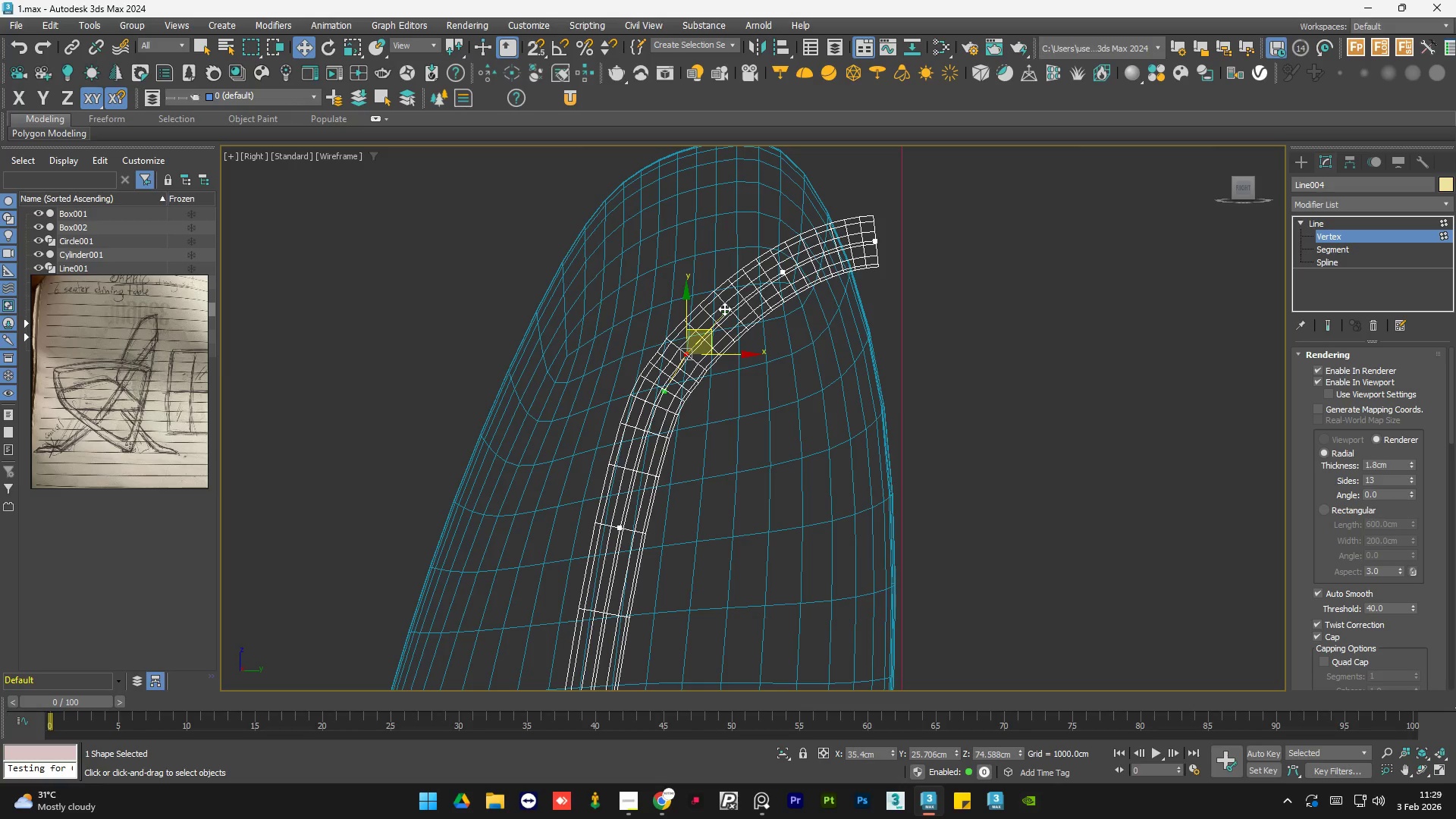 
left_click_drag(start_coordinate=[724, 311], to_coordinate=[719, 309])
 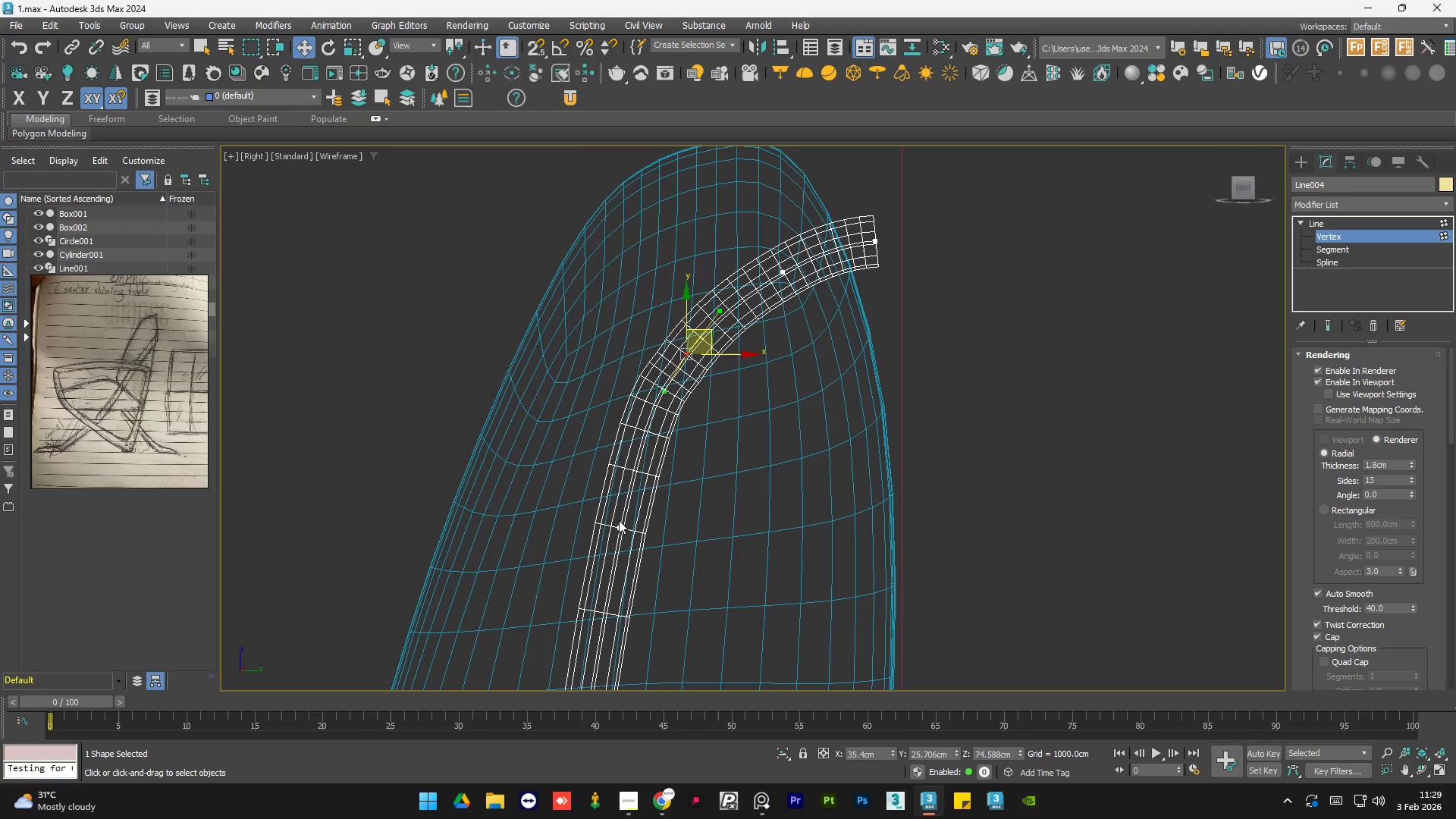 
left_click([620, 527])
 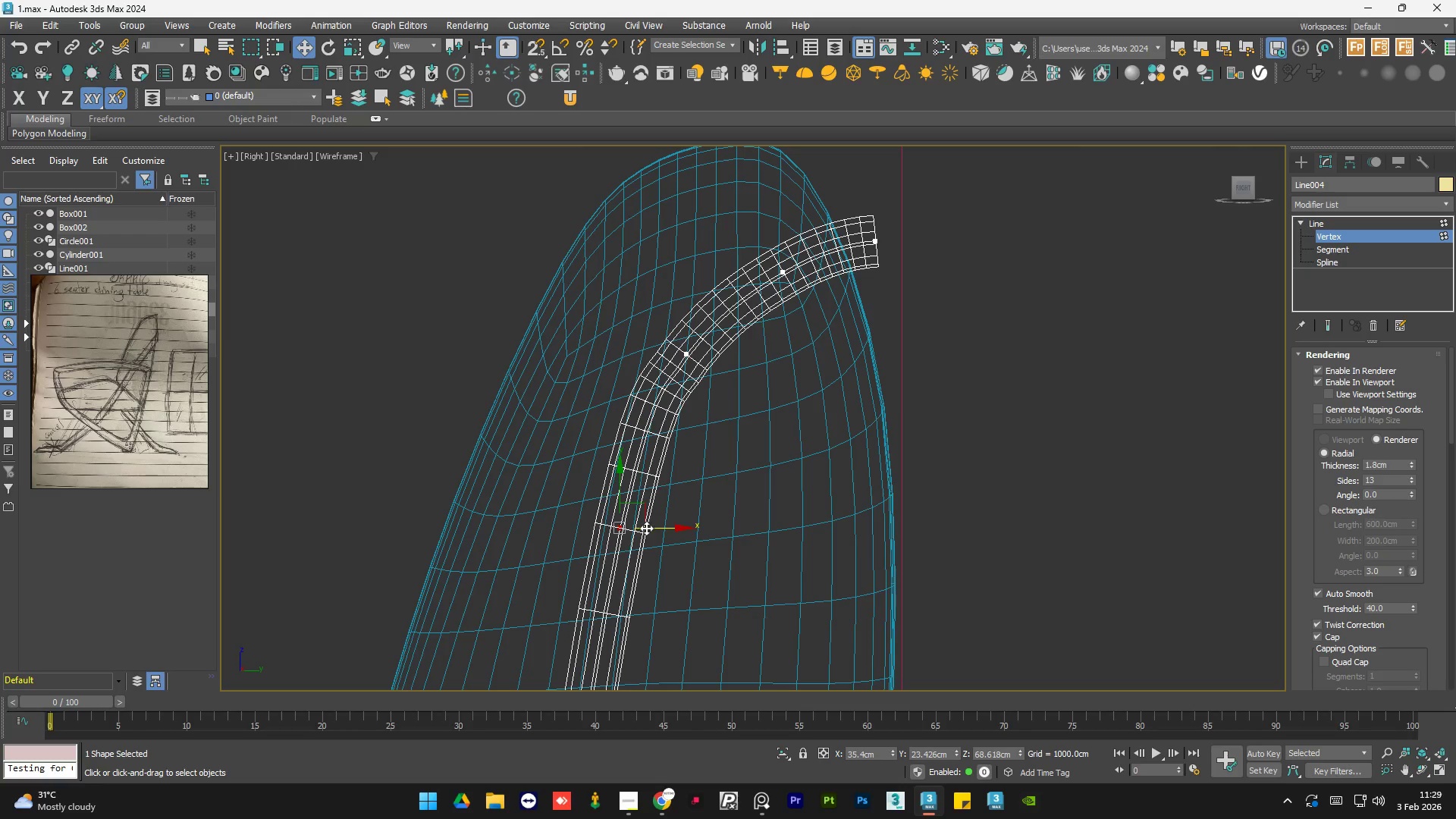 
left_click_drag(start_coordinate=[647, 527], to_coordinate=[657, 532])
 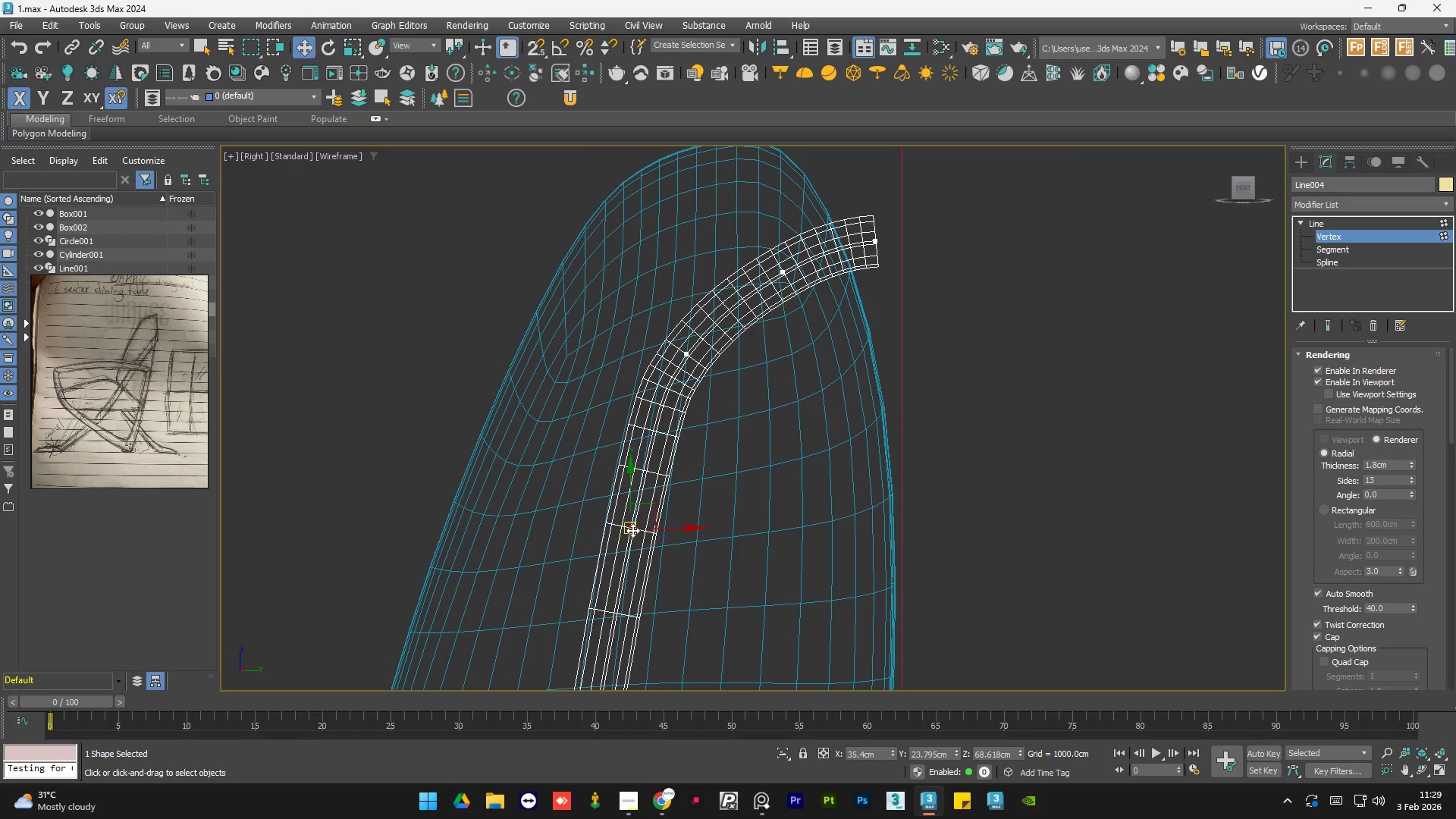 
right_click([632, 530])
 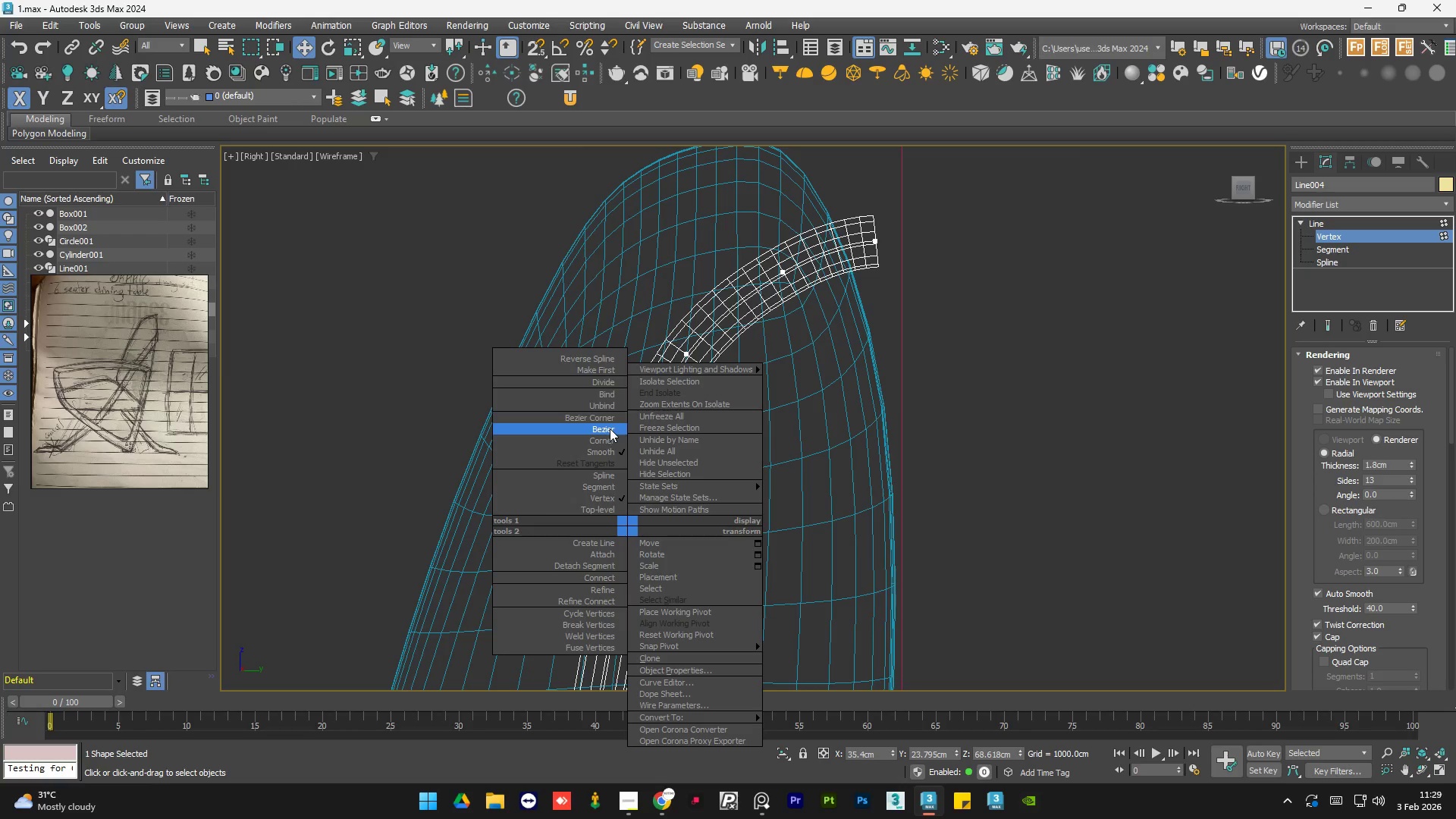 
left_click([613, 416])
 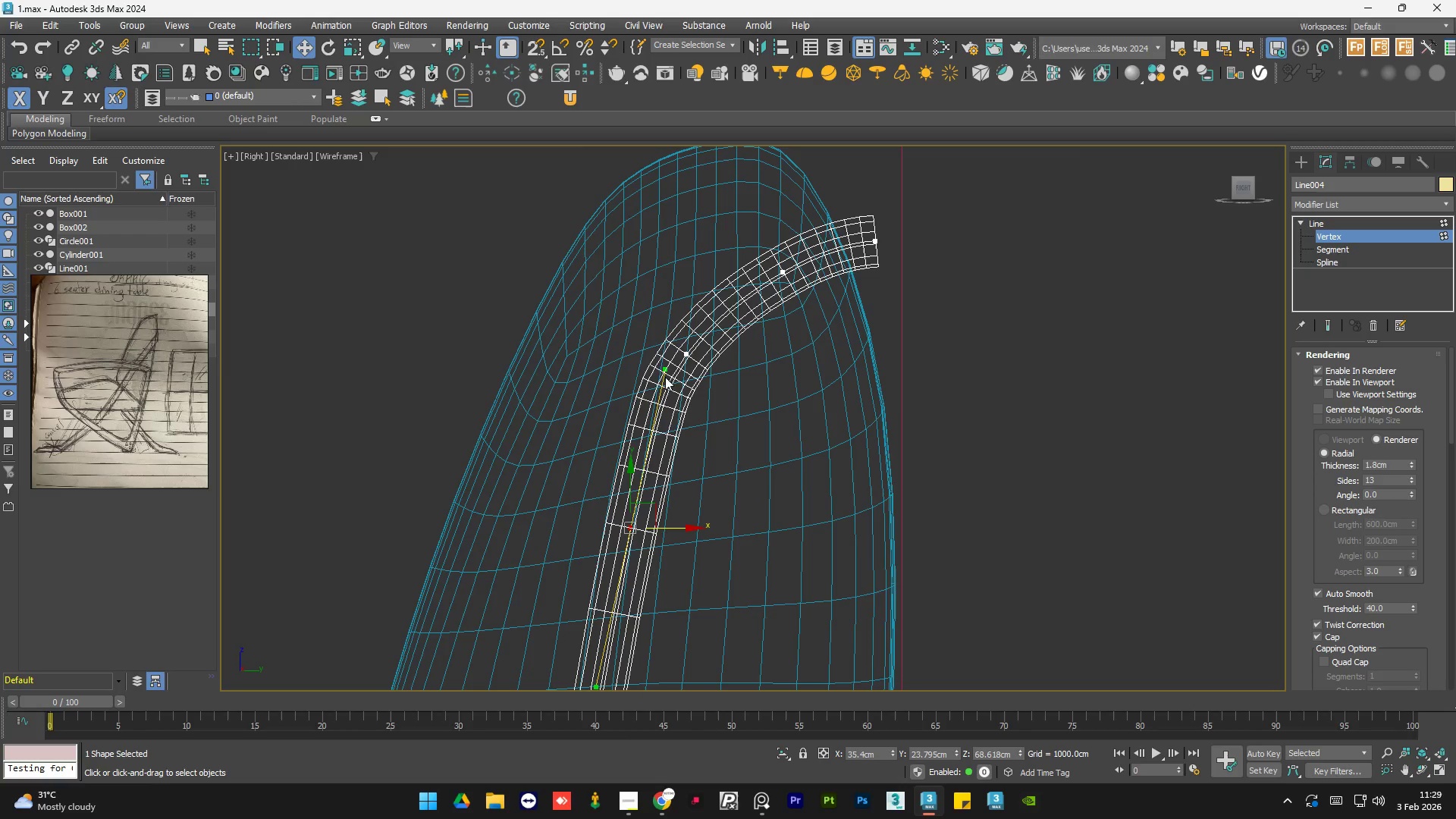 
left_click_drag(start_coordinate=[666, 370], to_coordinate=[667, 401])
 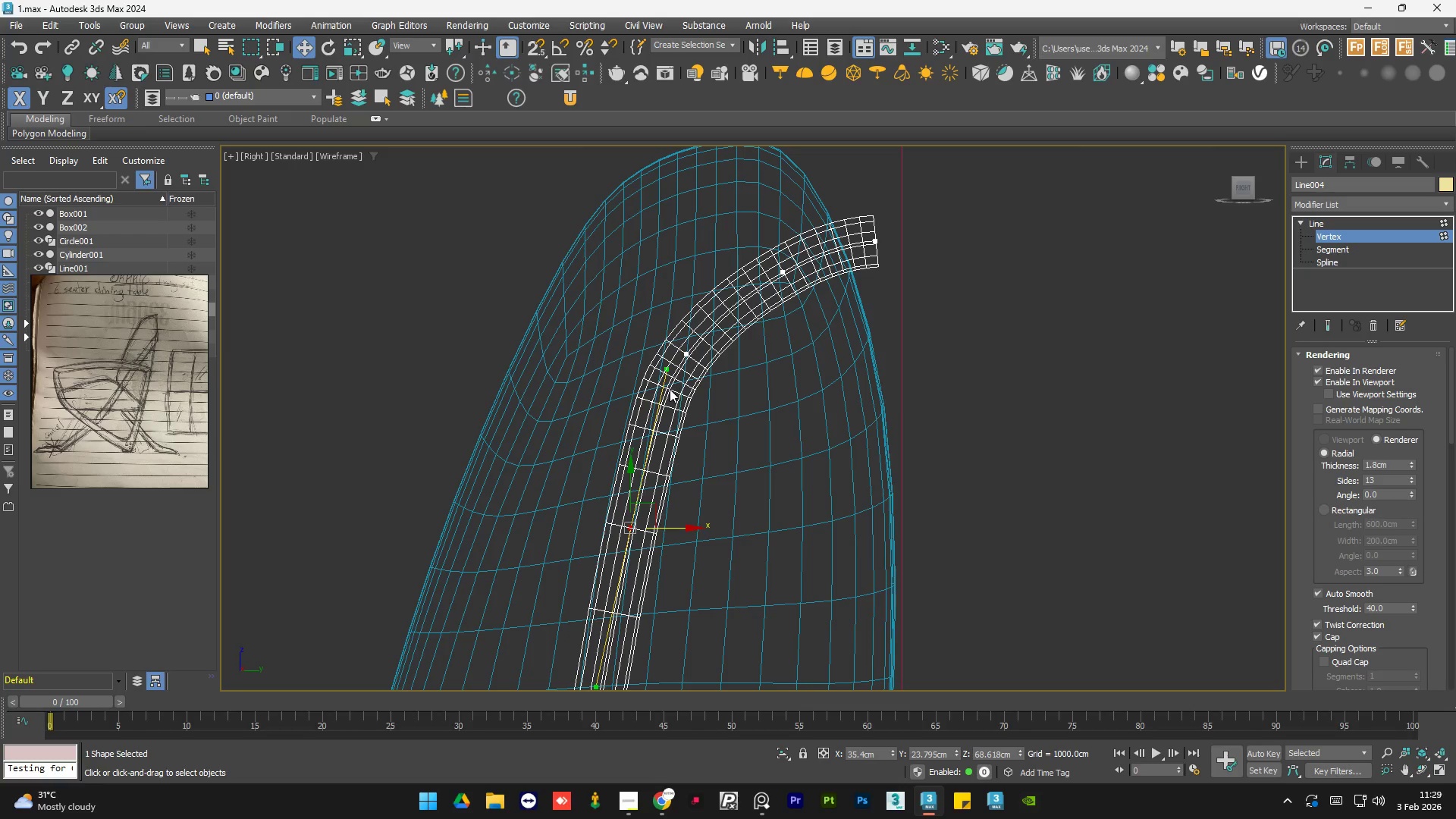 
scroll: coordinate [608, 438], scroll_direction: down, amount: 2.0
 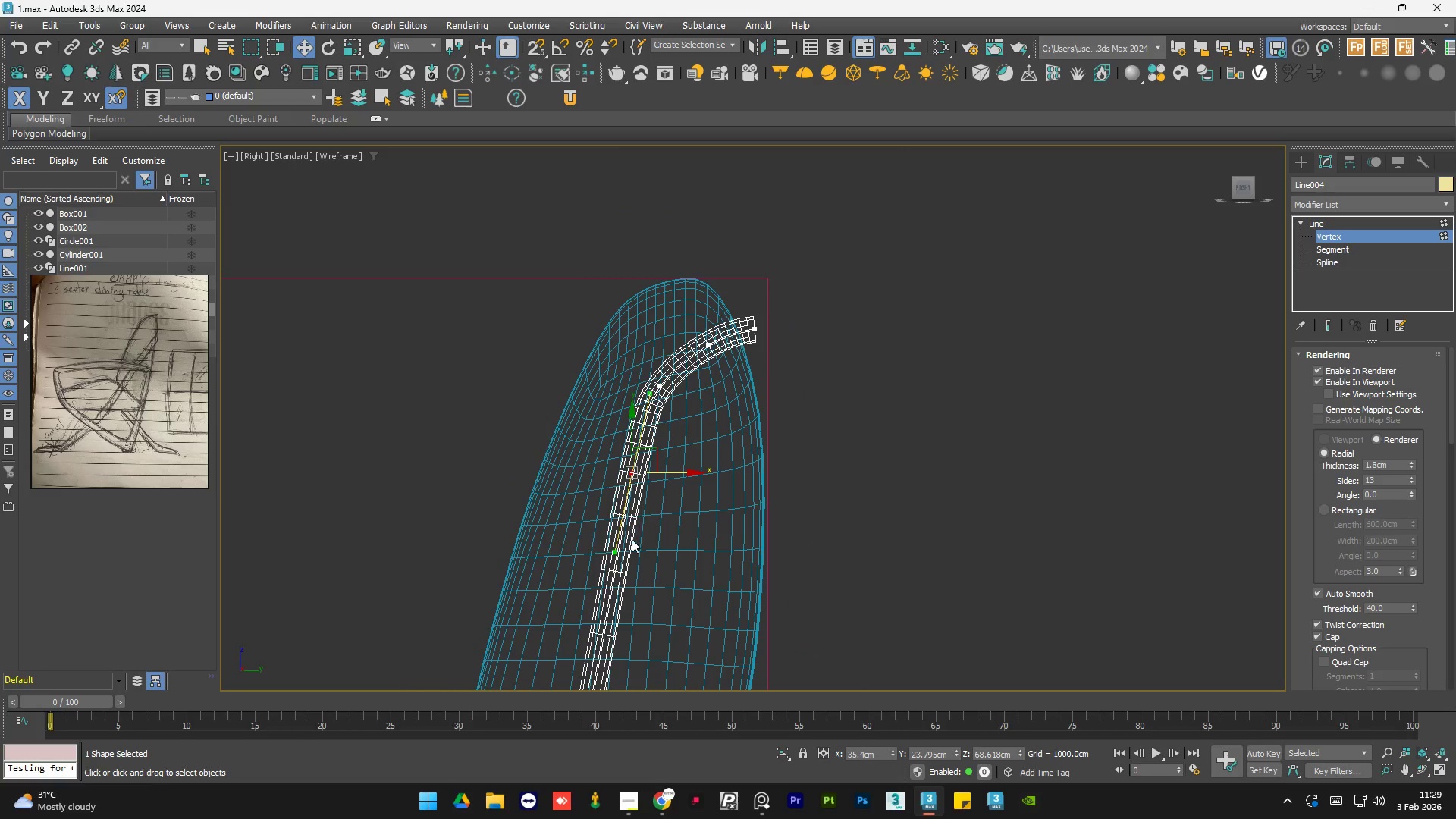 
scroll: coordinate [612, 544], scroll_direction: up, amount: 2.0
 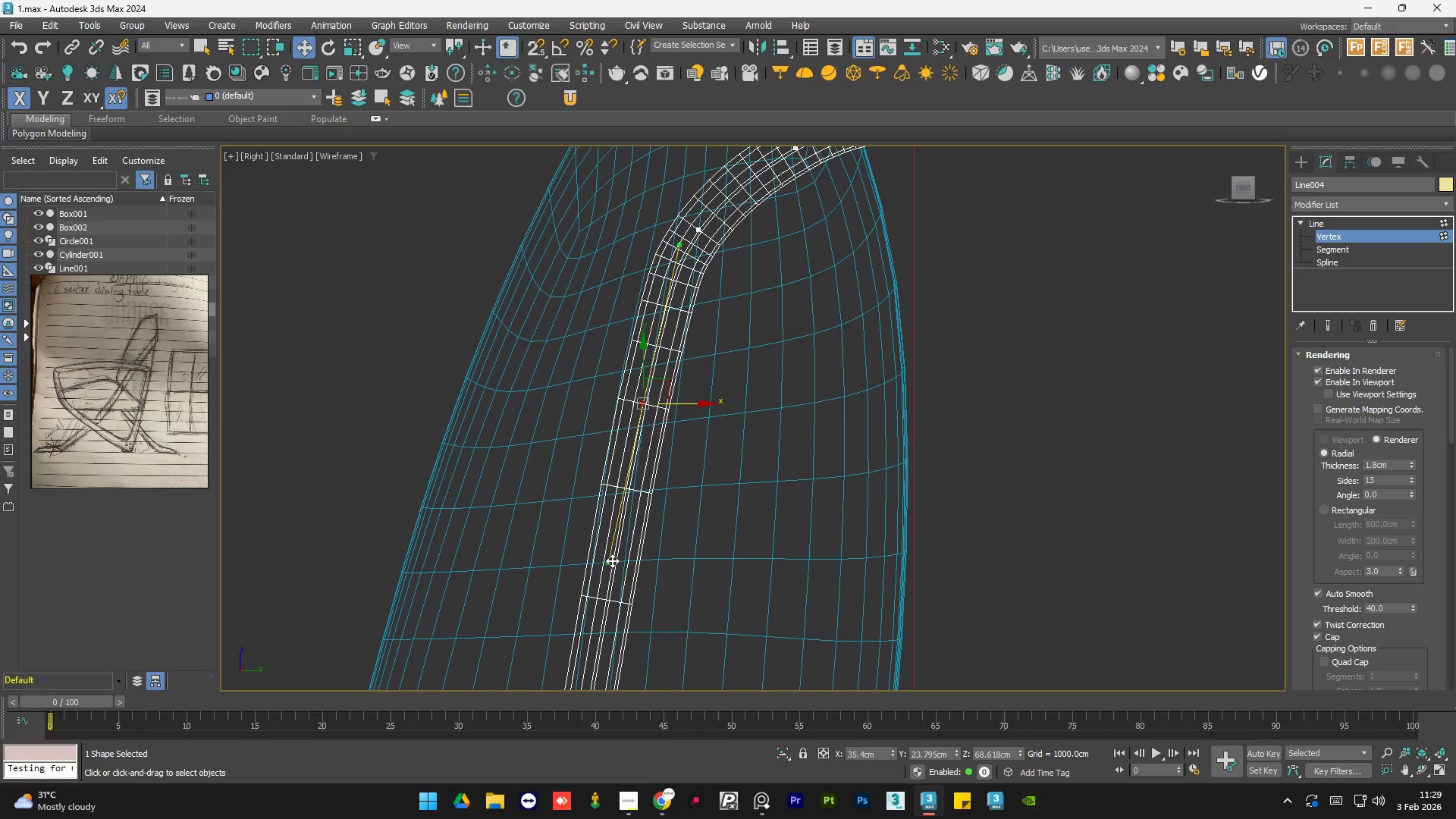 
left_click_drag(start_coordinate=[612, 560], to_coordinate=[620, 564])
 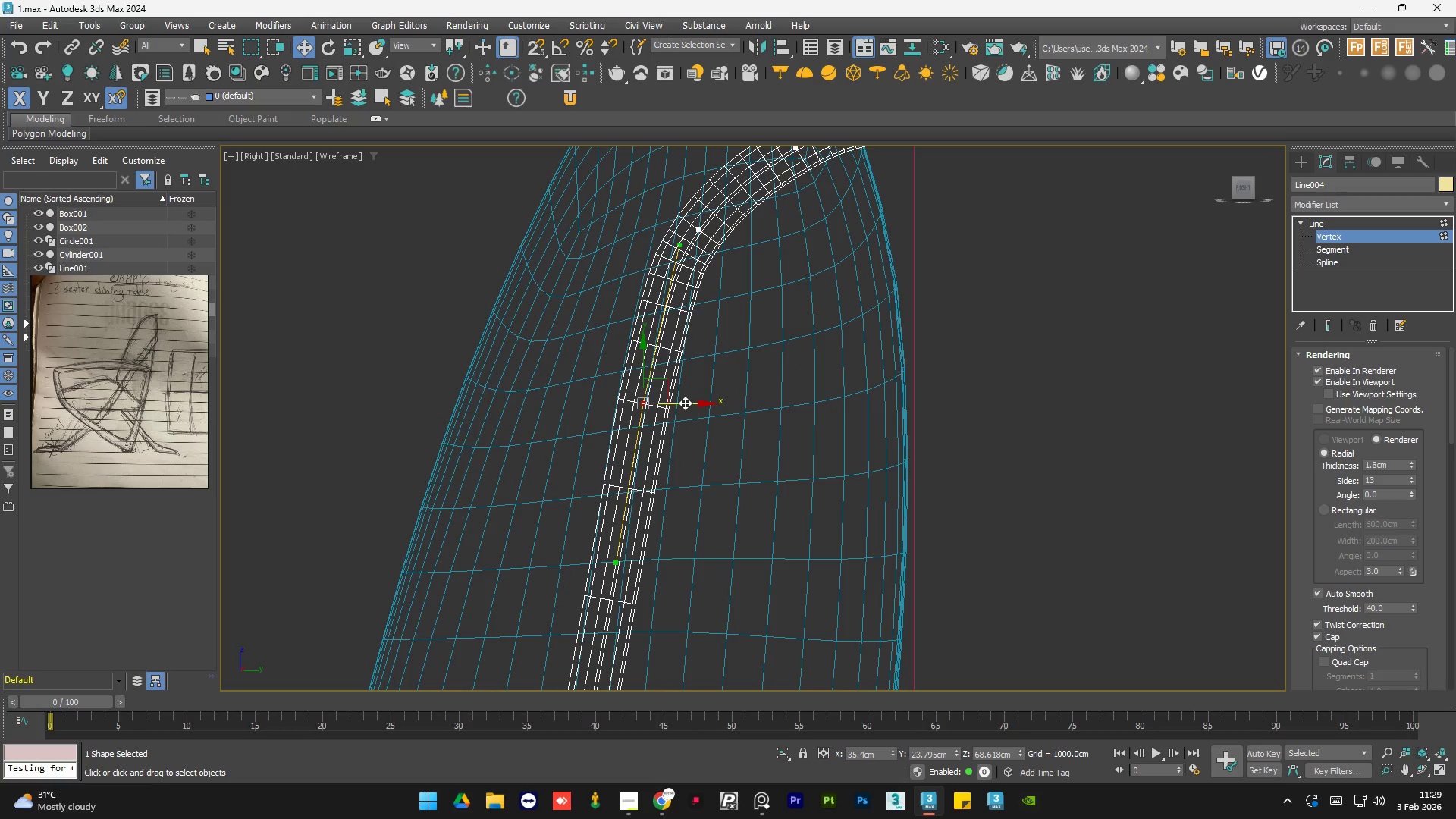 
left_click_drag(start_coordinate=[686, 403], to_coordinate=[675, 403])
 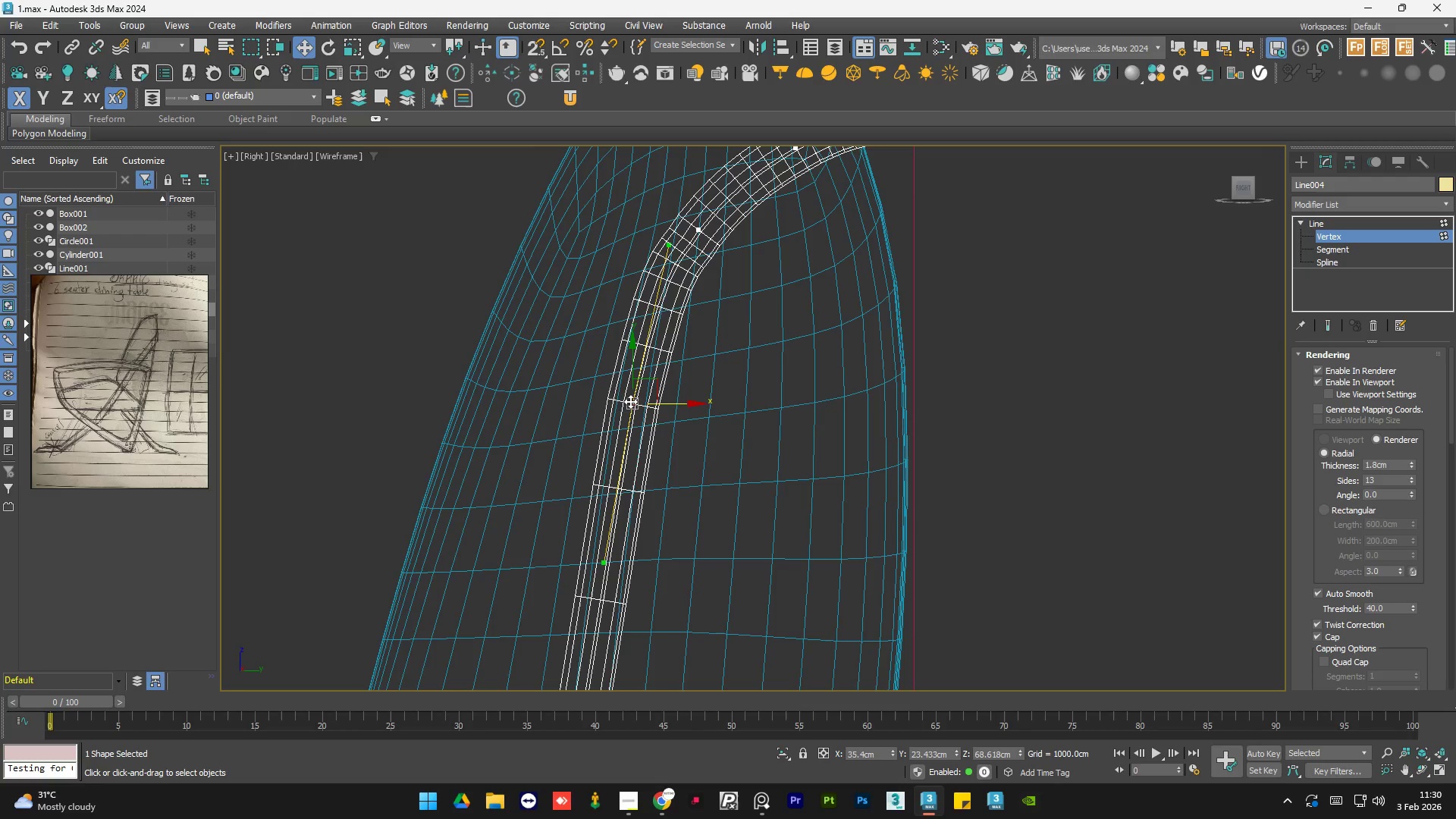 
left_click_drag(start_coordinate=[668, 246], to_coordinate=[673, 245])
 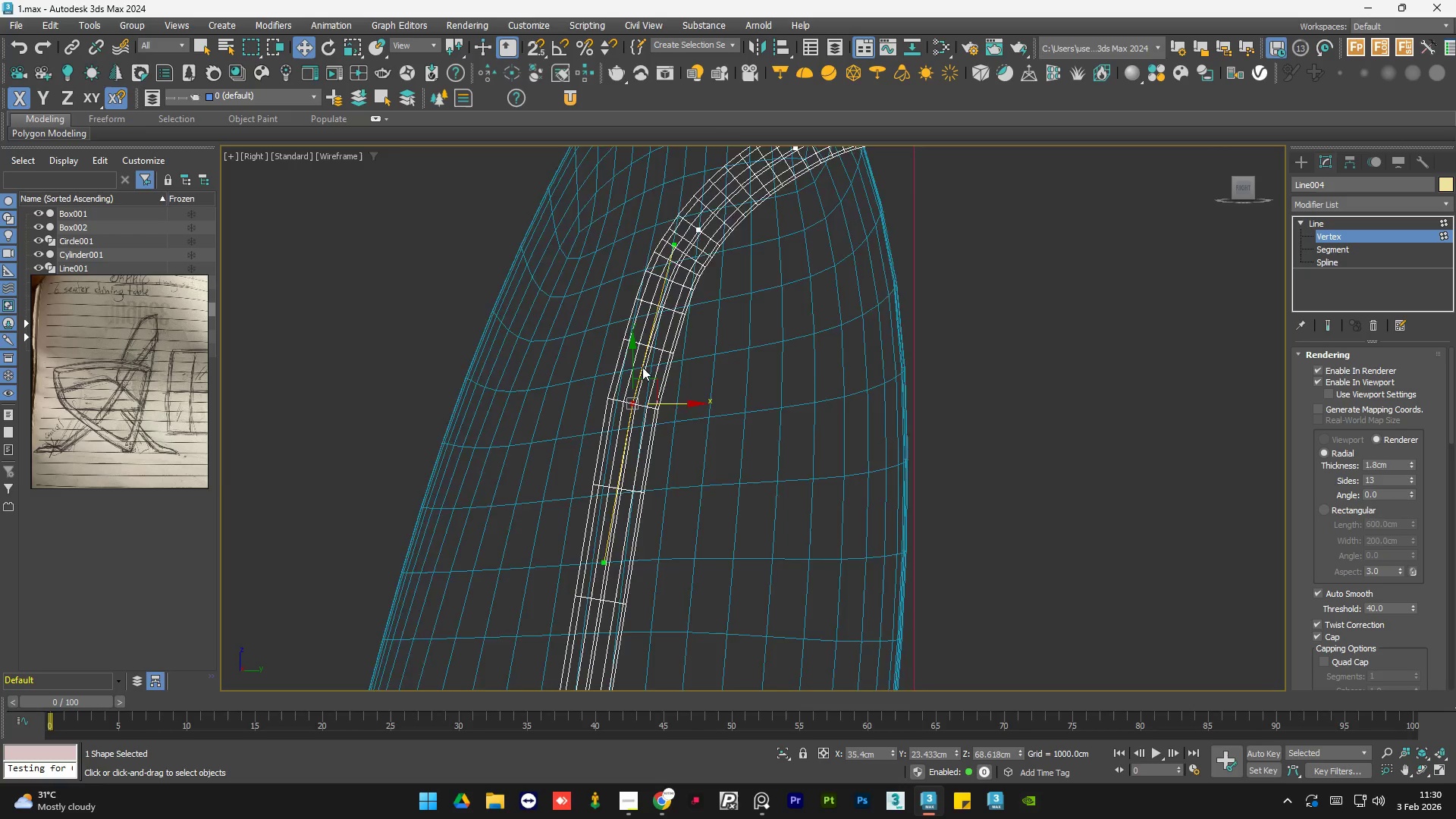 
scroll: coordinate [642, 367], scroll_direction: down, amount: 1.0
 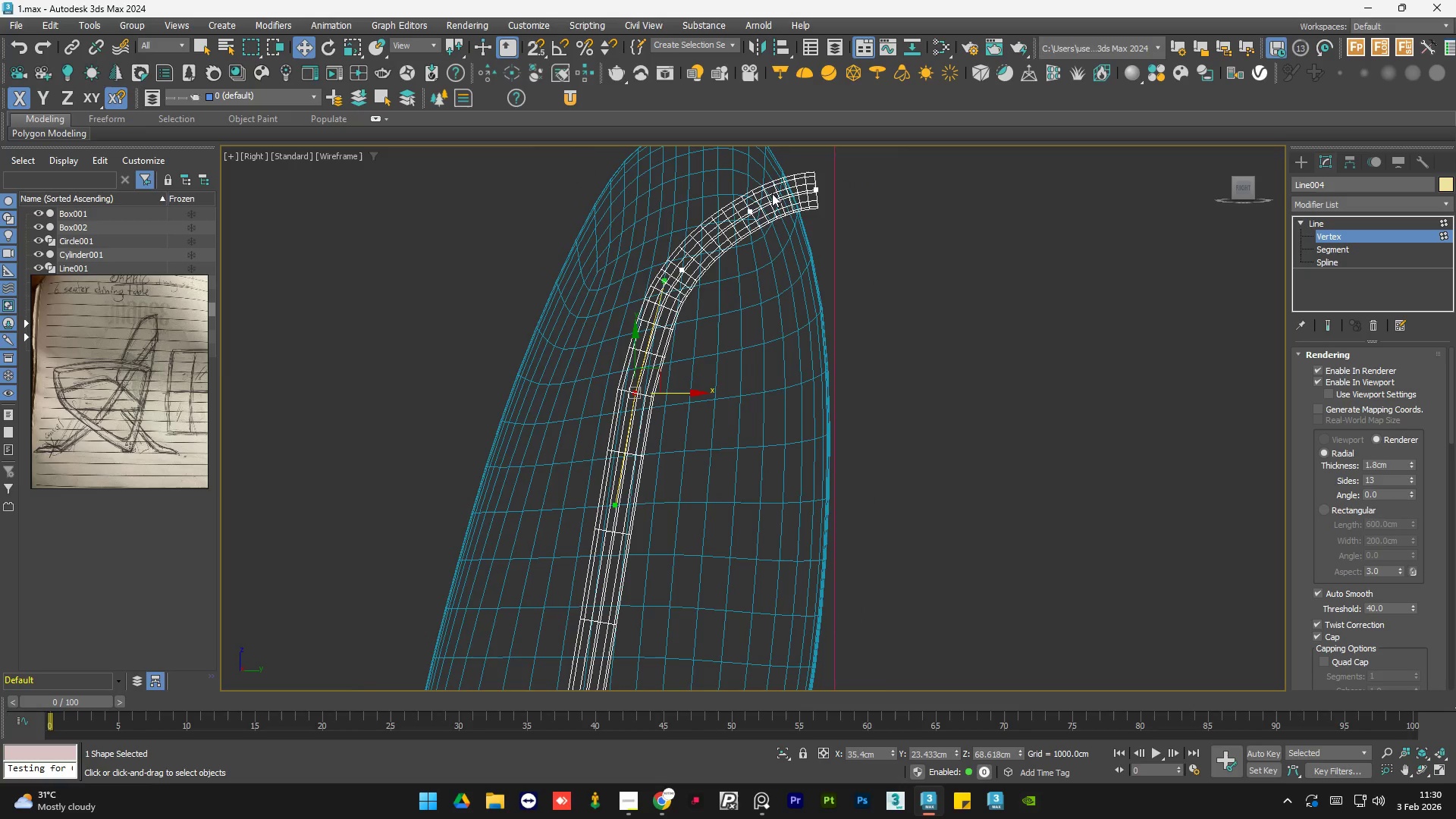 
scroll: coordinate [756, 199], scroll_direction: up, amount: 1.0
 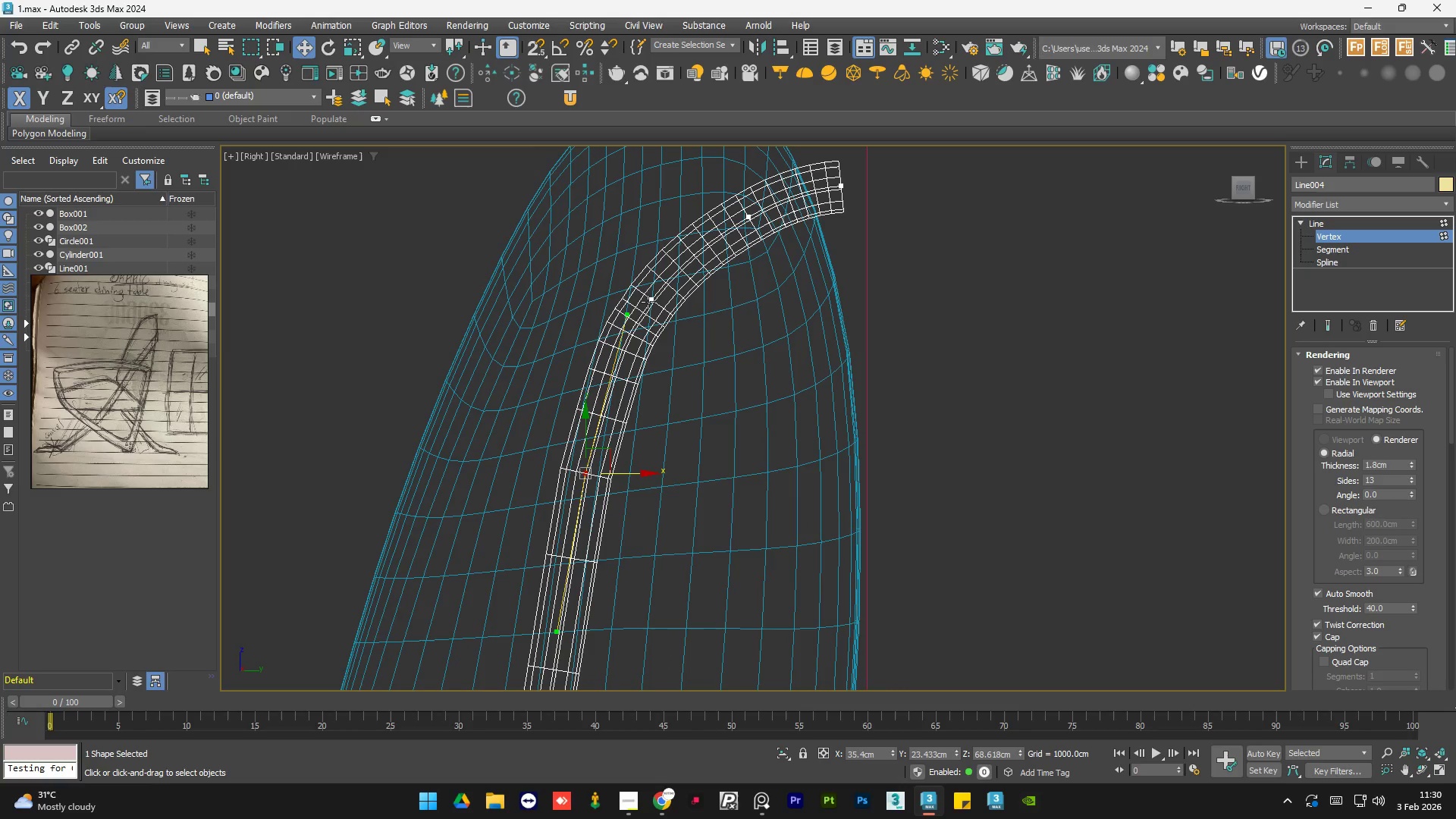 
left_click([648, 302])
 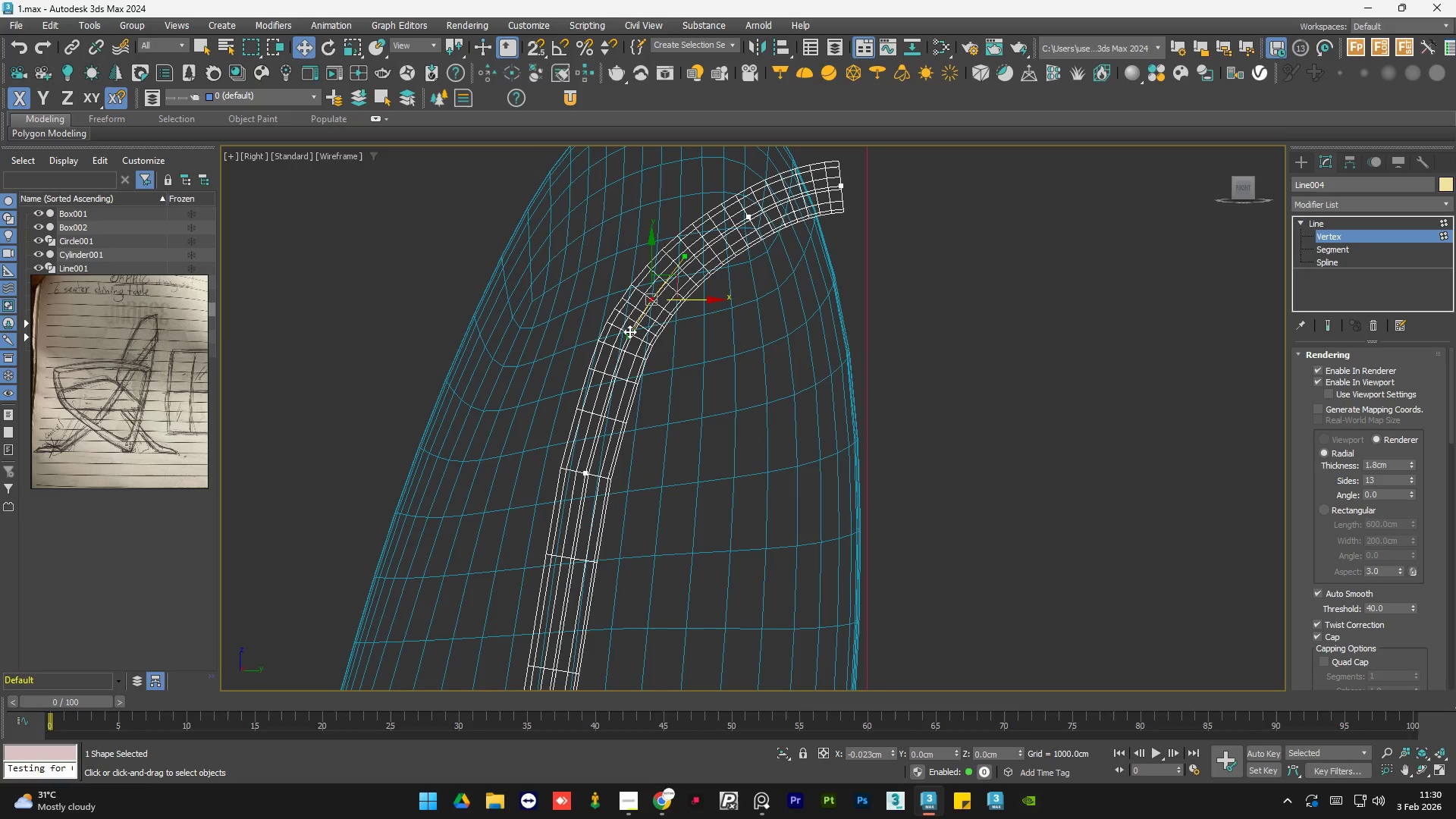 
key(F3)
 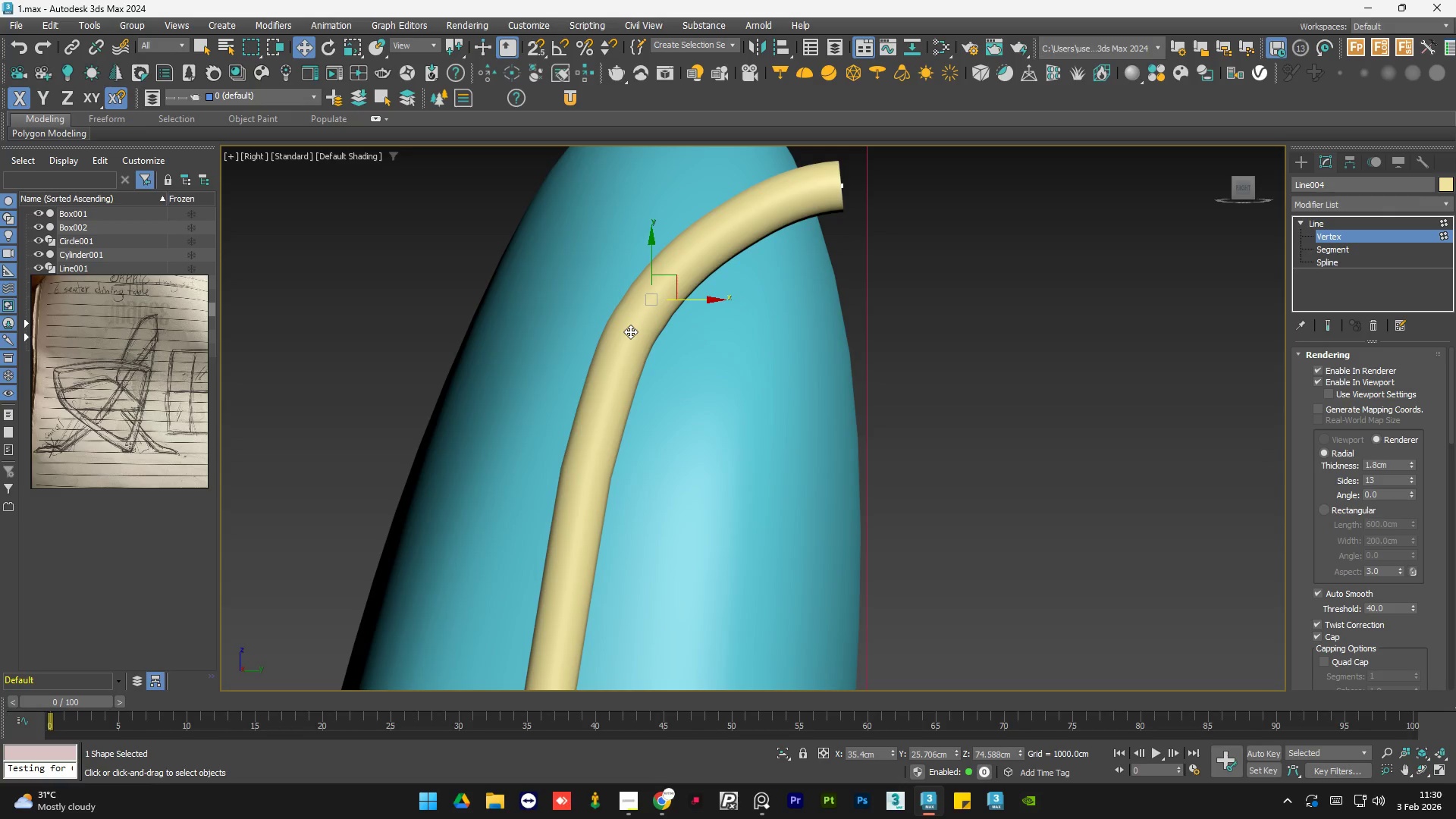 
key(F3)
 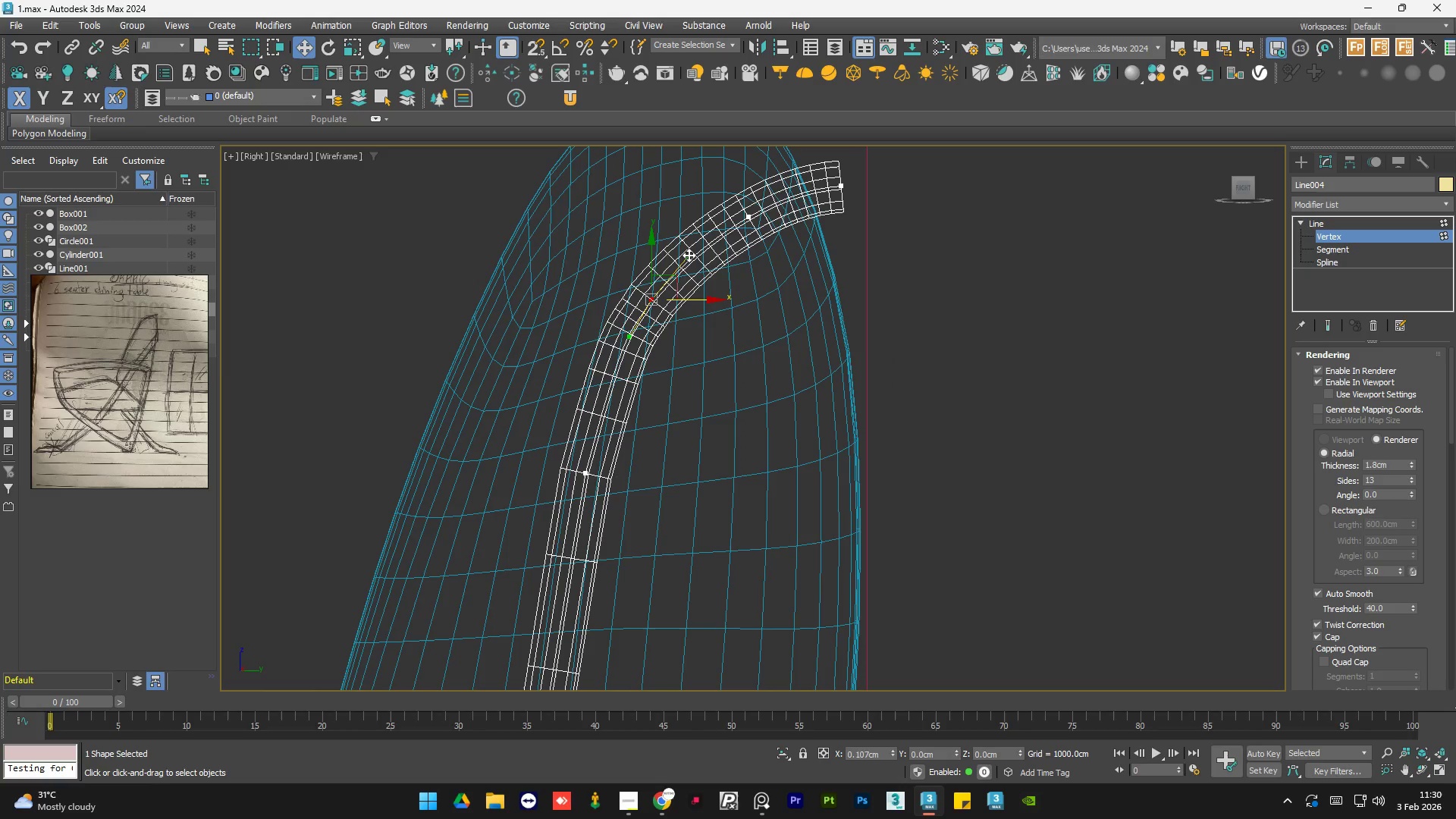 
key(F3)
 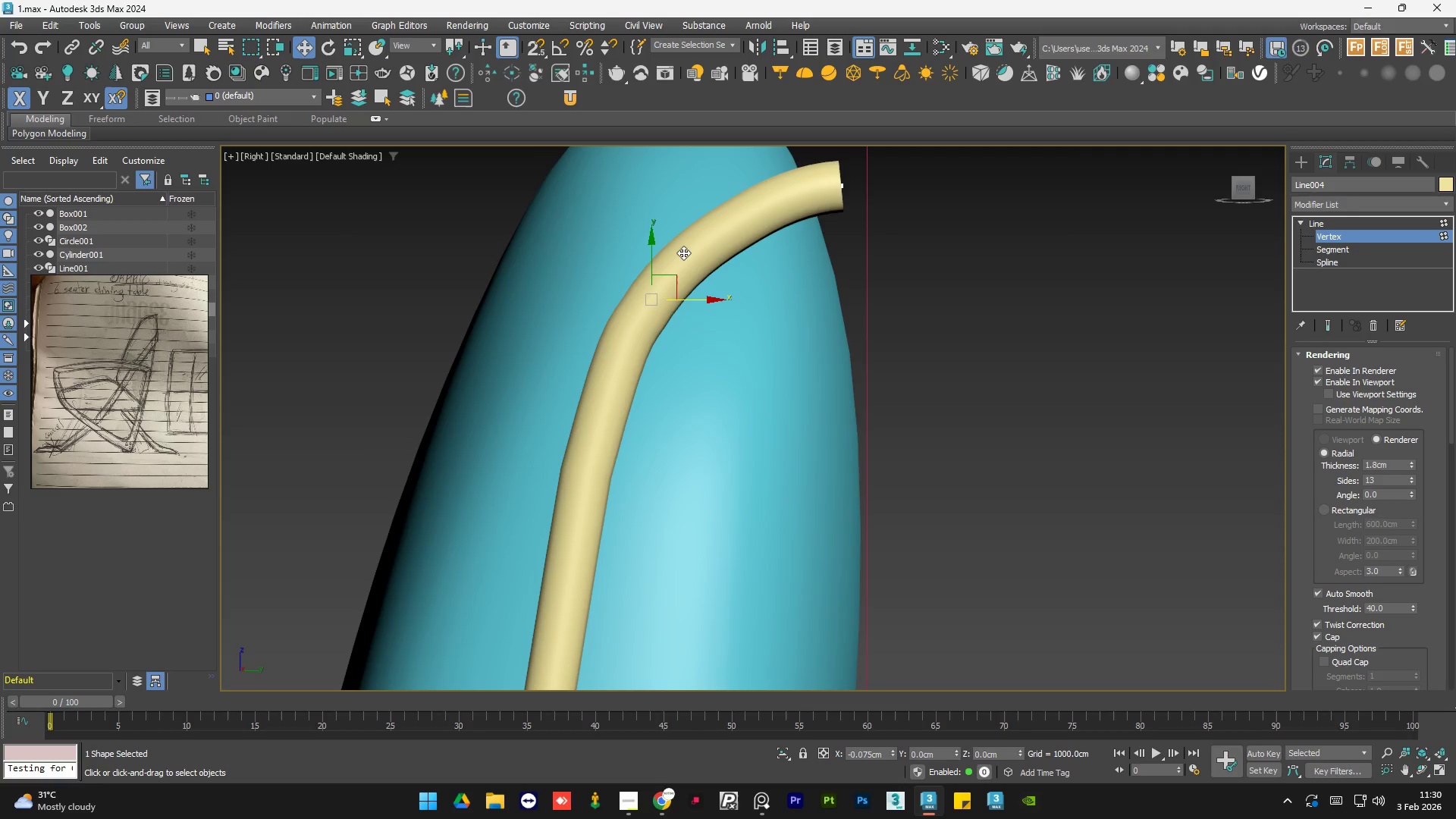 
key(F3)
 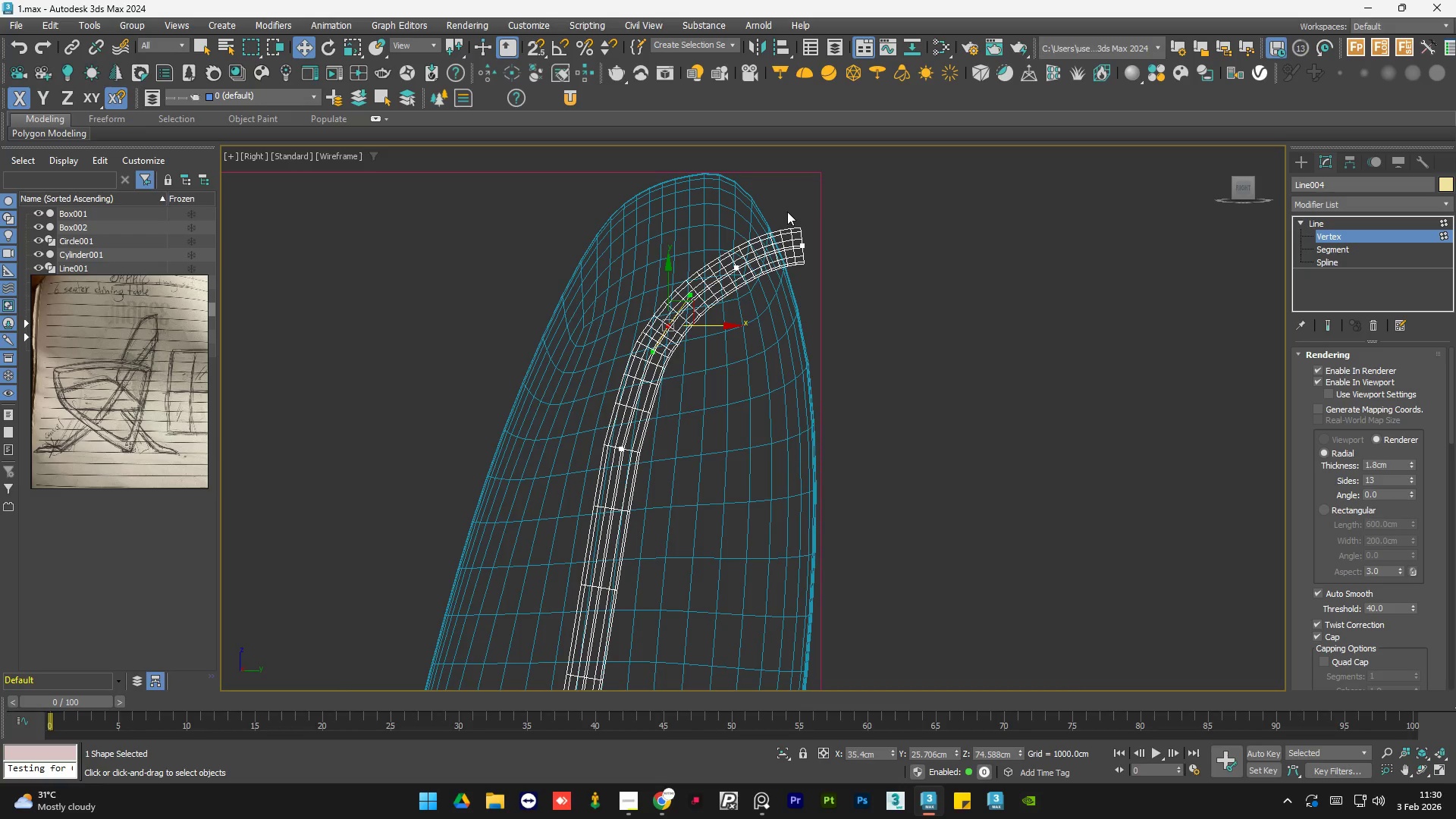 
scroll: coordinate [709, 388], scroll_direction: down, amount: 1.0
 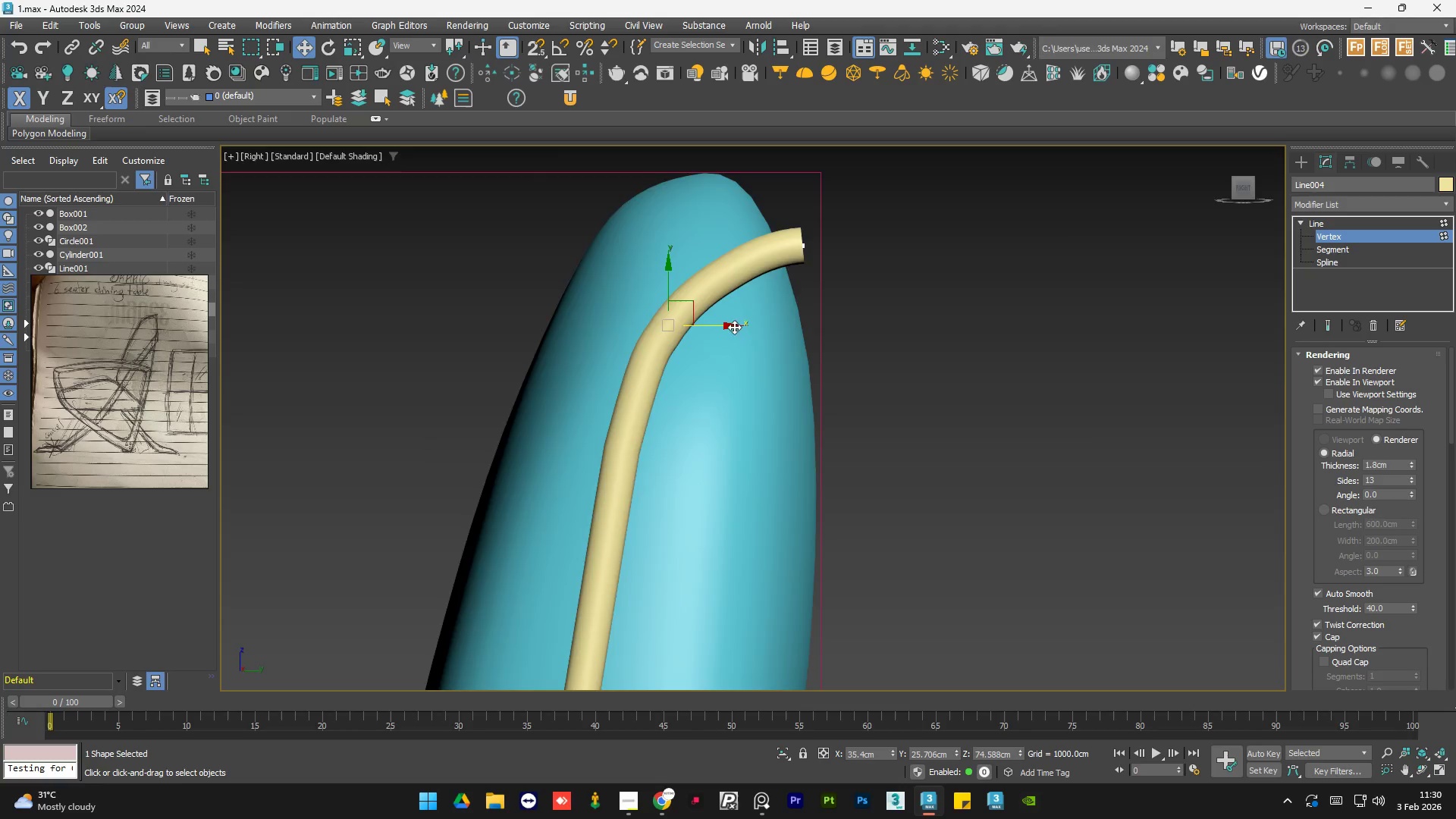 
scroll: coordinate [787, 231], scroll_direction: up, amount: 2.0
 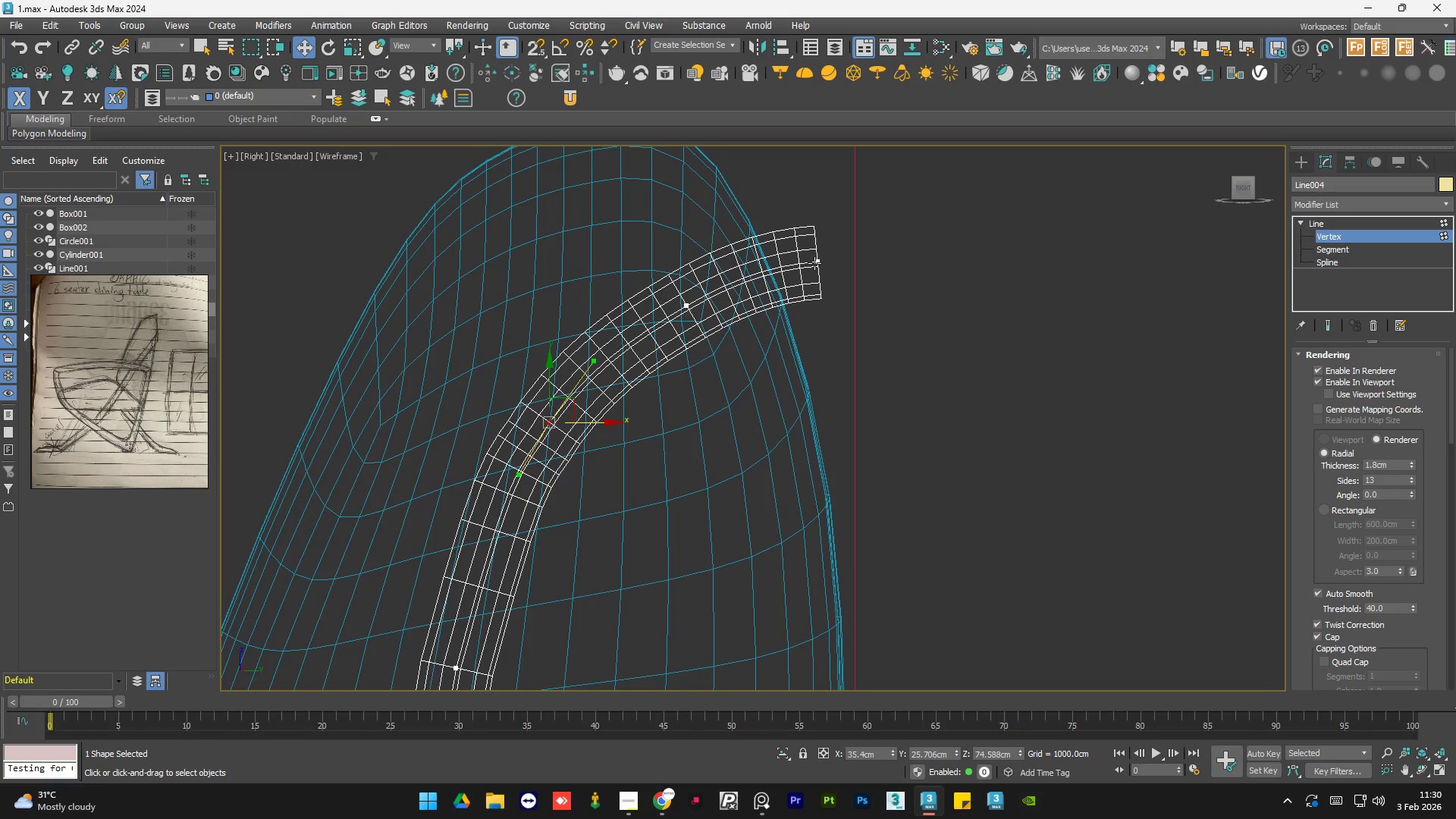 
left_click([817, 262])
 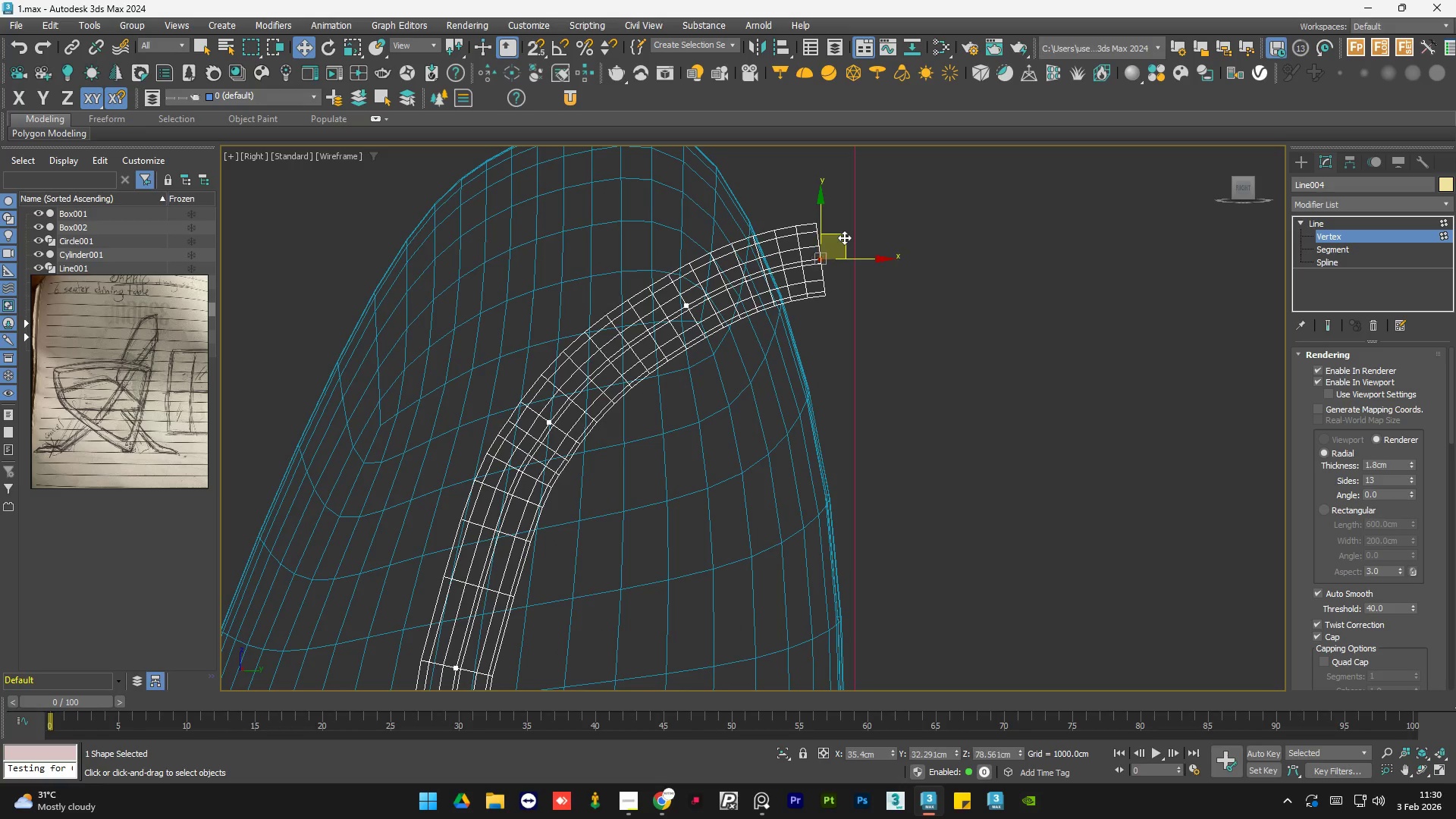 
key(F3)
 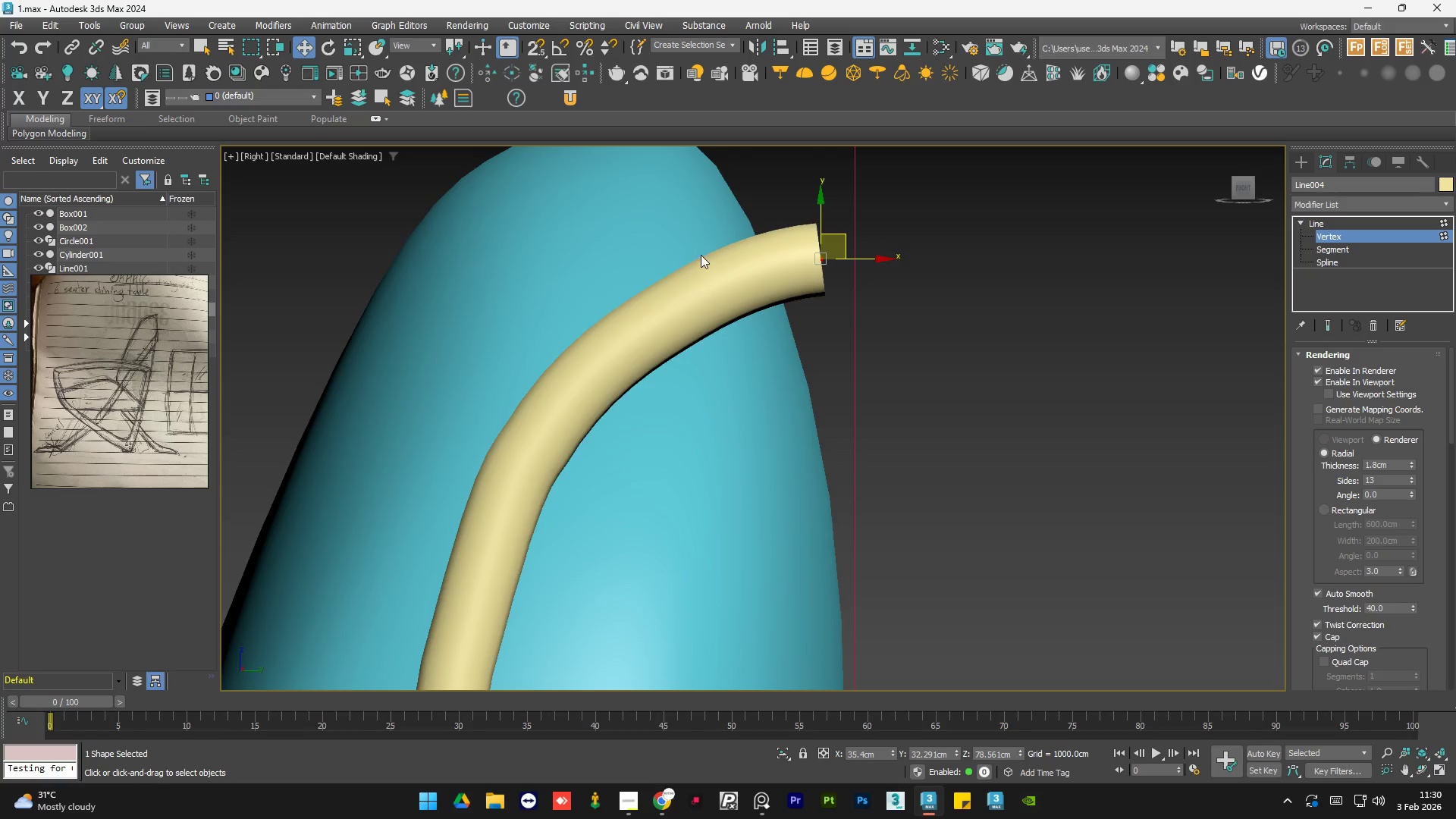 
key(F3)
 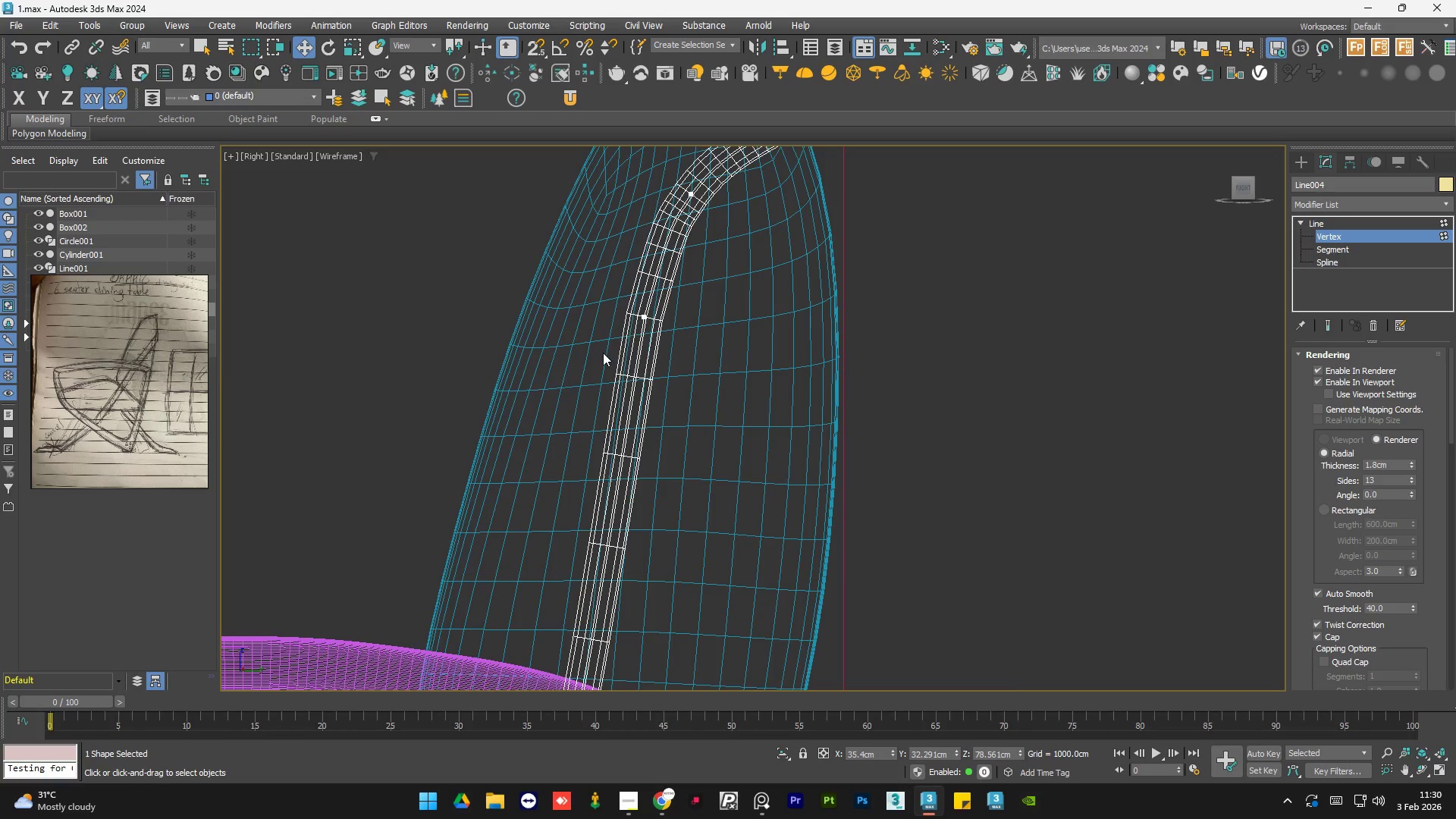 
scroll: coordinate [607, 351], scroll_direction: down, amount: 4.0
 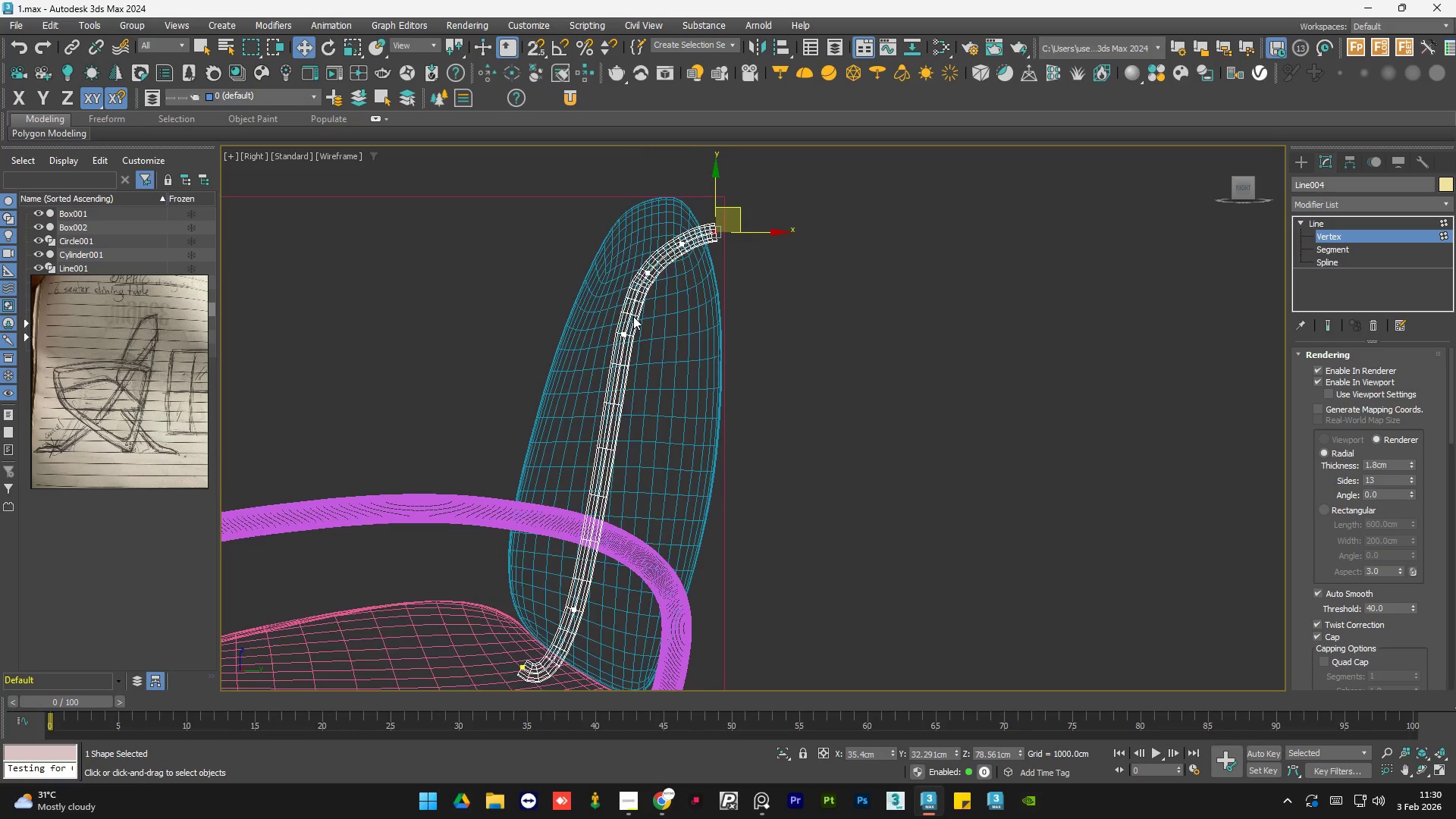 
scroll: coordinate [657, 258], scroll_direction: up, amount: 3.0
 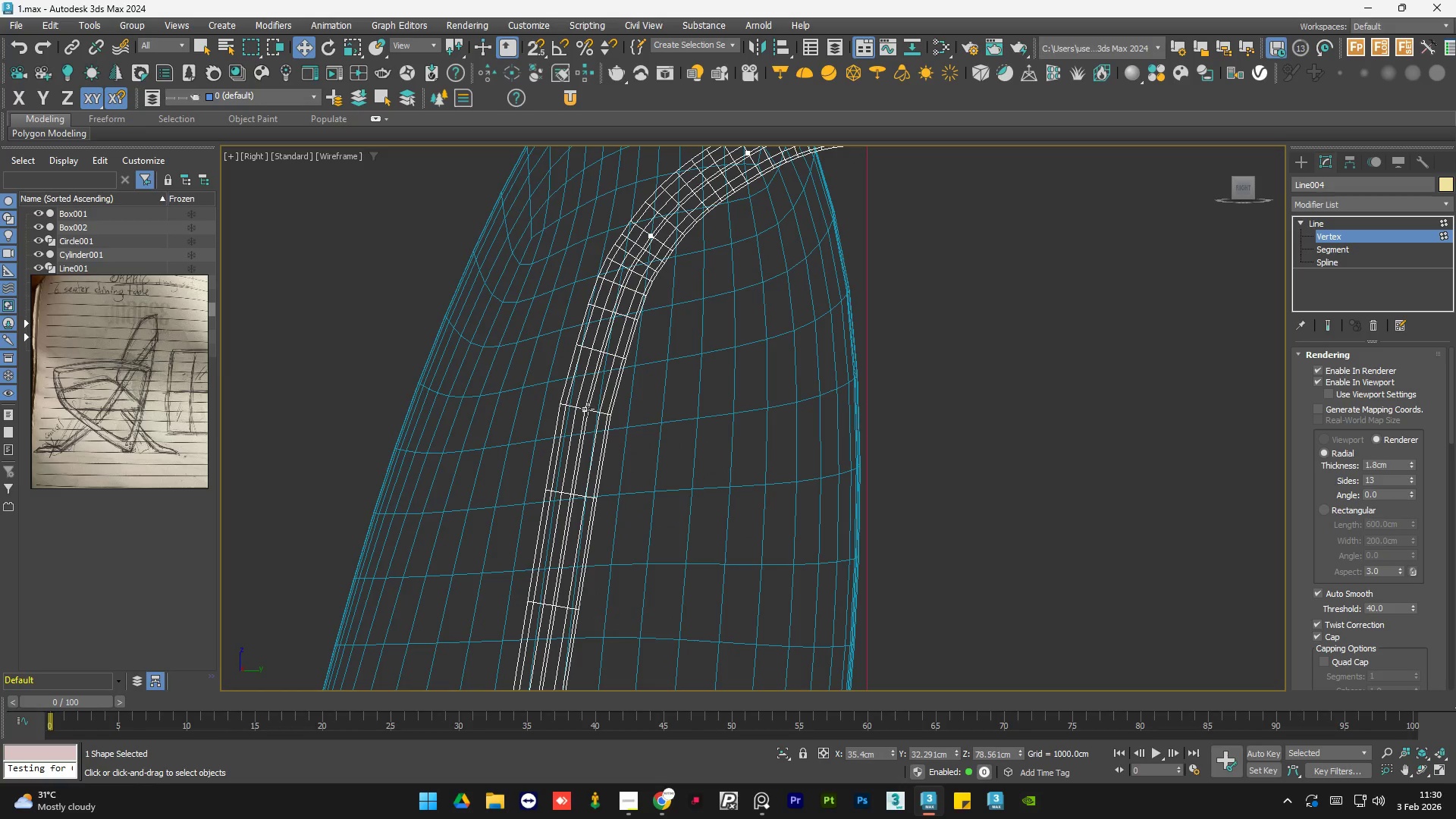 
left_click([587, 409])
 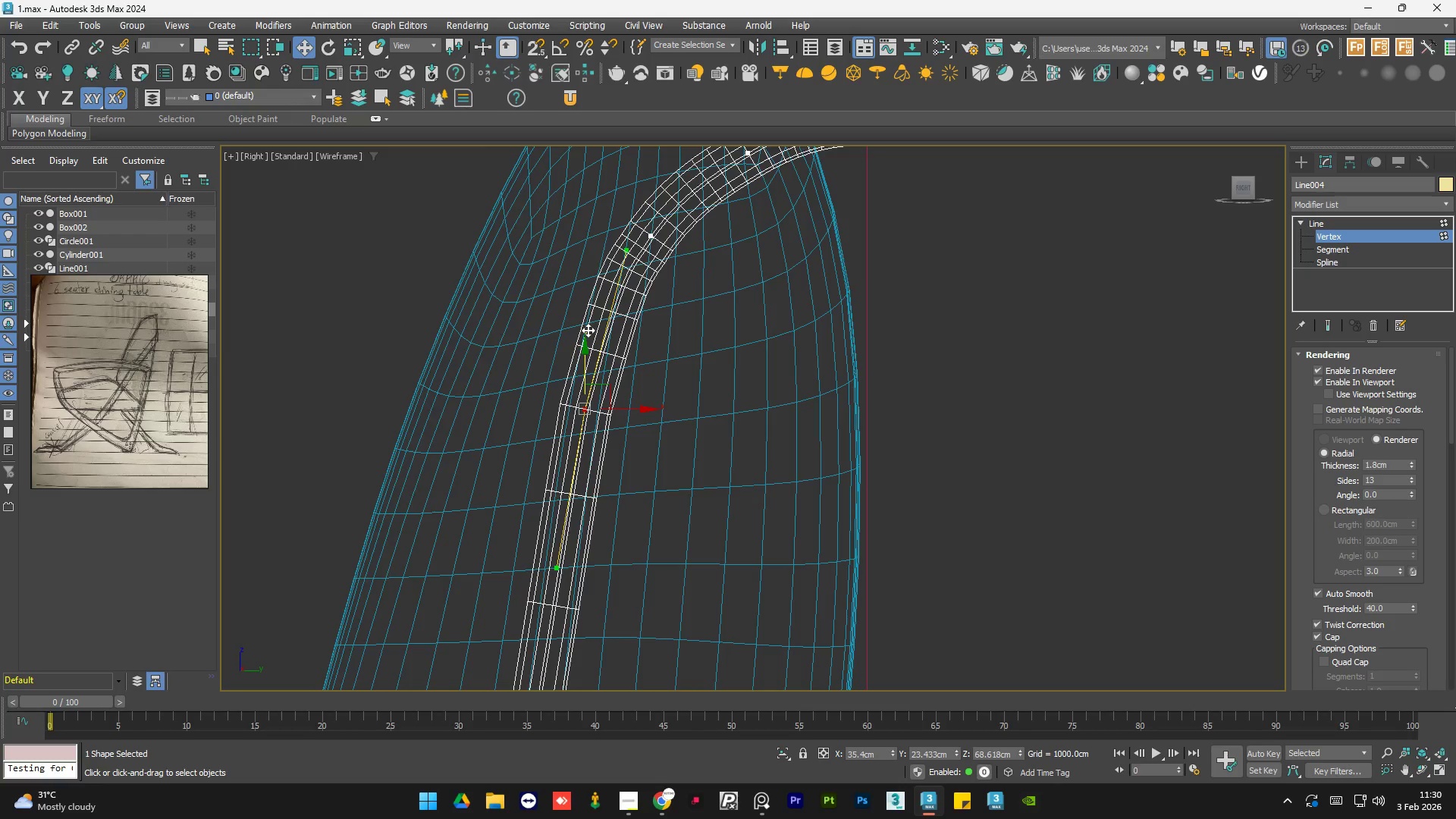 
scroll: coordinate [588, 330], scroll_direction: down, amount: 1.0
 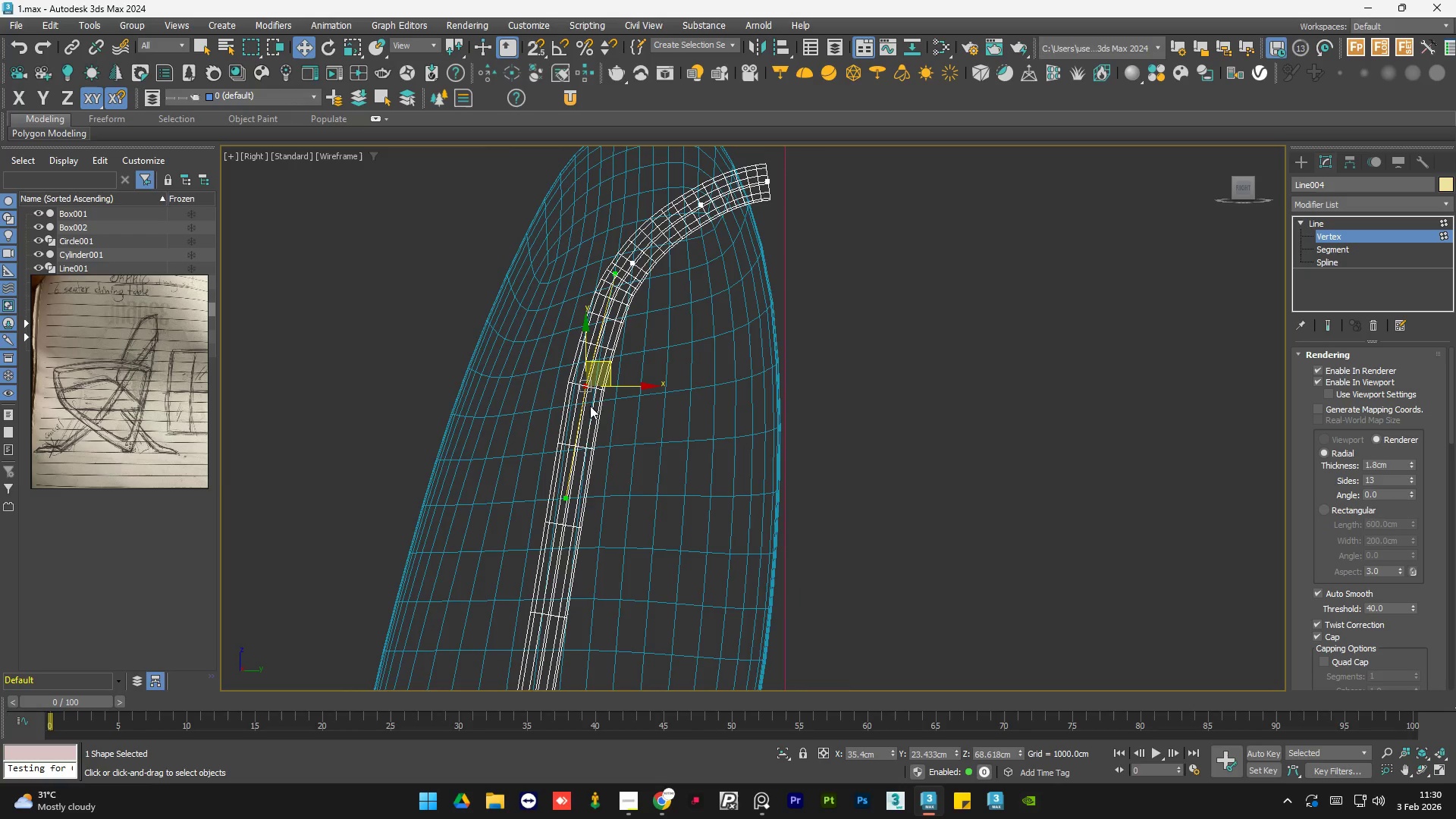 
scroll: coordinate [587, 409], scroll_direction: up, amount: 1.0
 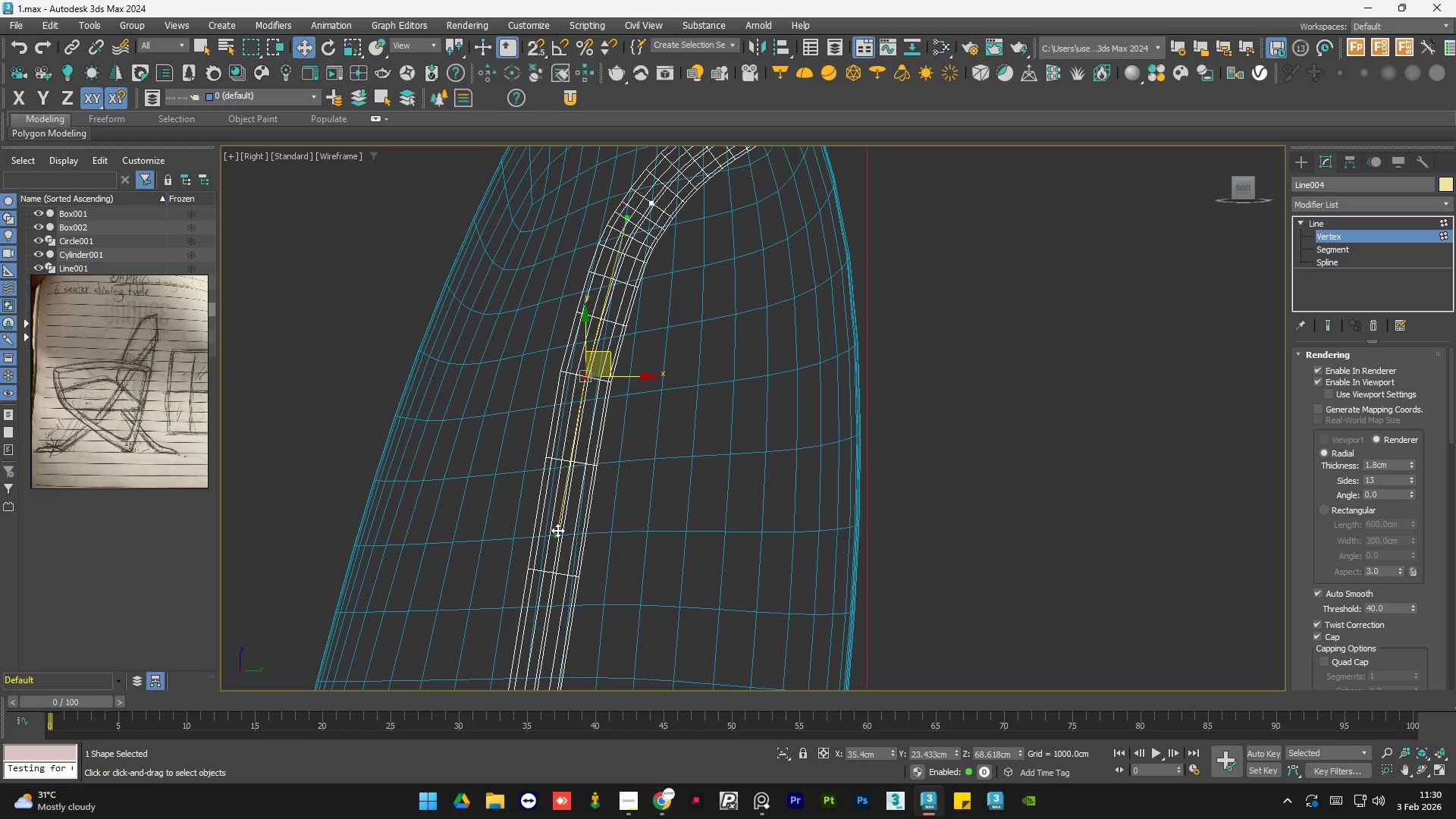 
left_click_drag(start_coordinate=[557, 530], to_coordinate=[554, 524])
 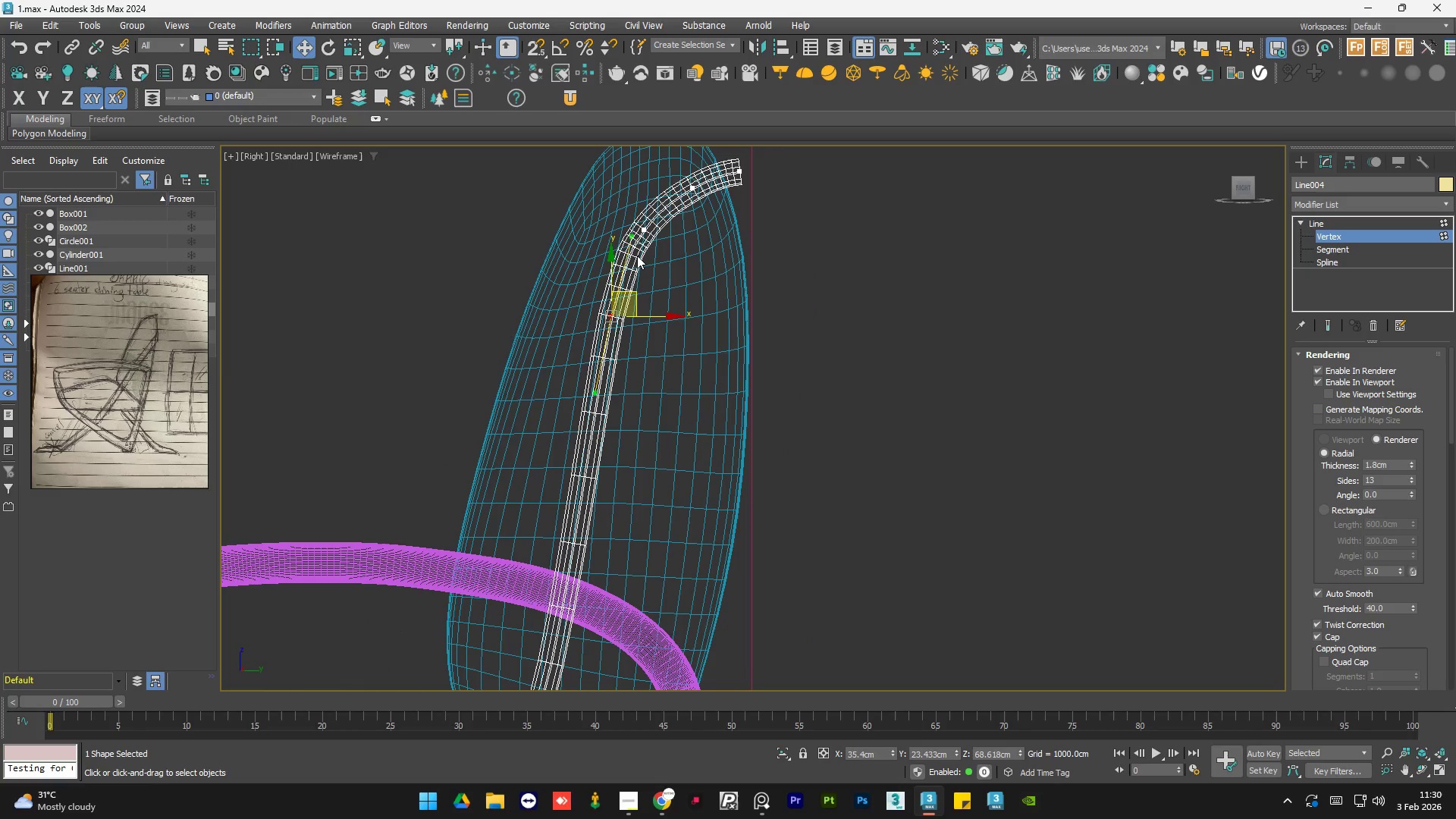 
key(F3)
 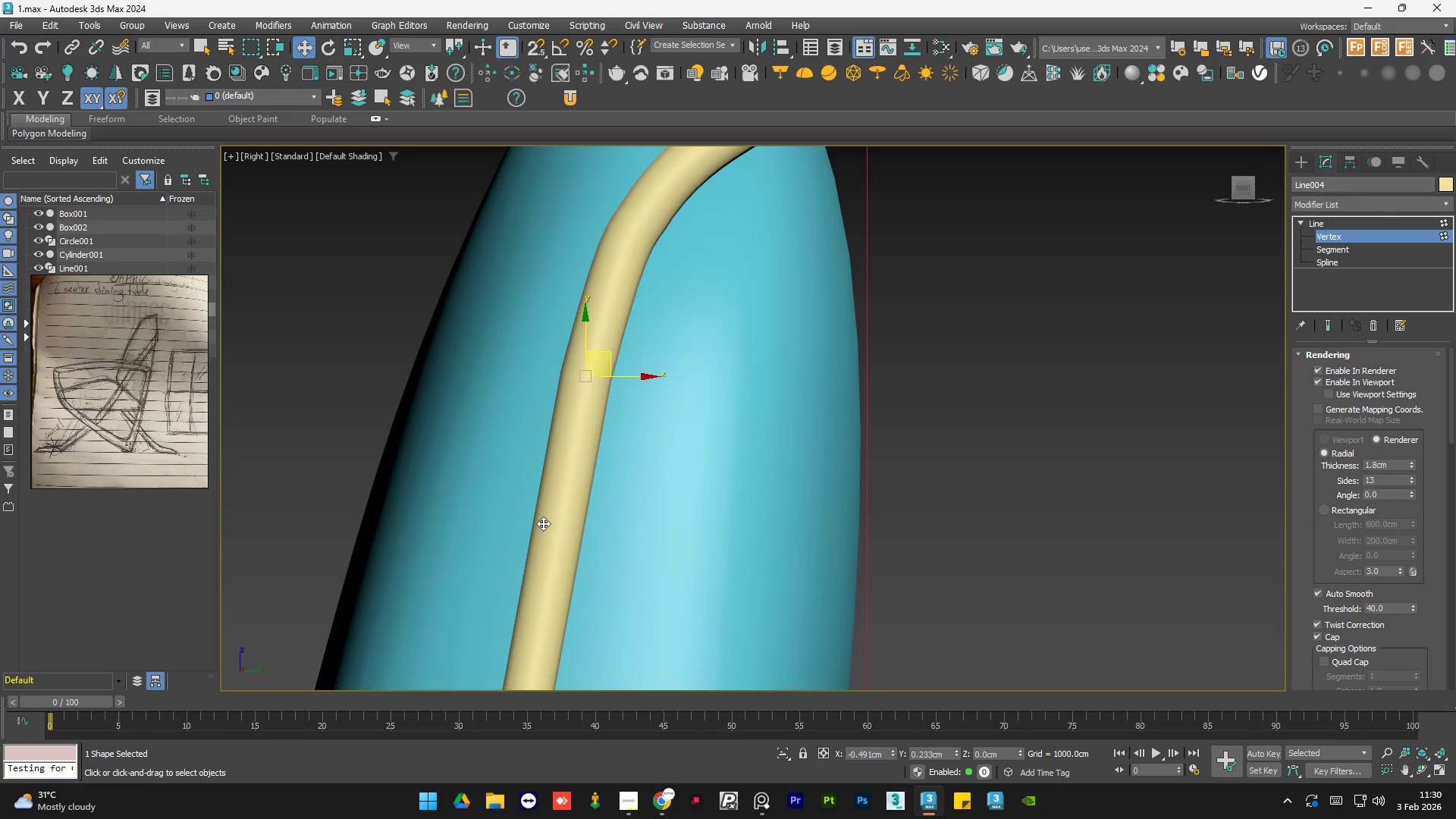 
key(F3)
 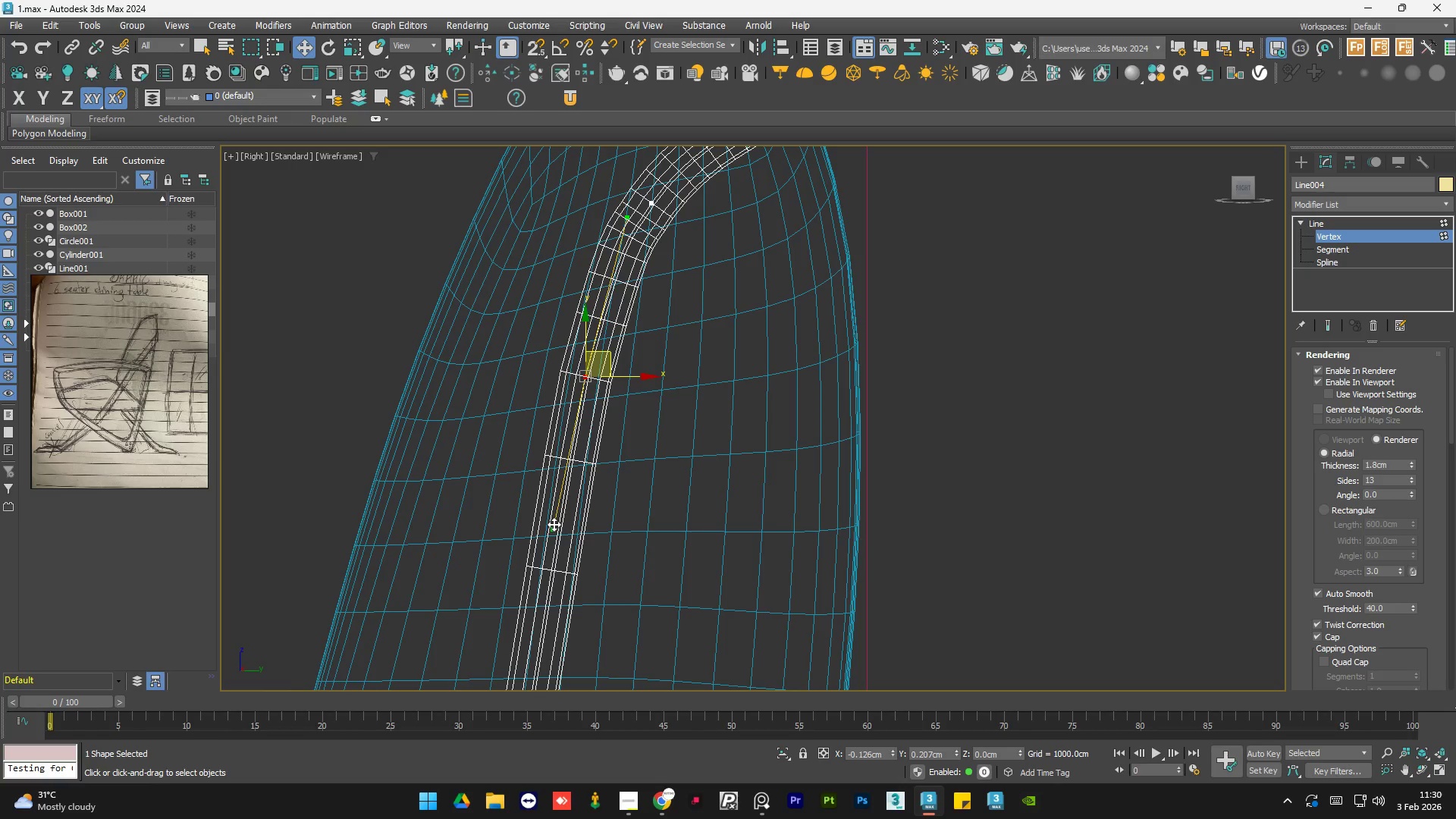 
scroll: coordinate [637, 256], scroll_direction: down, amount: 2.0
 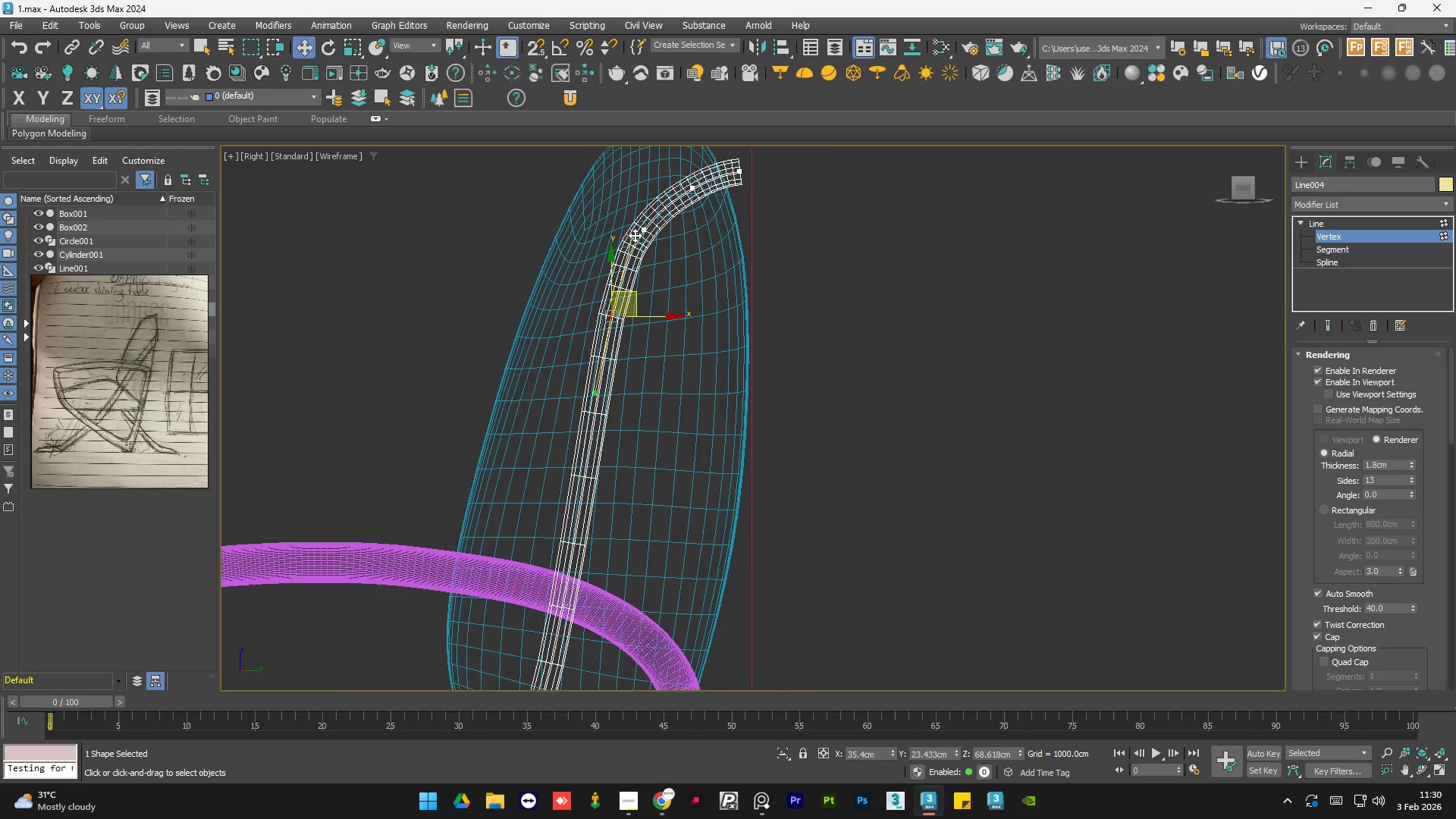 
scroll: coordinate [635, 235], scroll_direction: up, amount: 3.0
 